 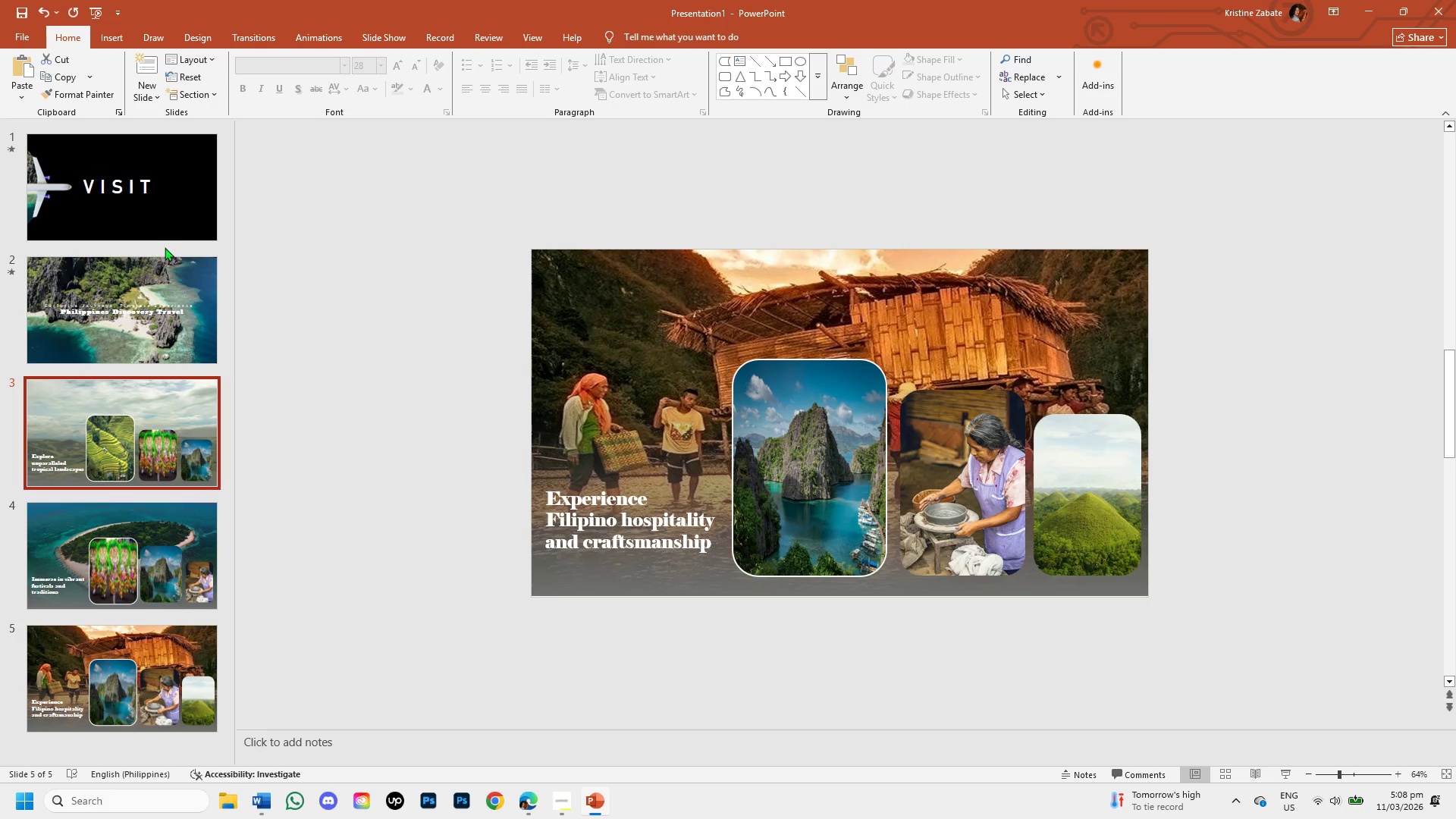 
left_click([231, 40])
 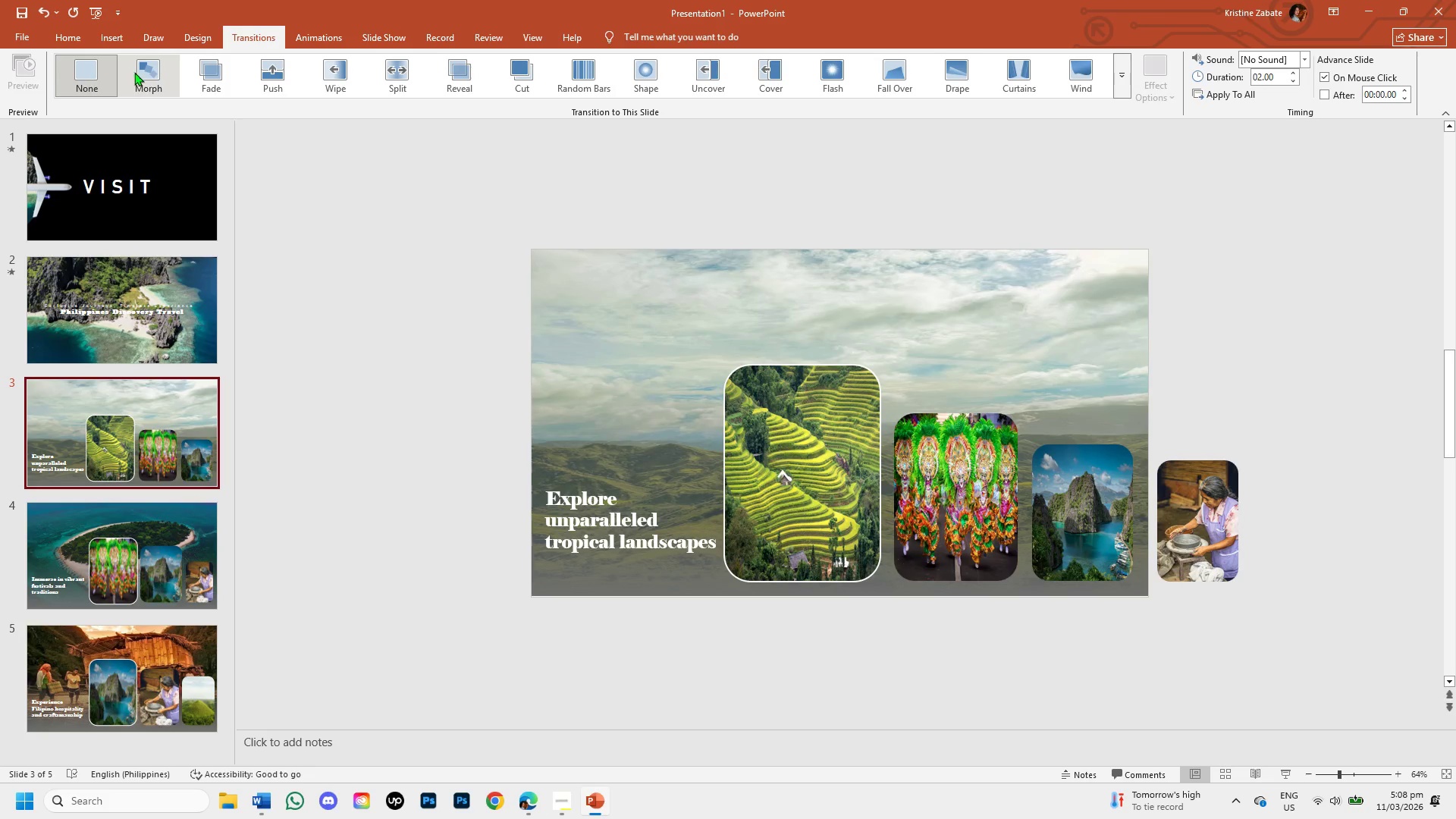 
left_click([143, 80])
 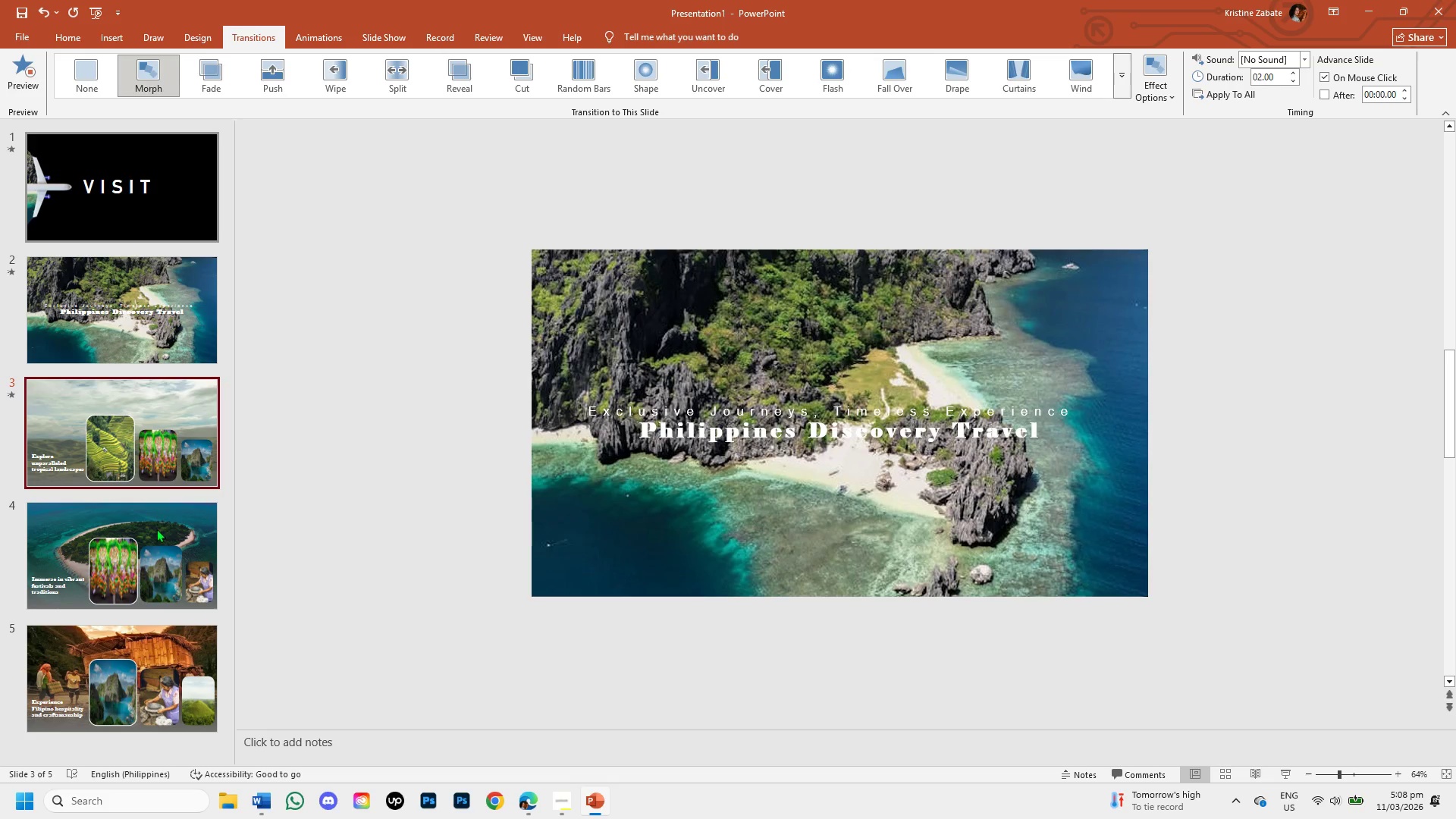 
left_click([156, 530])
 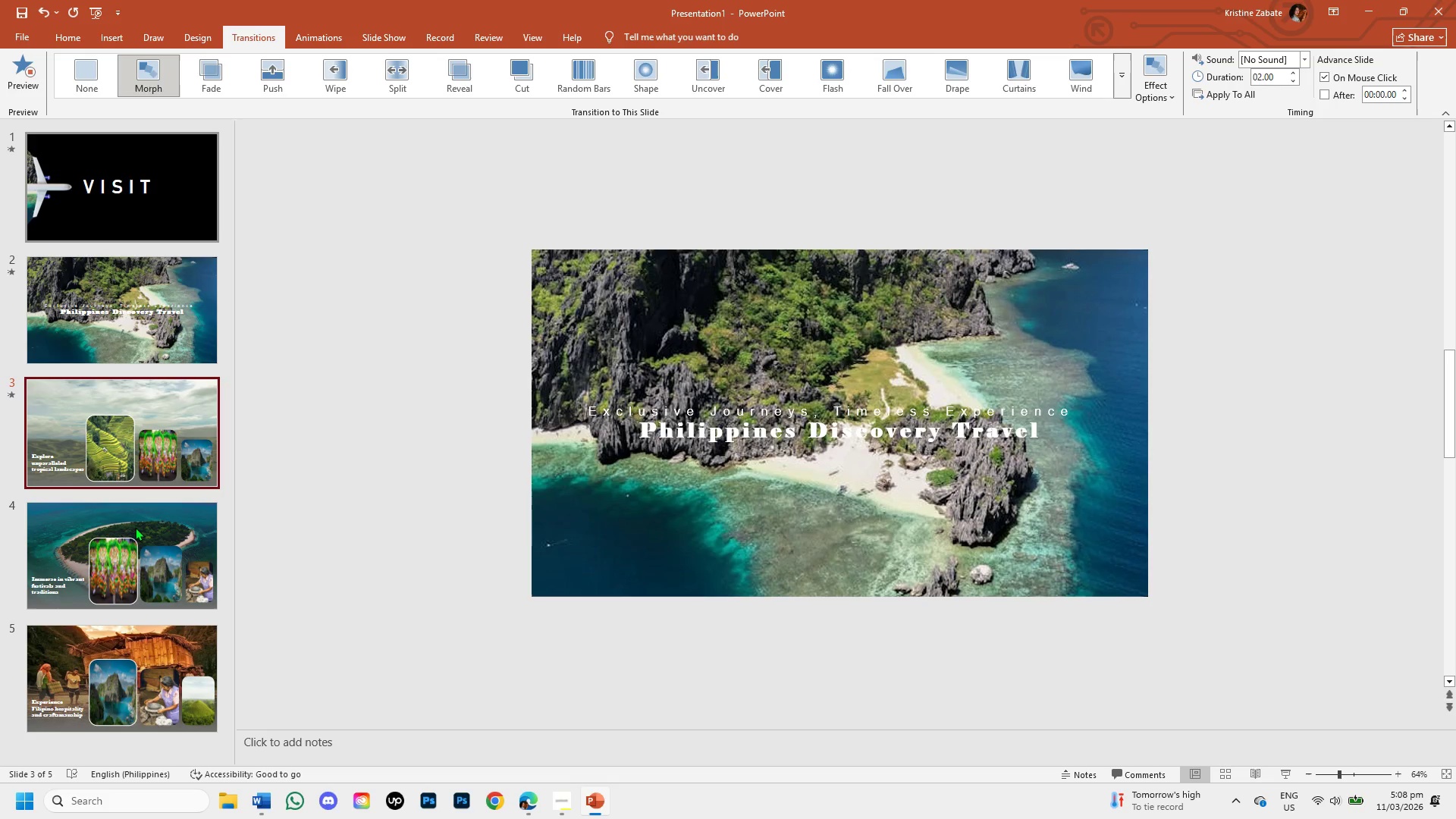 
left_click([135, 527])
 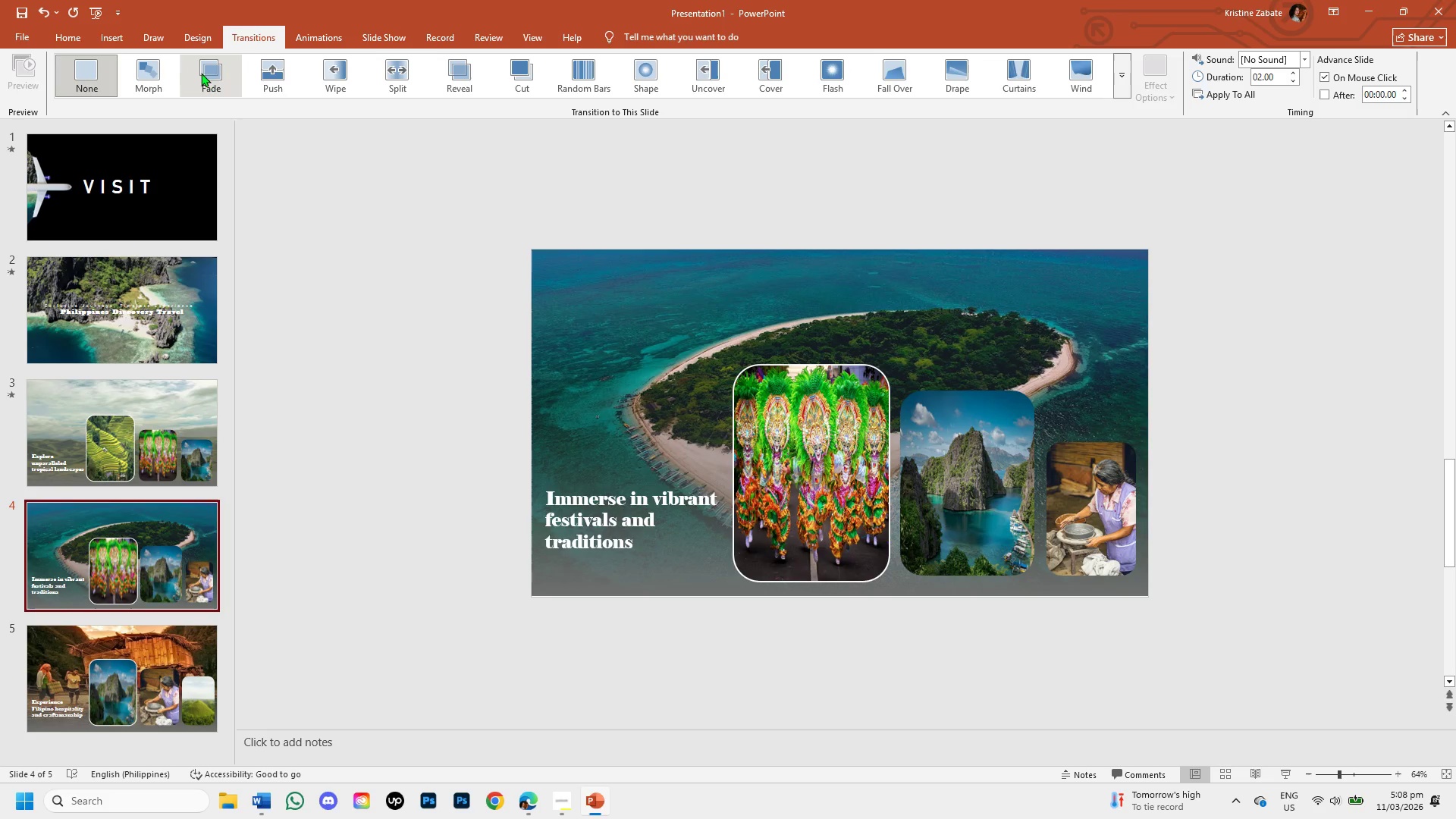 
left_click([149, 77])
 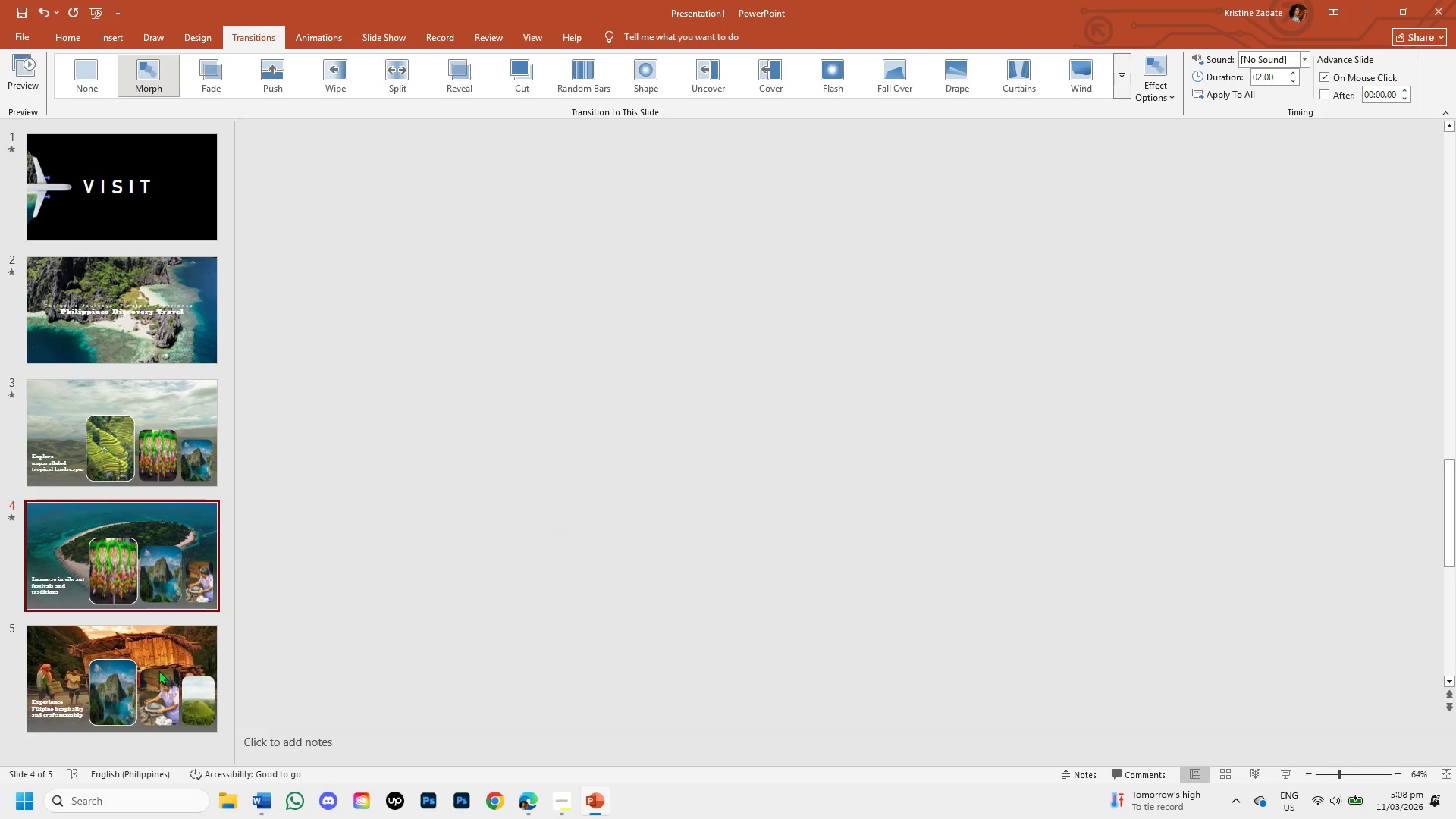 
left_click([155, 663])
 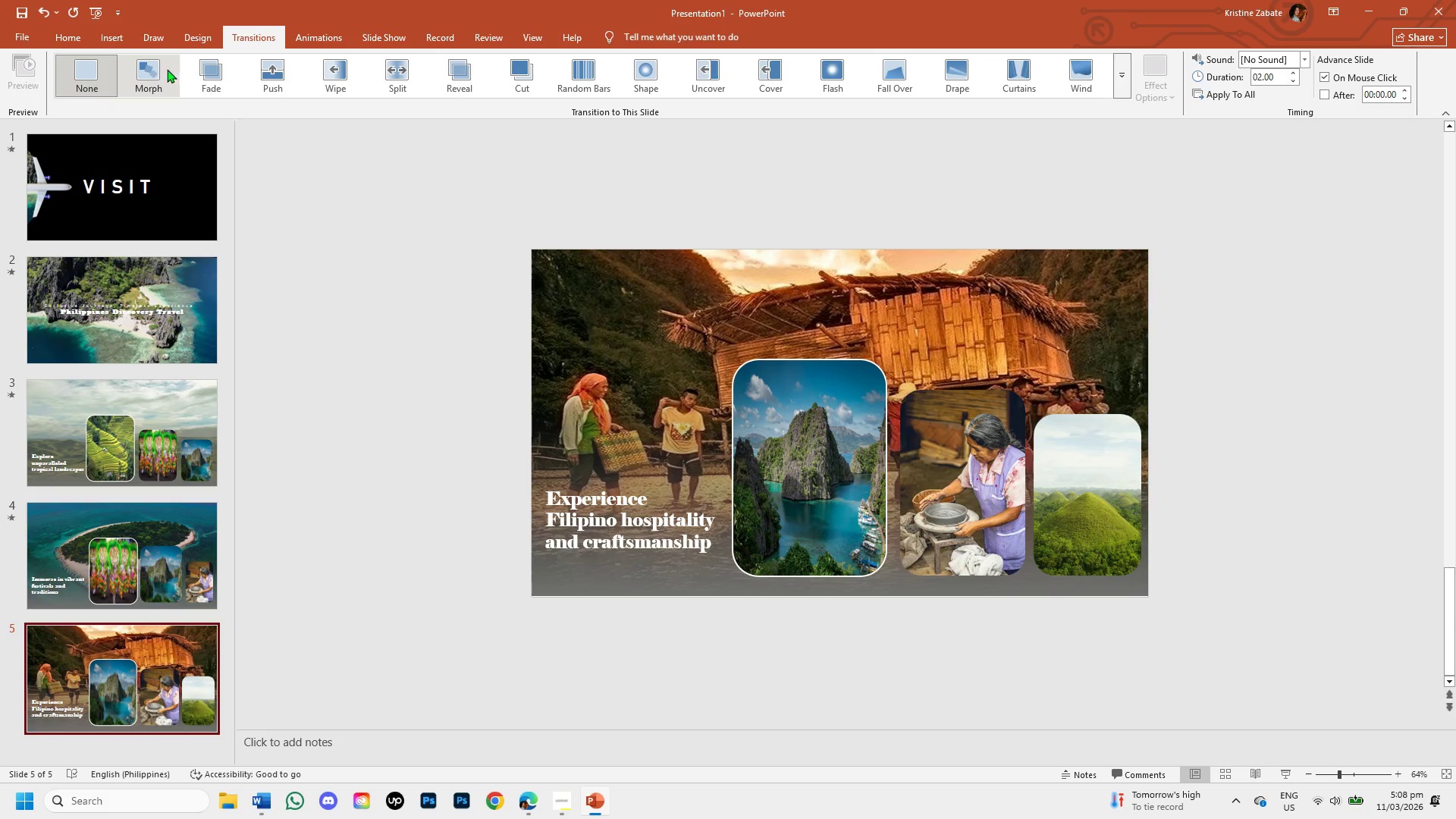 
left_click([156, 71])
 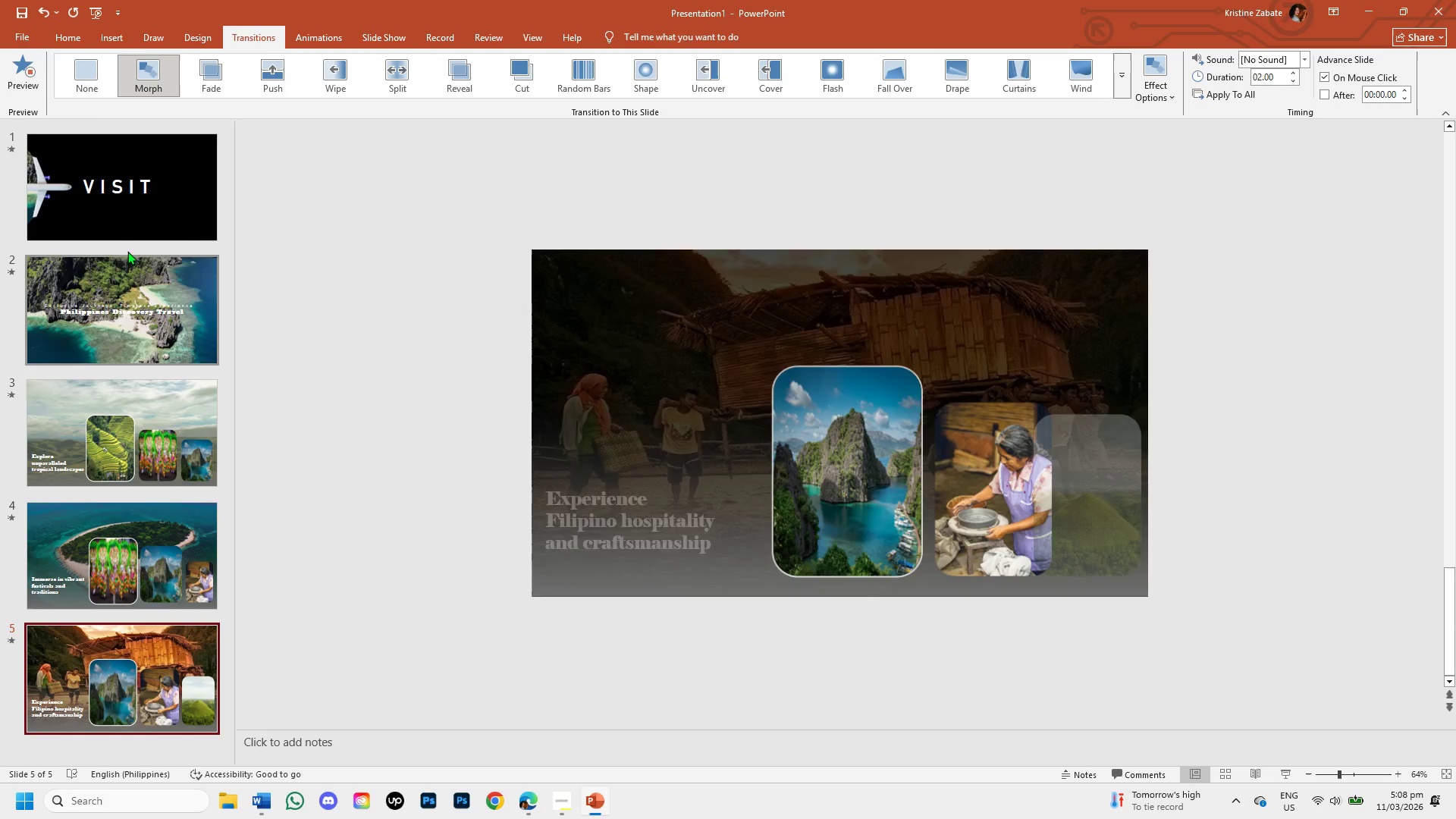 
scroll: coordinate [118, 415], scroll_direction: down, amount: 4.0
 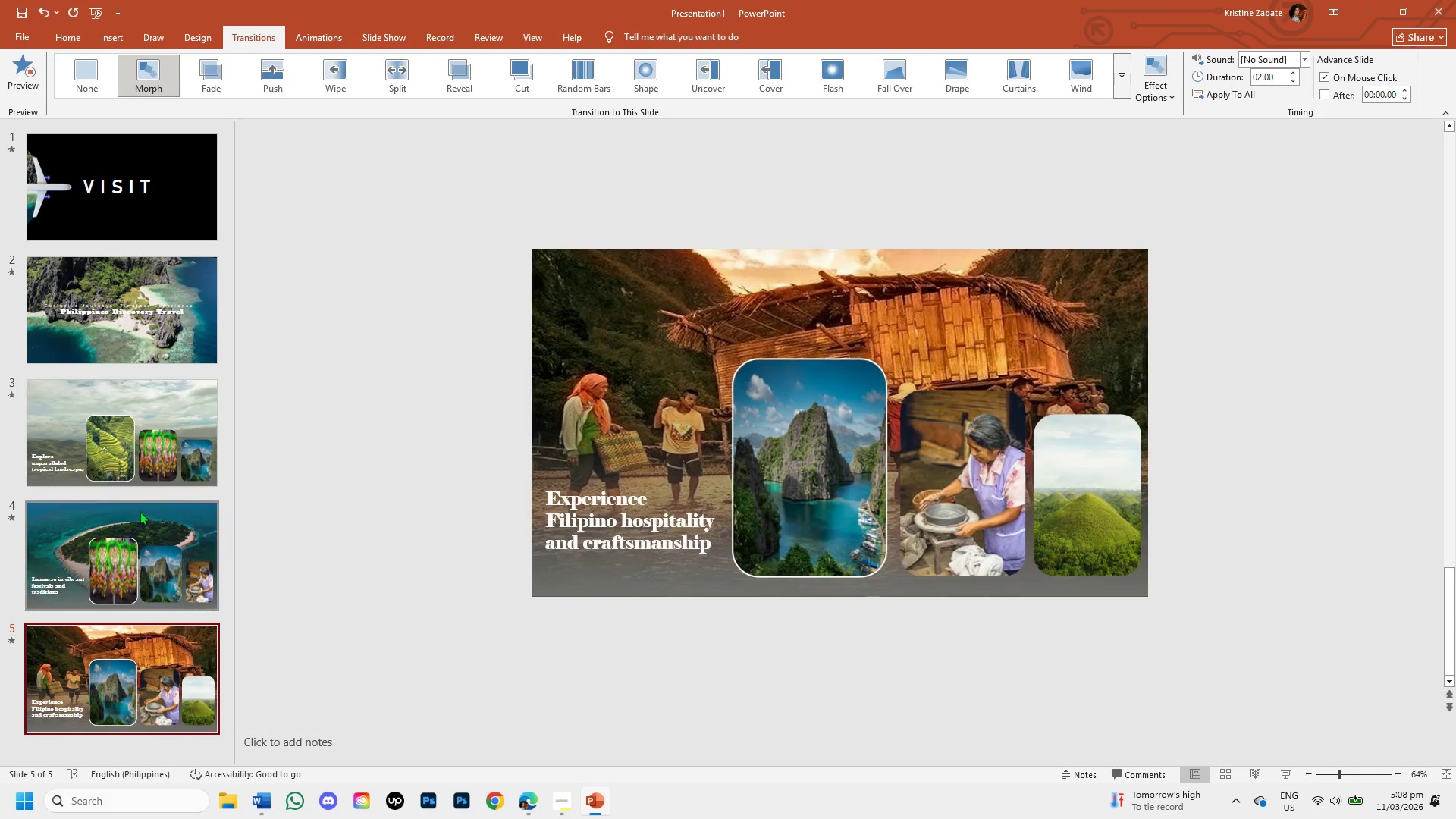 
mouse_move([136, 493])
 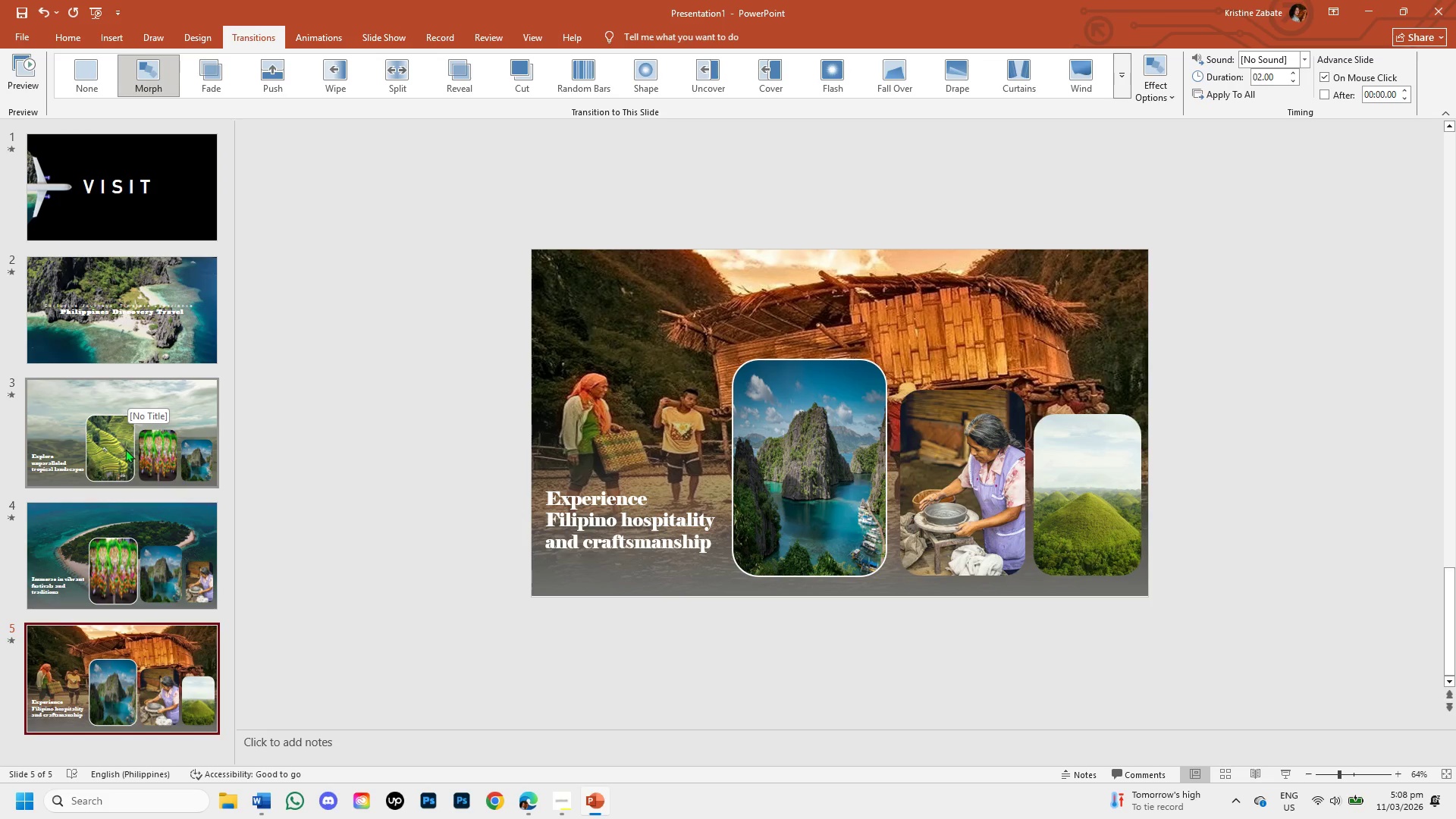 
wait(5.3)
 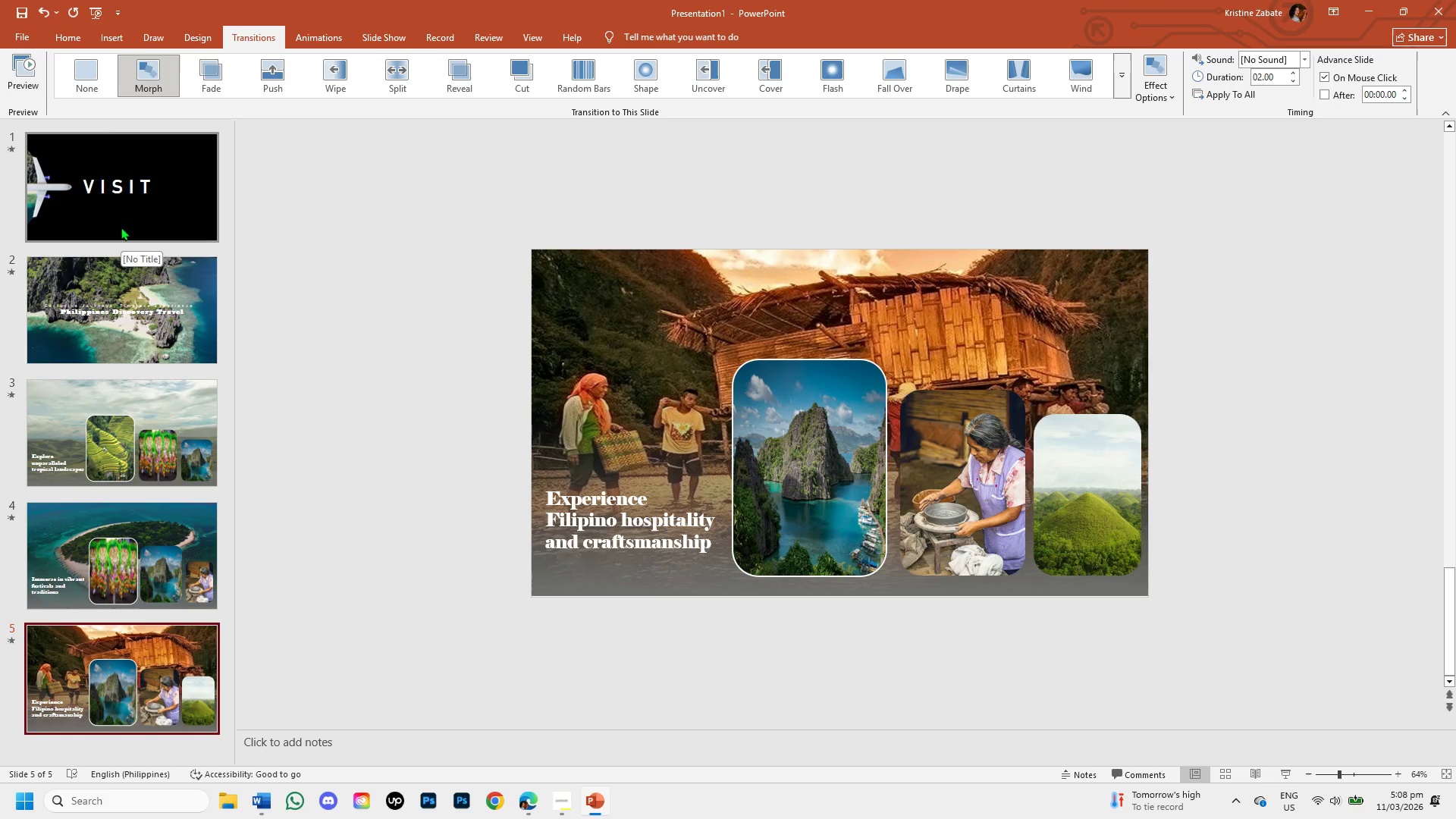 
scroll: coordinate [144, 651], scroll_direction: down, amount: 5.0
 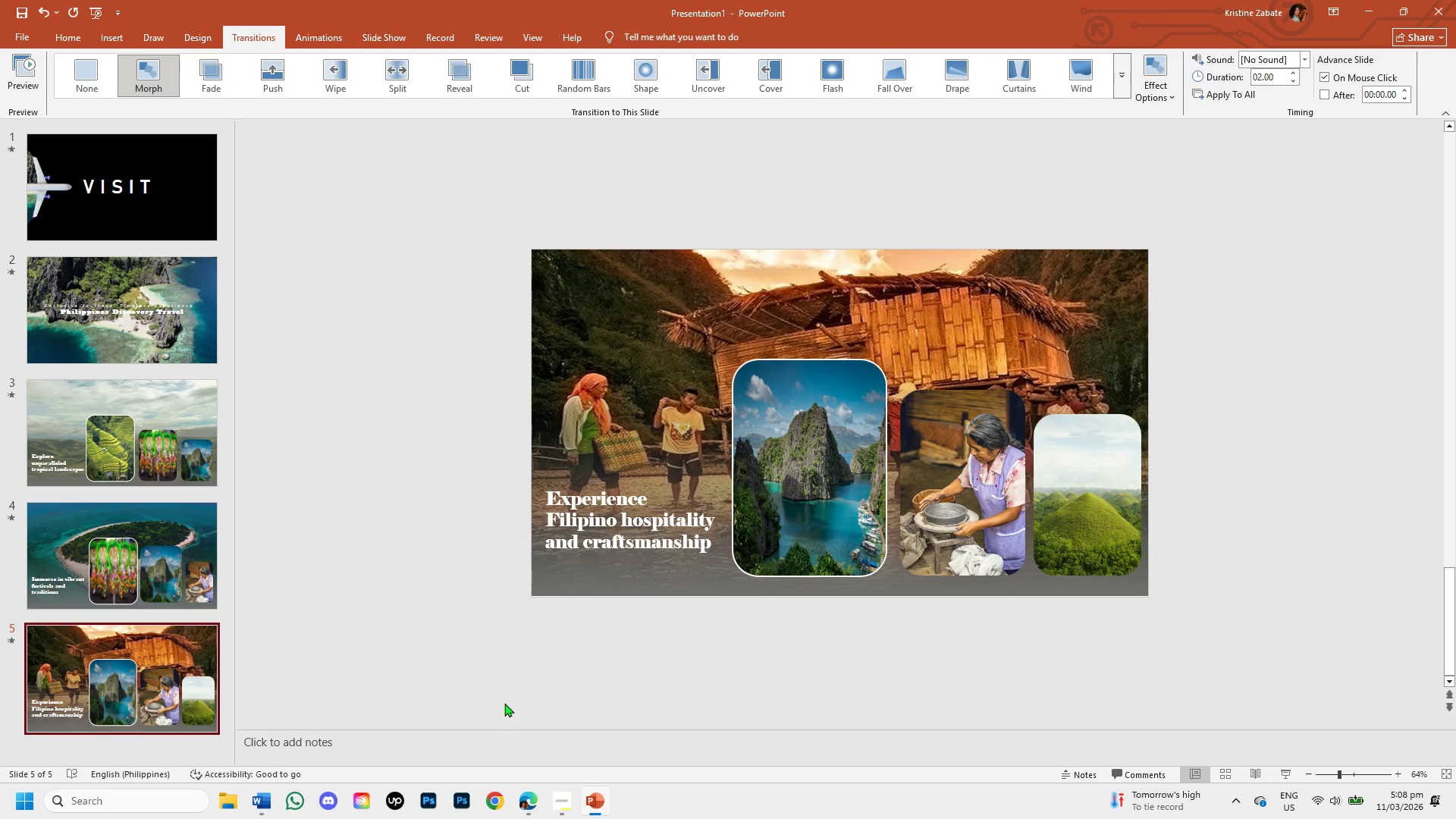 
wait(7.65)
 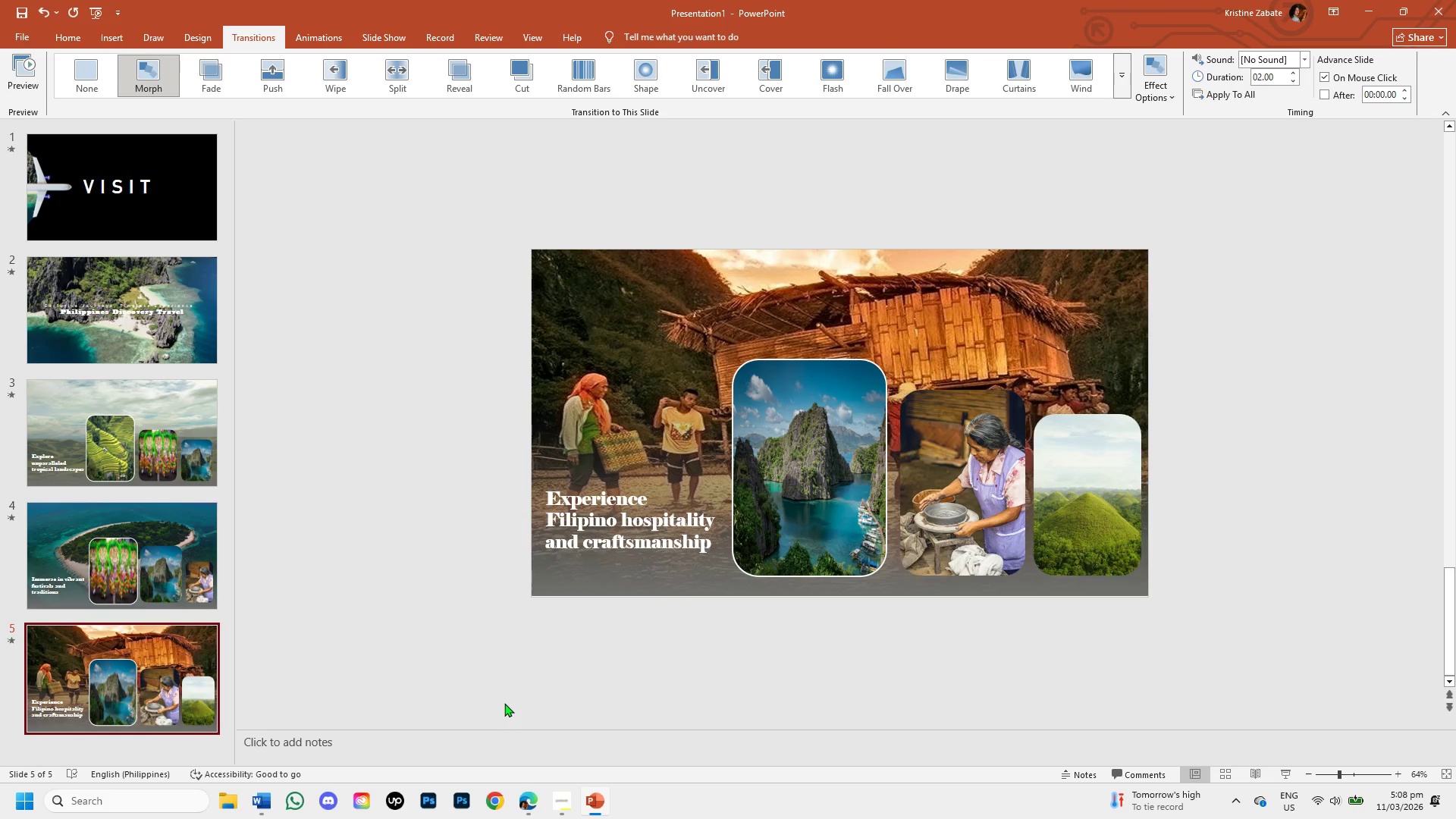 
left_click([179, 670])
 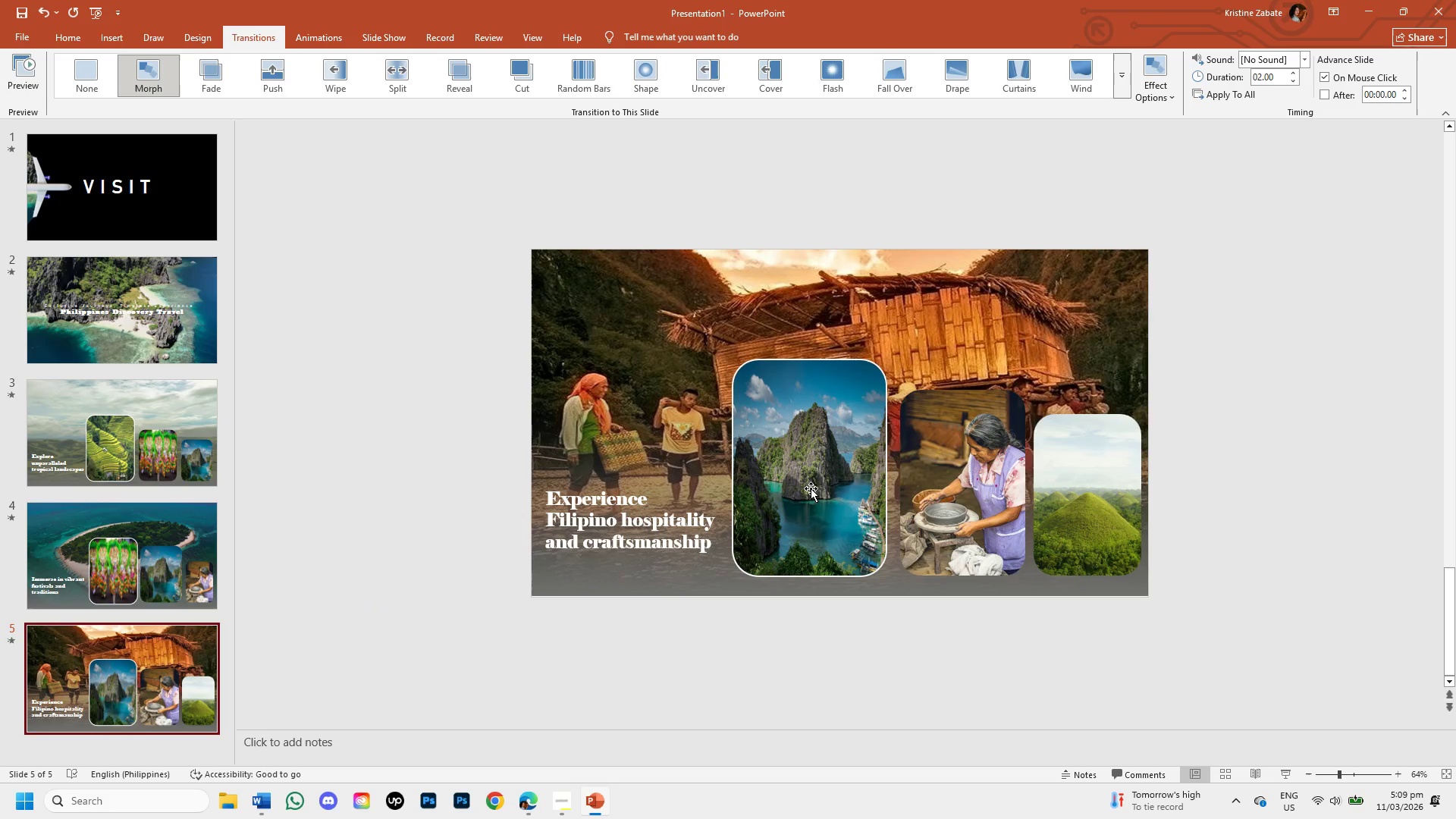 
left_click([811, 488])
 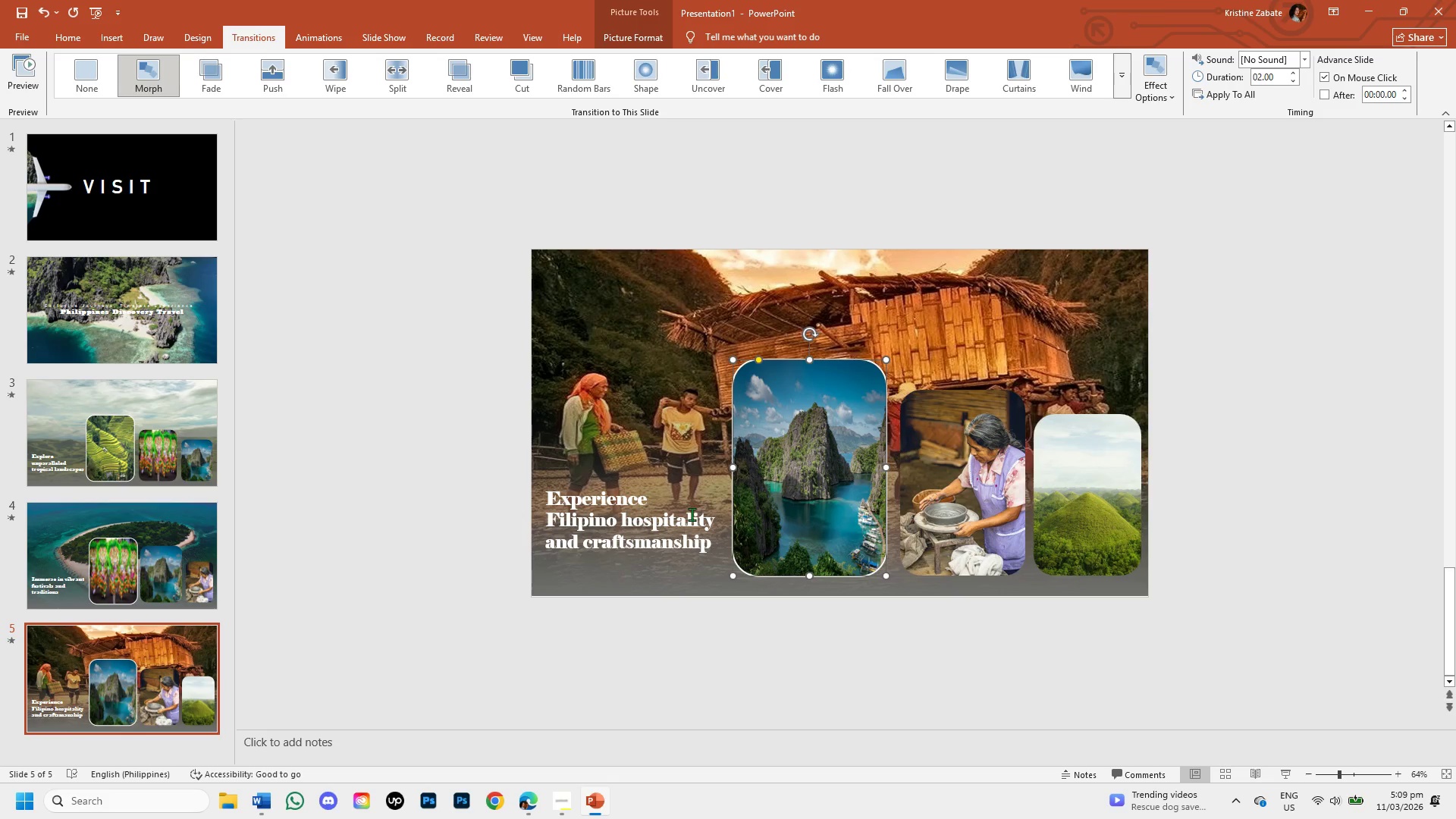 
wait(5.22)
 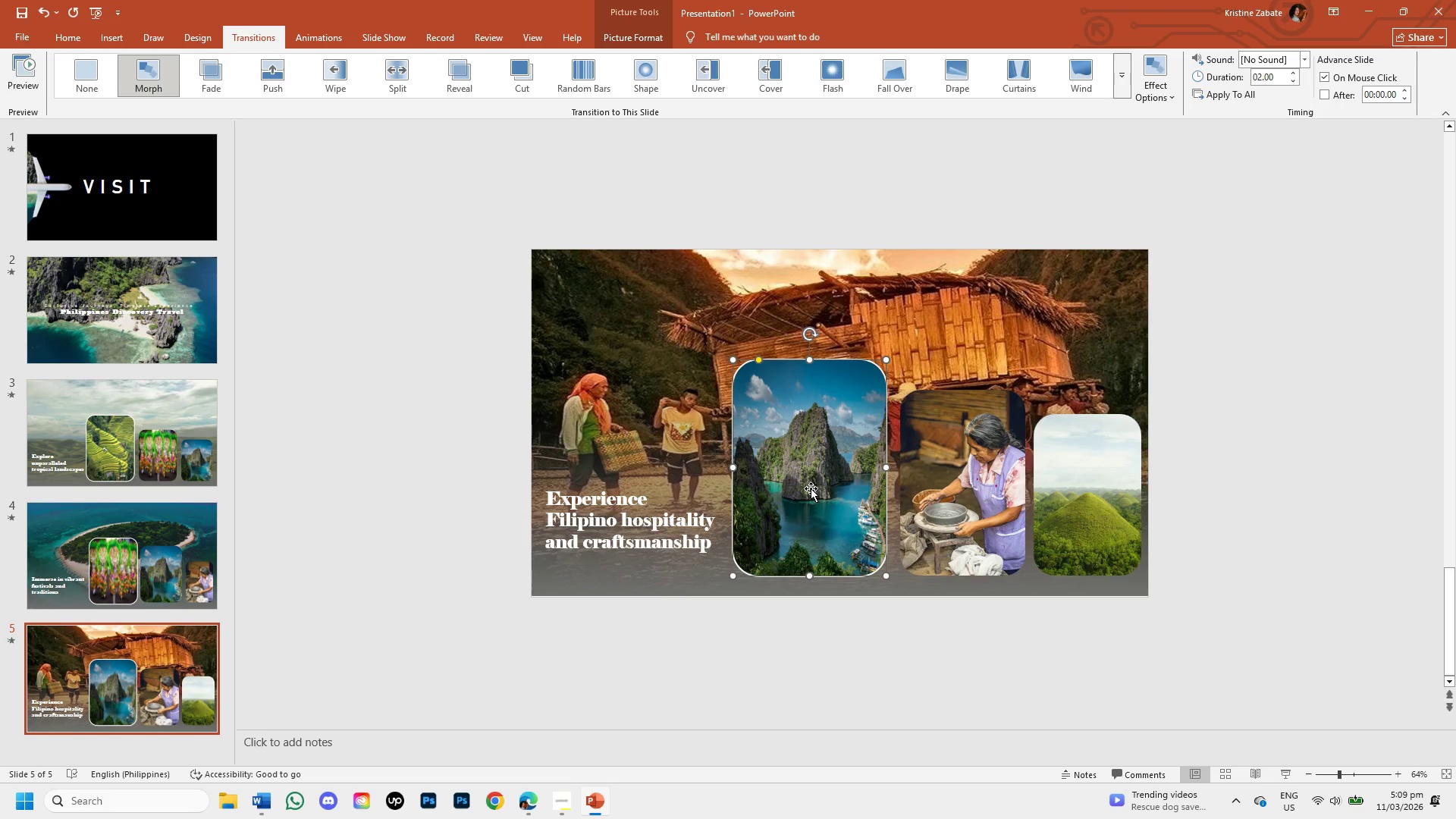 
left_click([689, 530])
 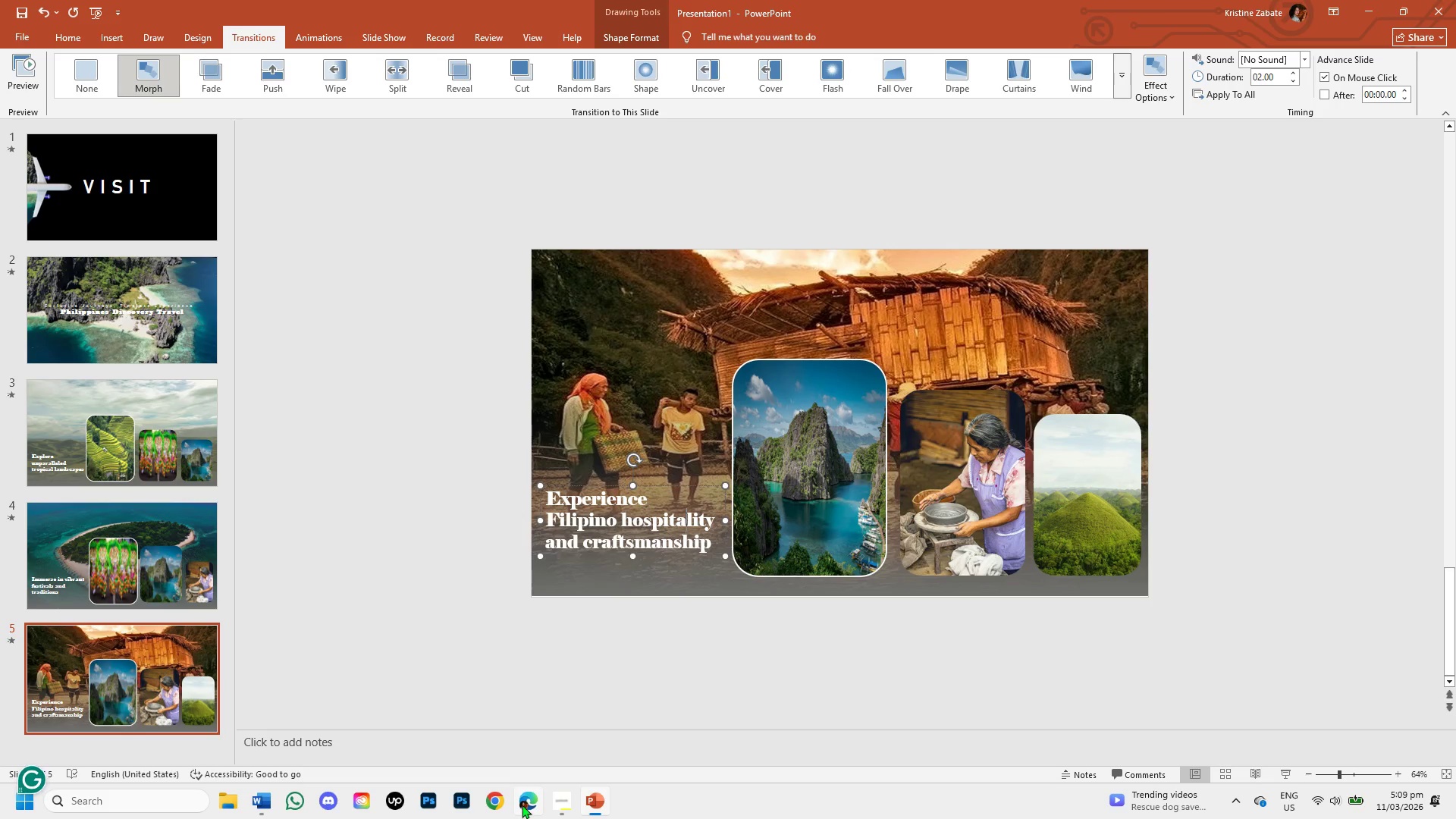 
left_click([521, 802])
 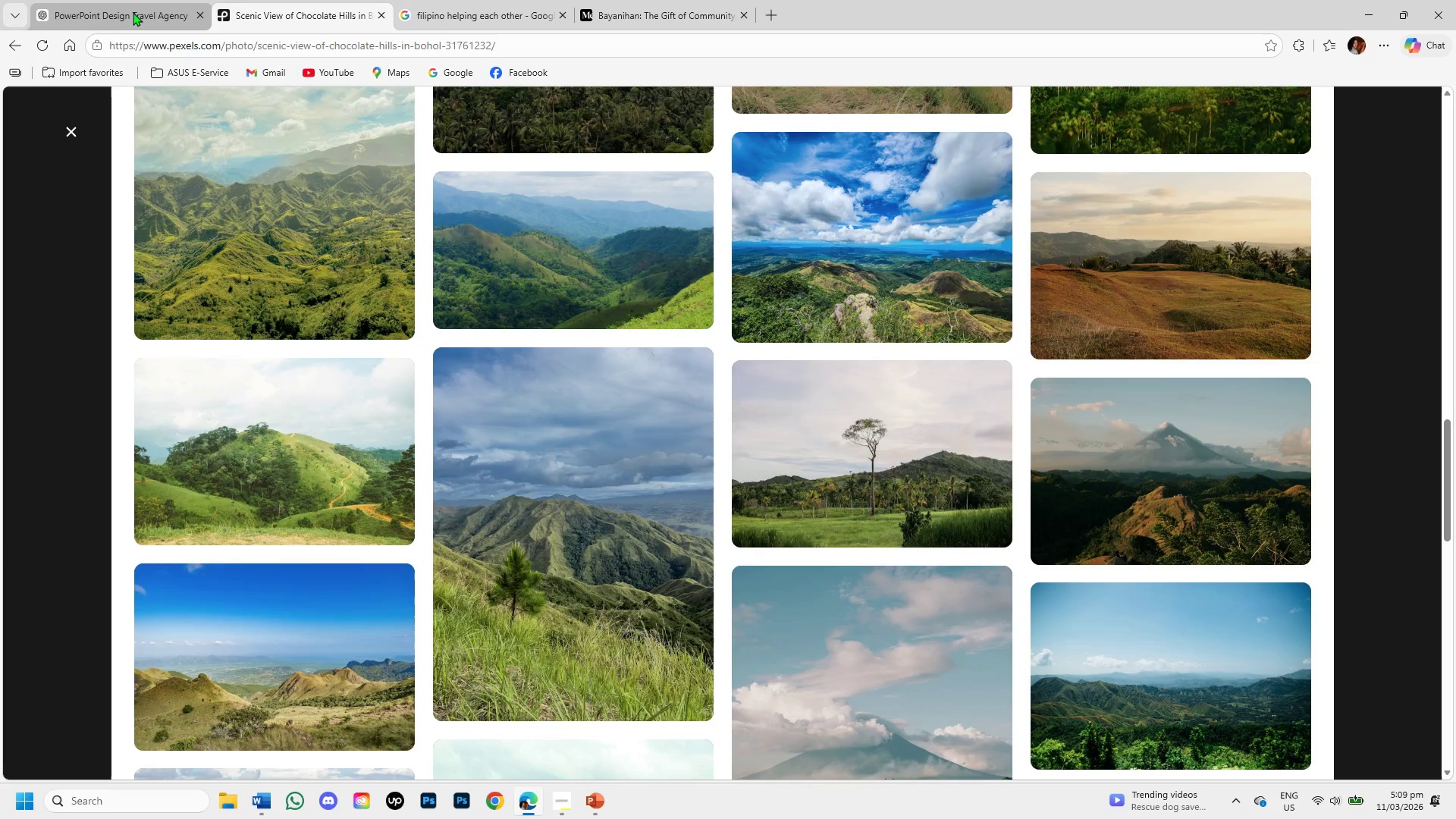 
left_click([133, 12])
 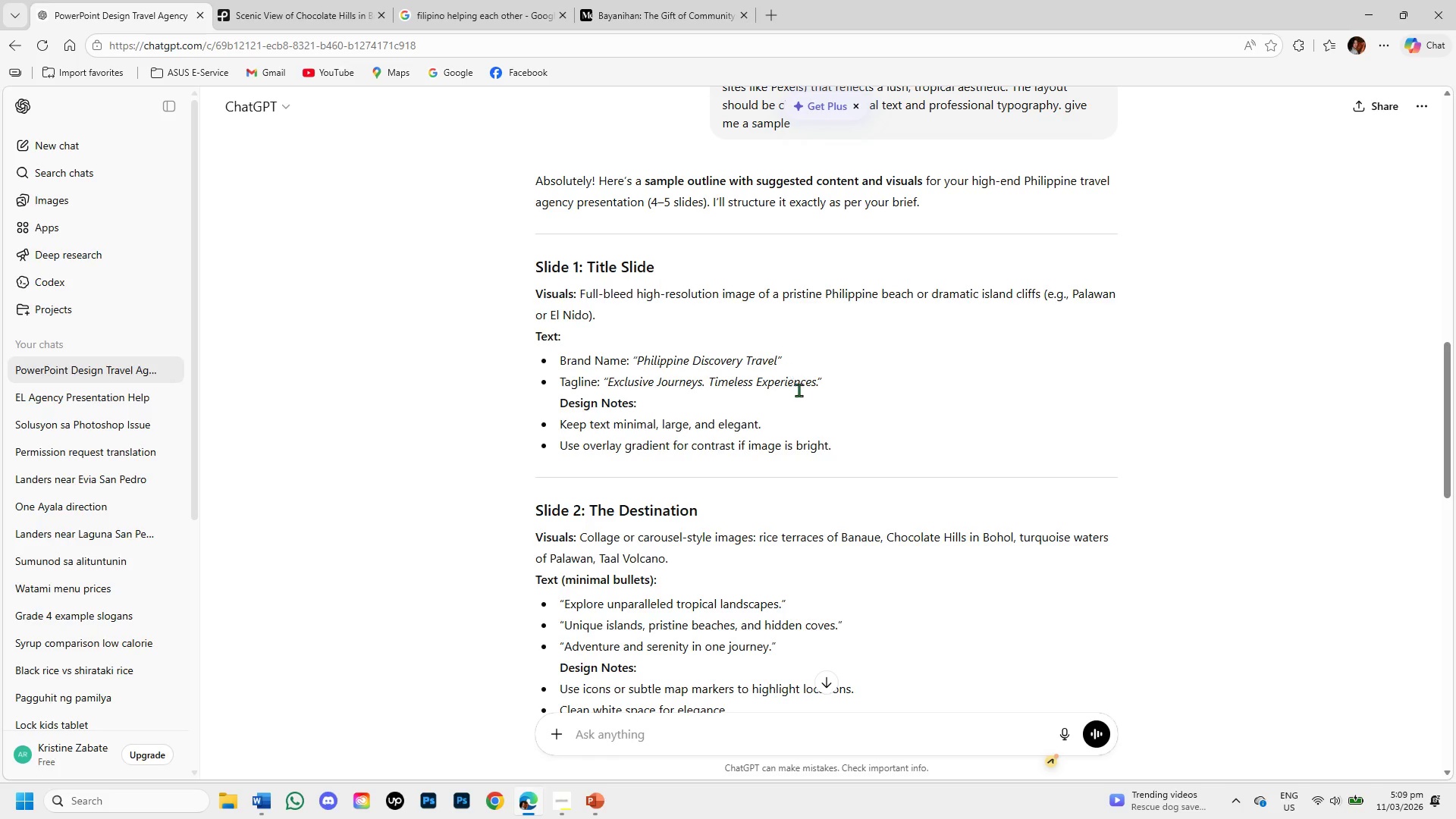 
scroll: coordinate [750, 414], scroll_direction: down, amount: 5.0
 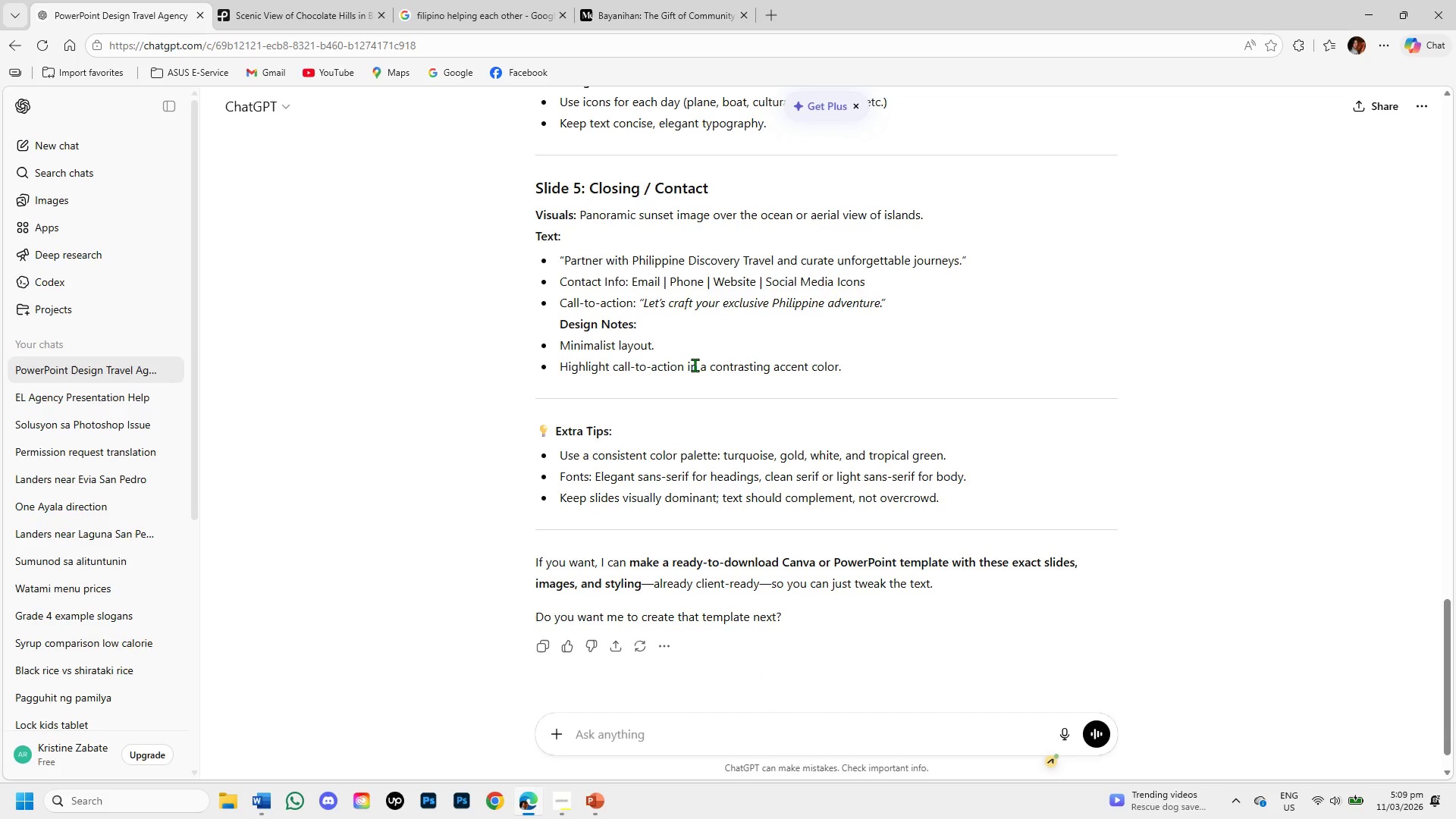 
scroll: coordinate [640, 299], scroll_direction: up, amount: 2.0
 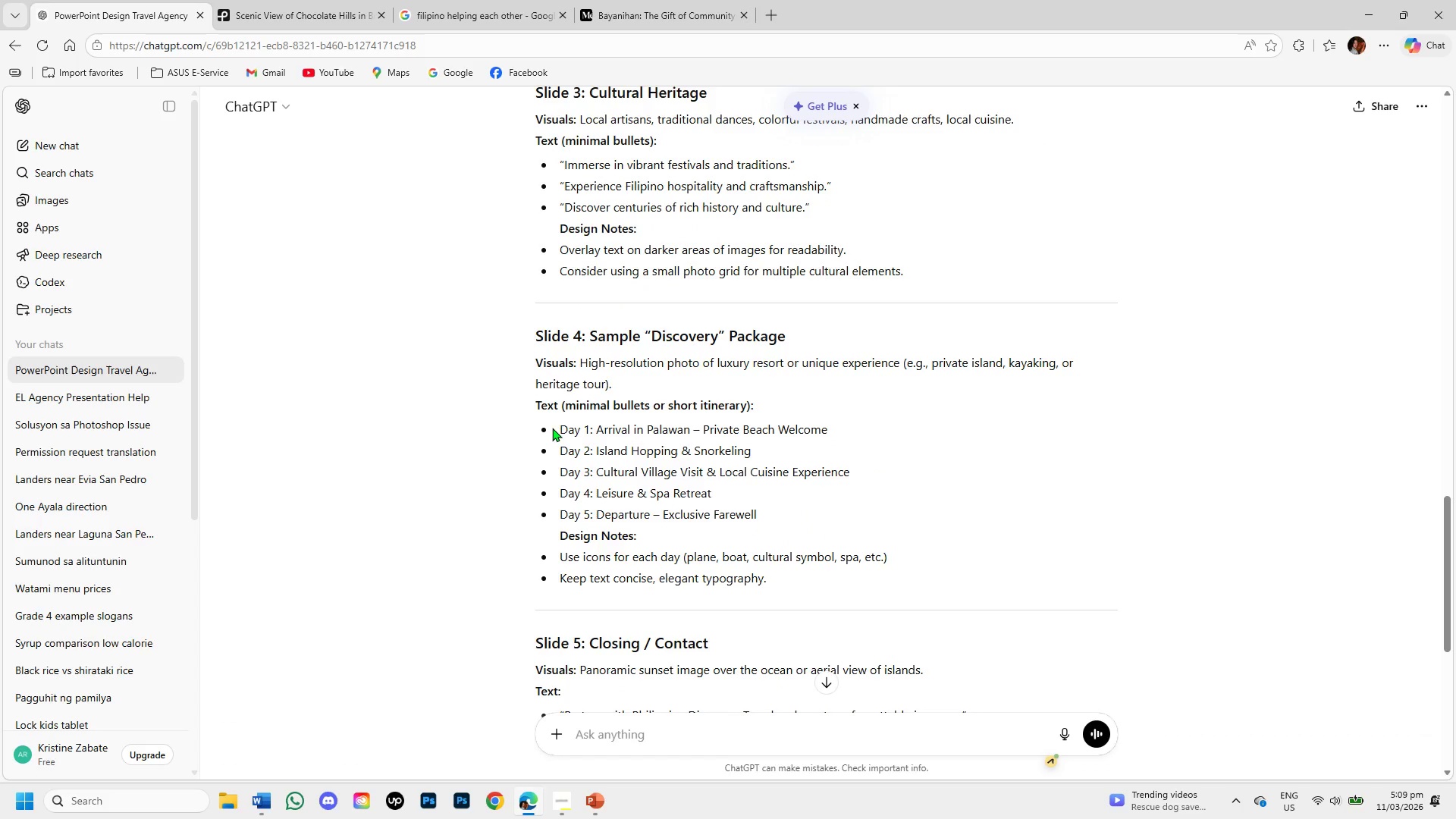 
left_click_drag(start_coordinate=[563, 427], to_coordinate=[764, 516])
 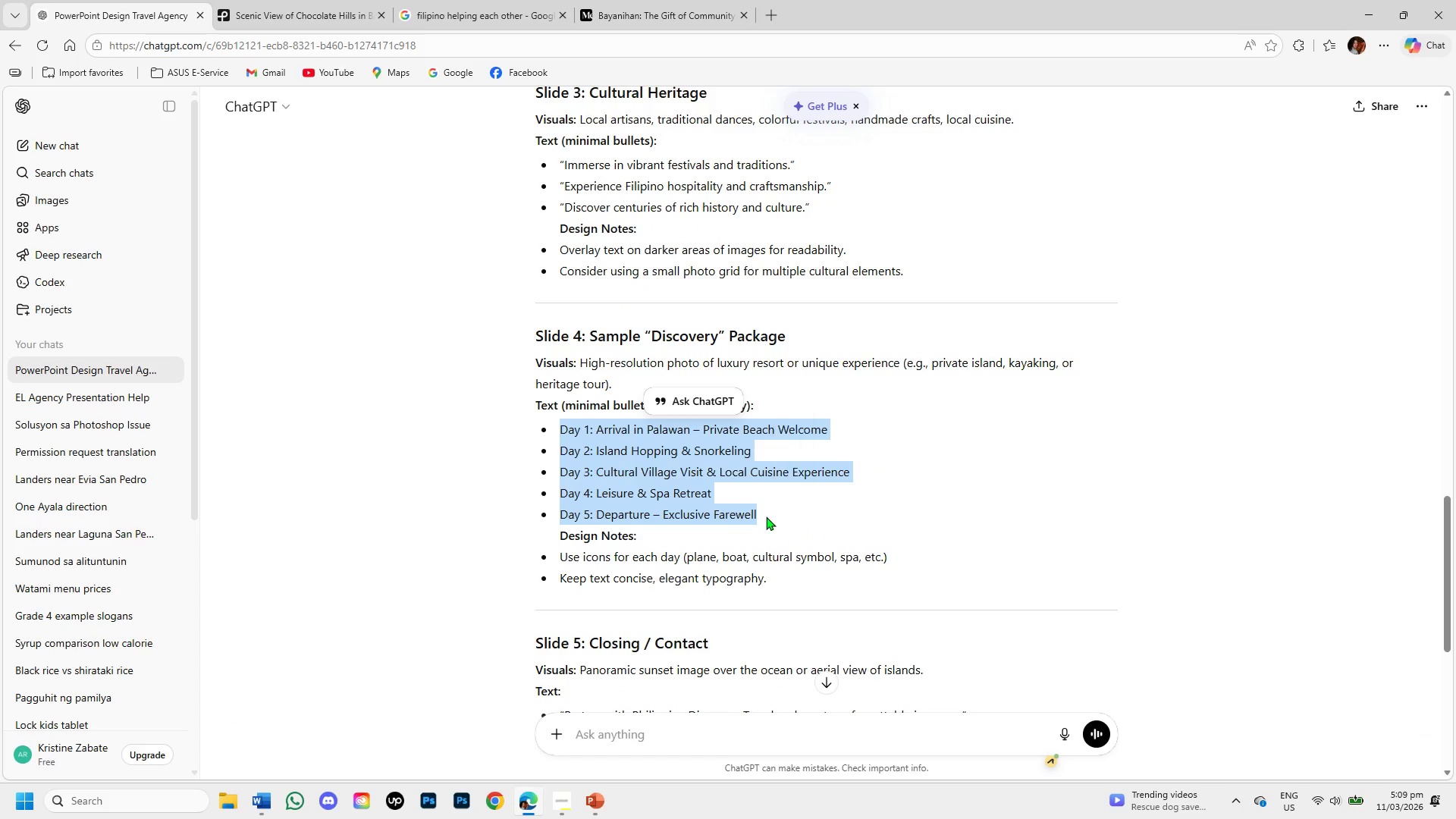 
key(Control+V)
 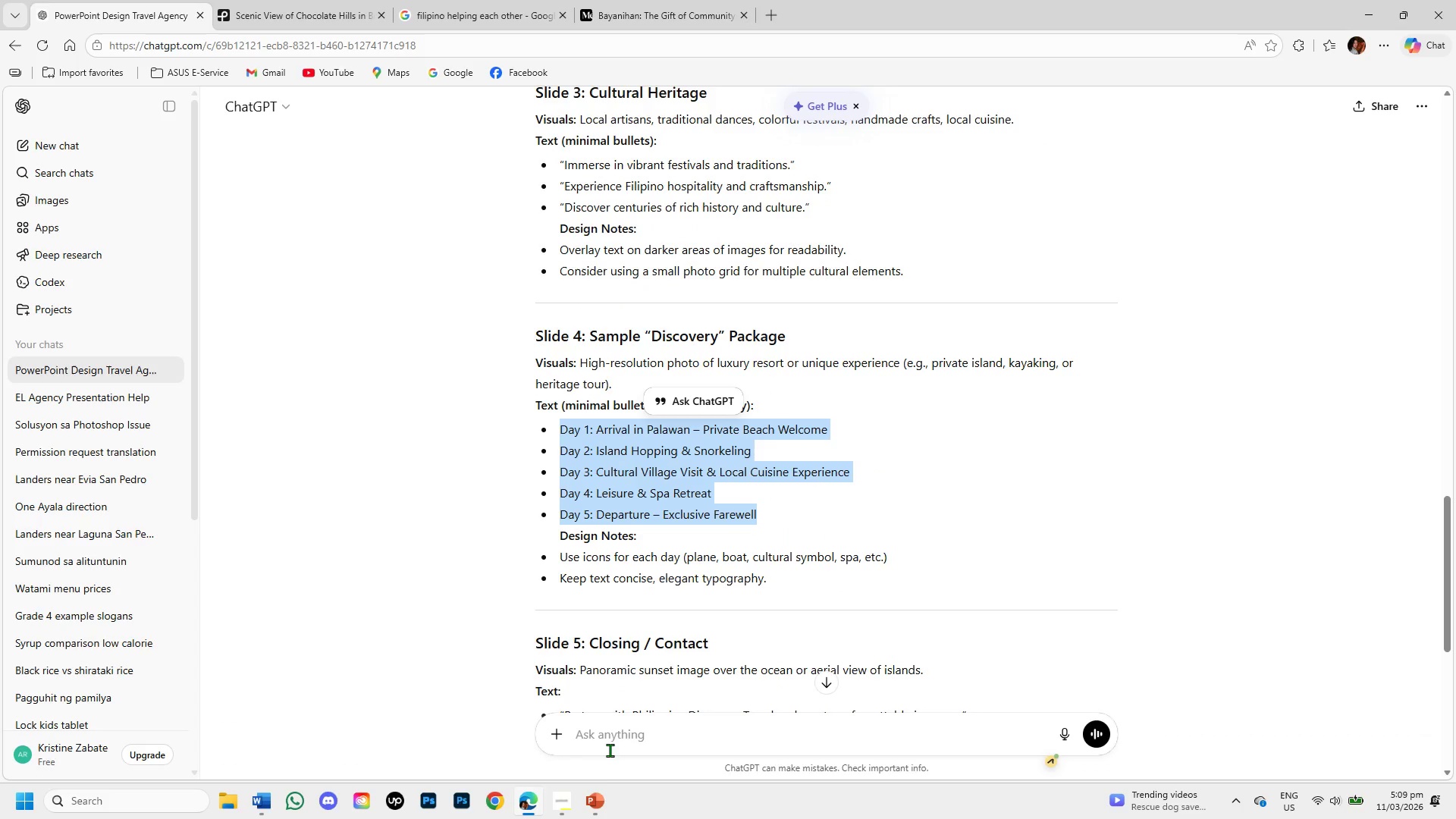 
mouse_move([603, 765])
 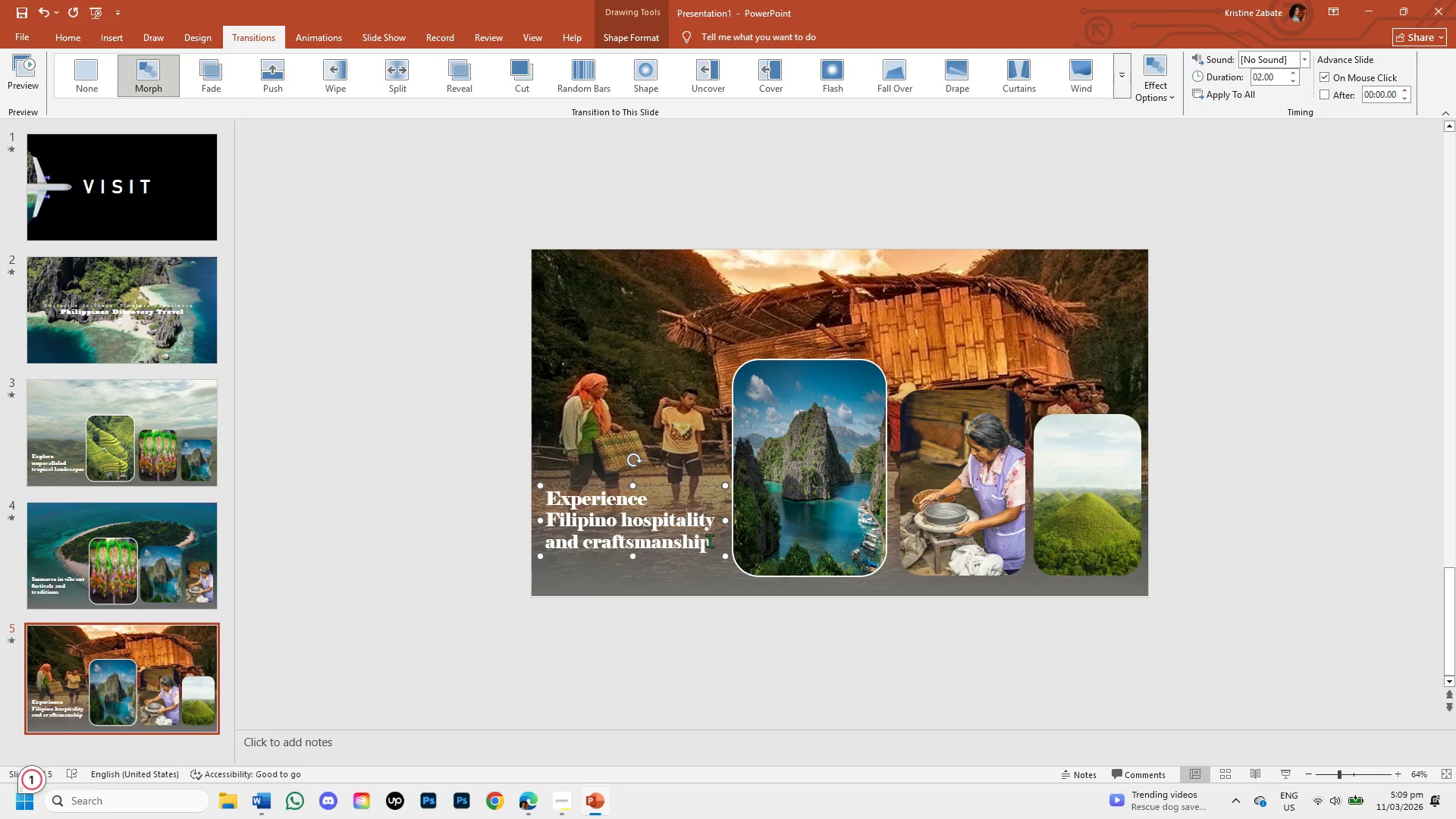 
left_click_drag(start_coordinate=[709, 541], to_coordinate=[594, 494])
 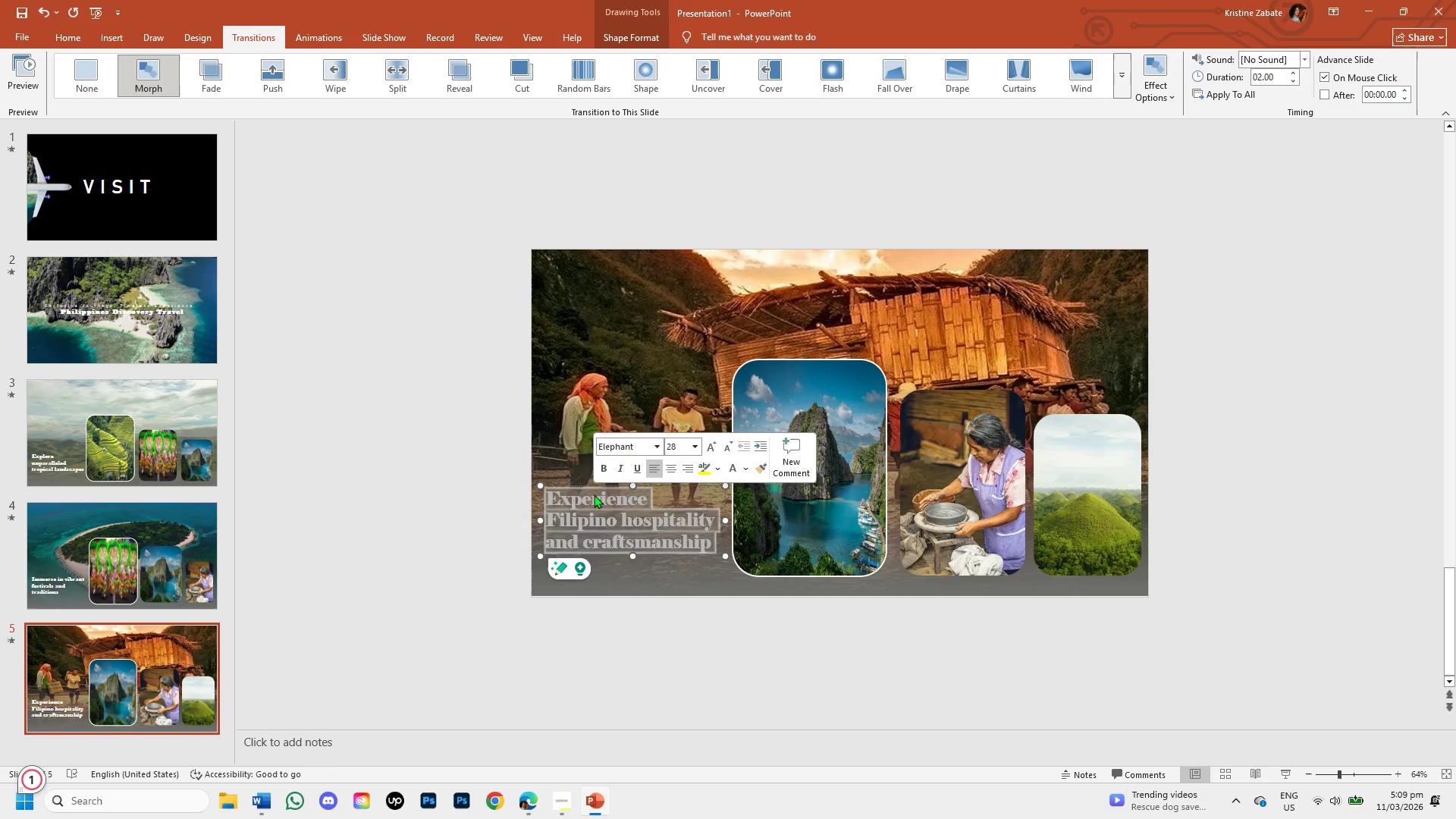 
key(Backspace)
 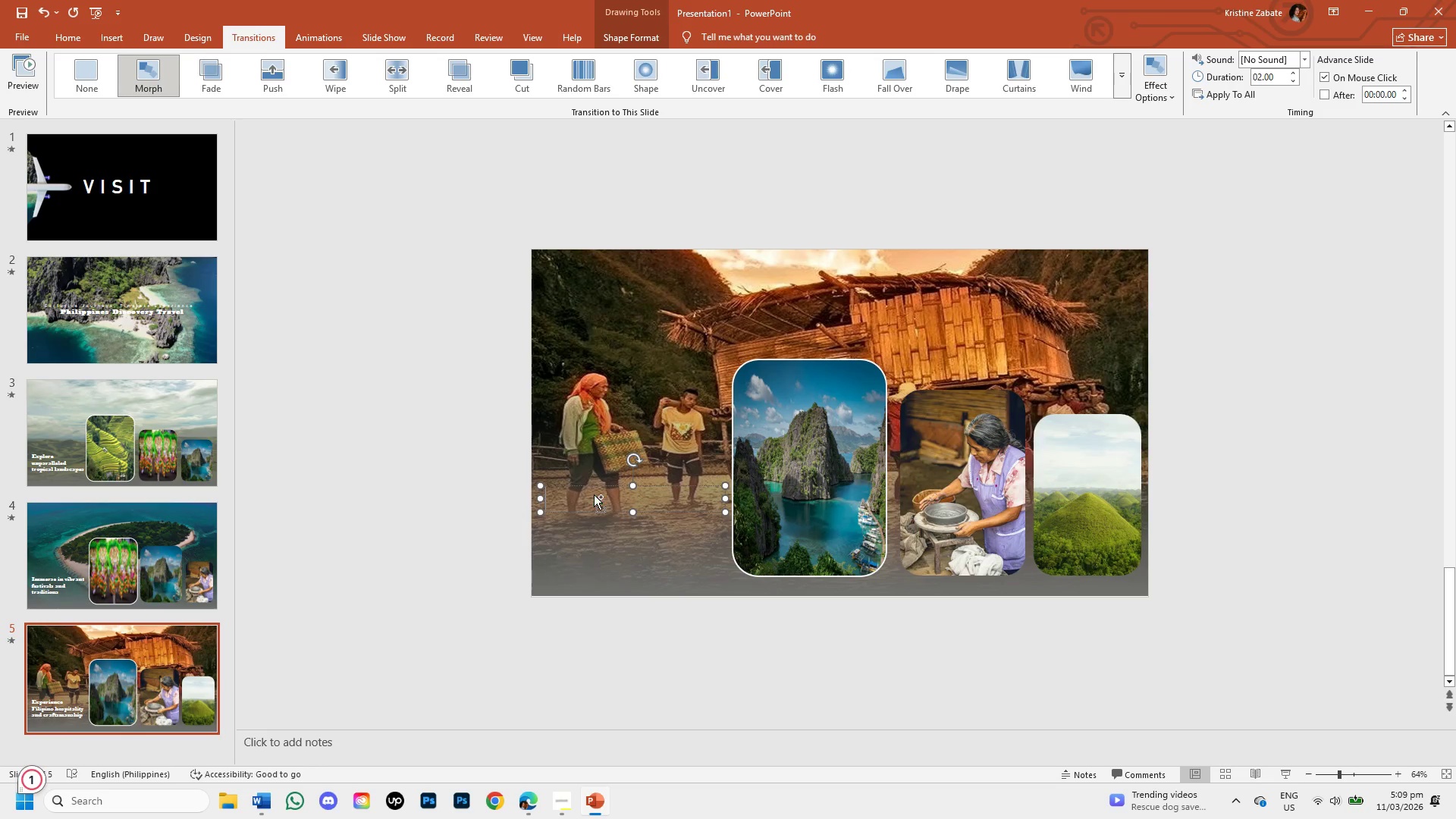 
hold_key(key=ControlLeft, duration=0.78)
 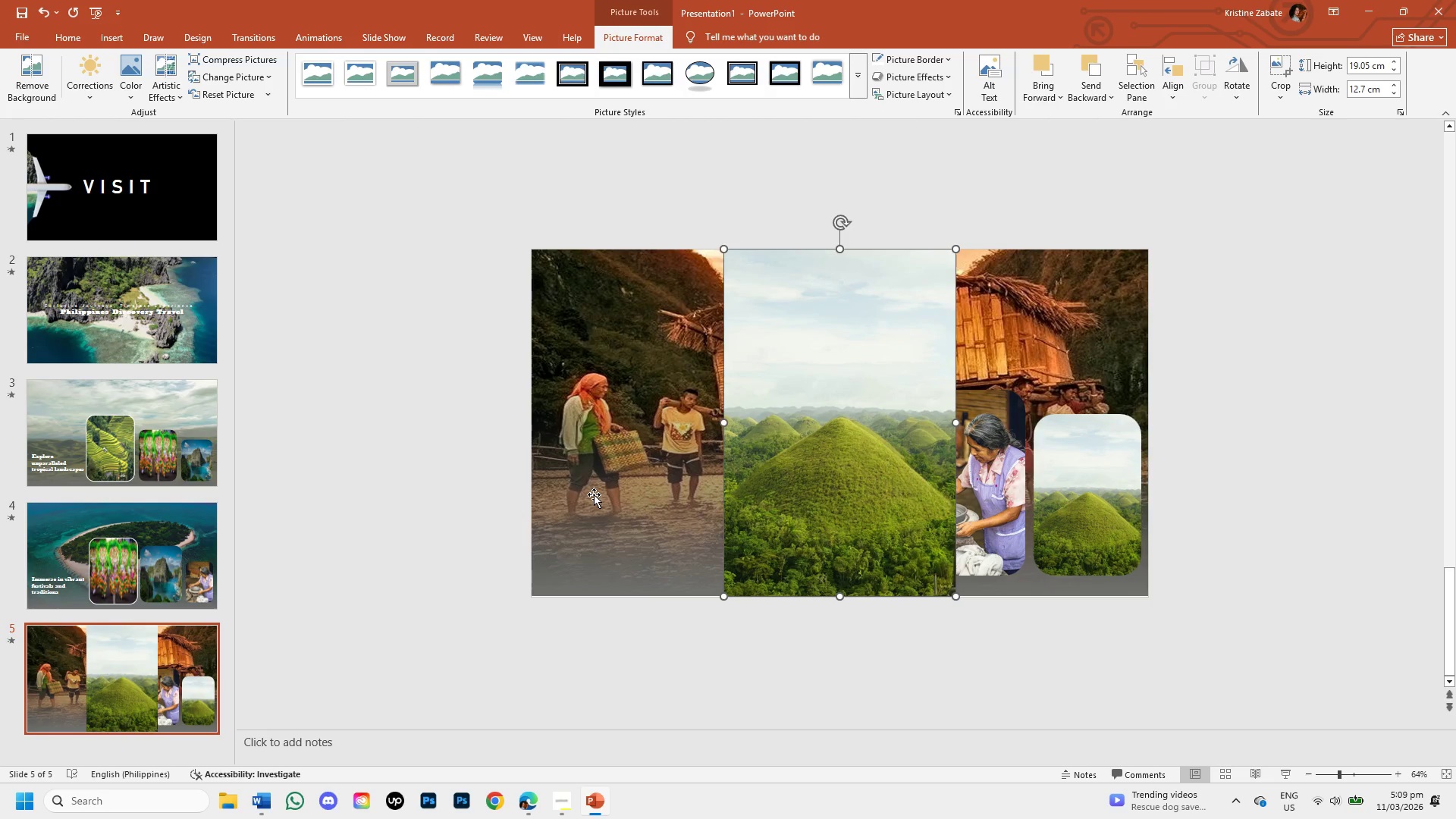 
hold_key(key=V, duration=8.52)
 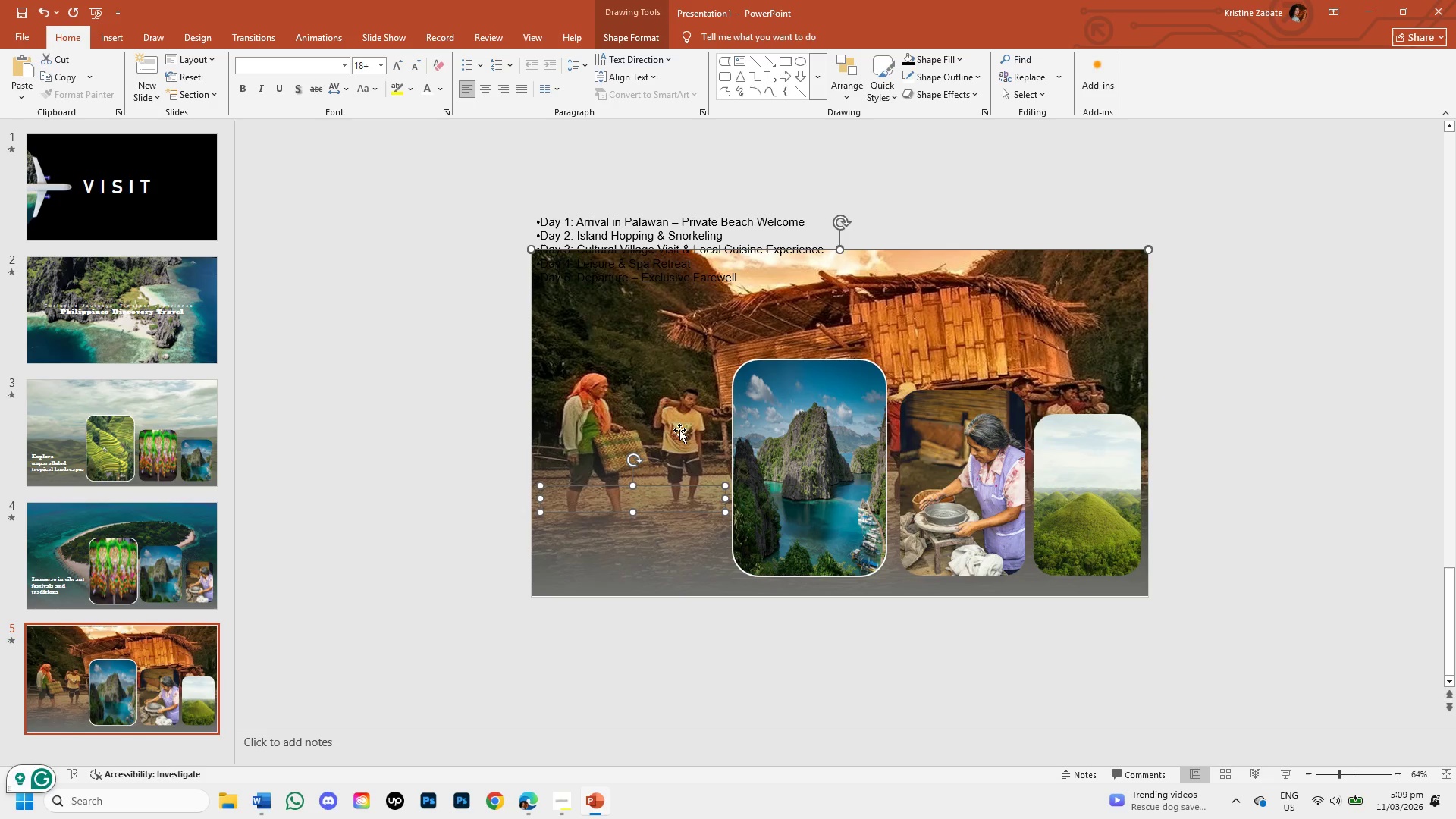 
hold_key(key=ControlLeft, duration=1.5)
 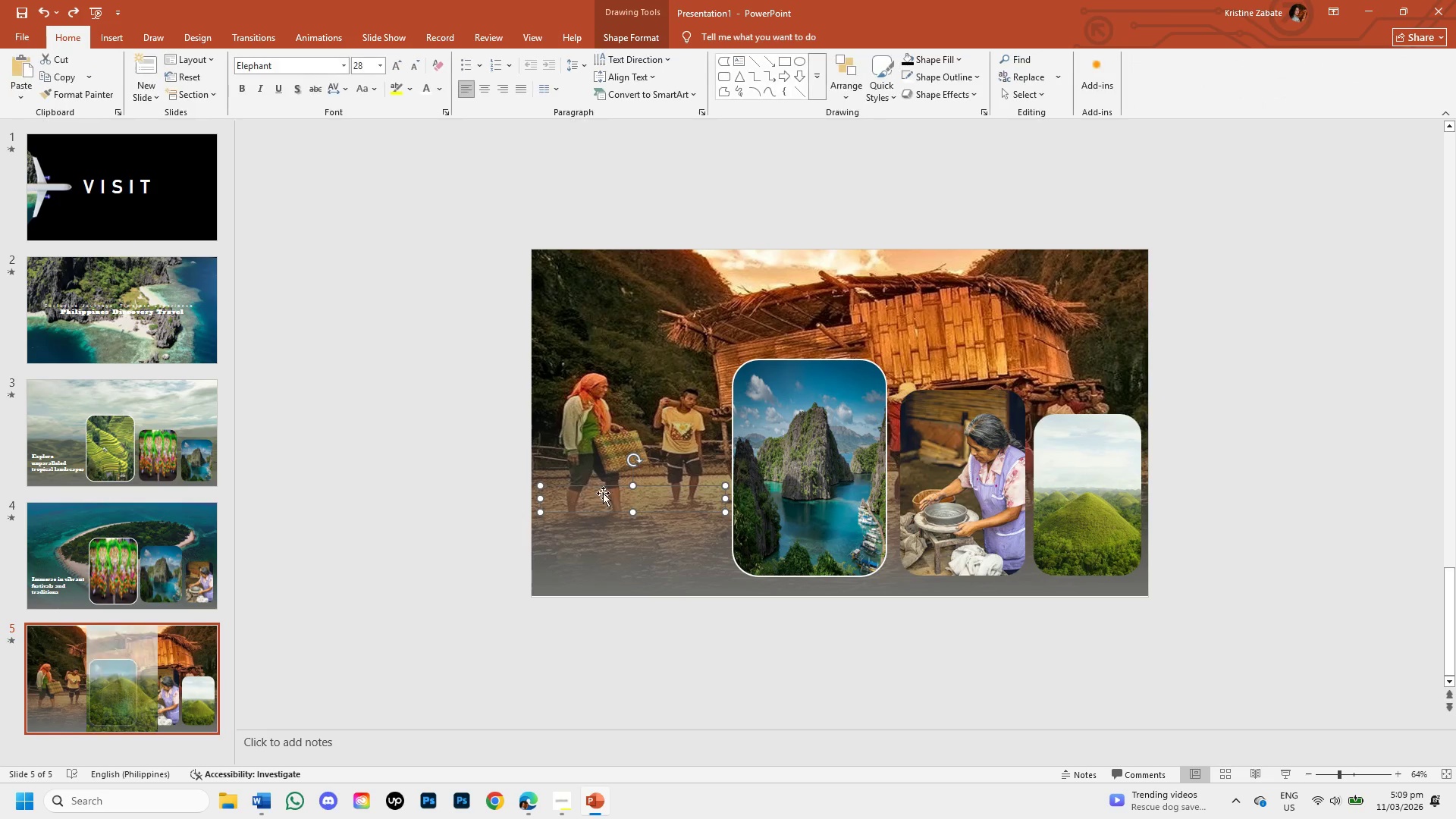 
key(Control+Z)
 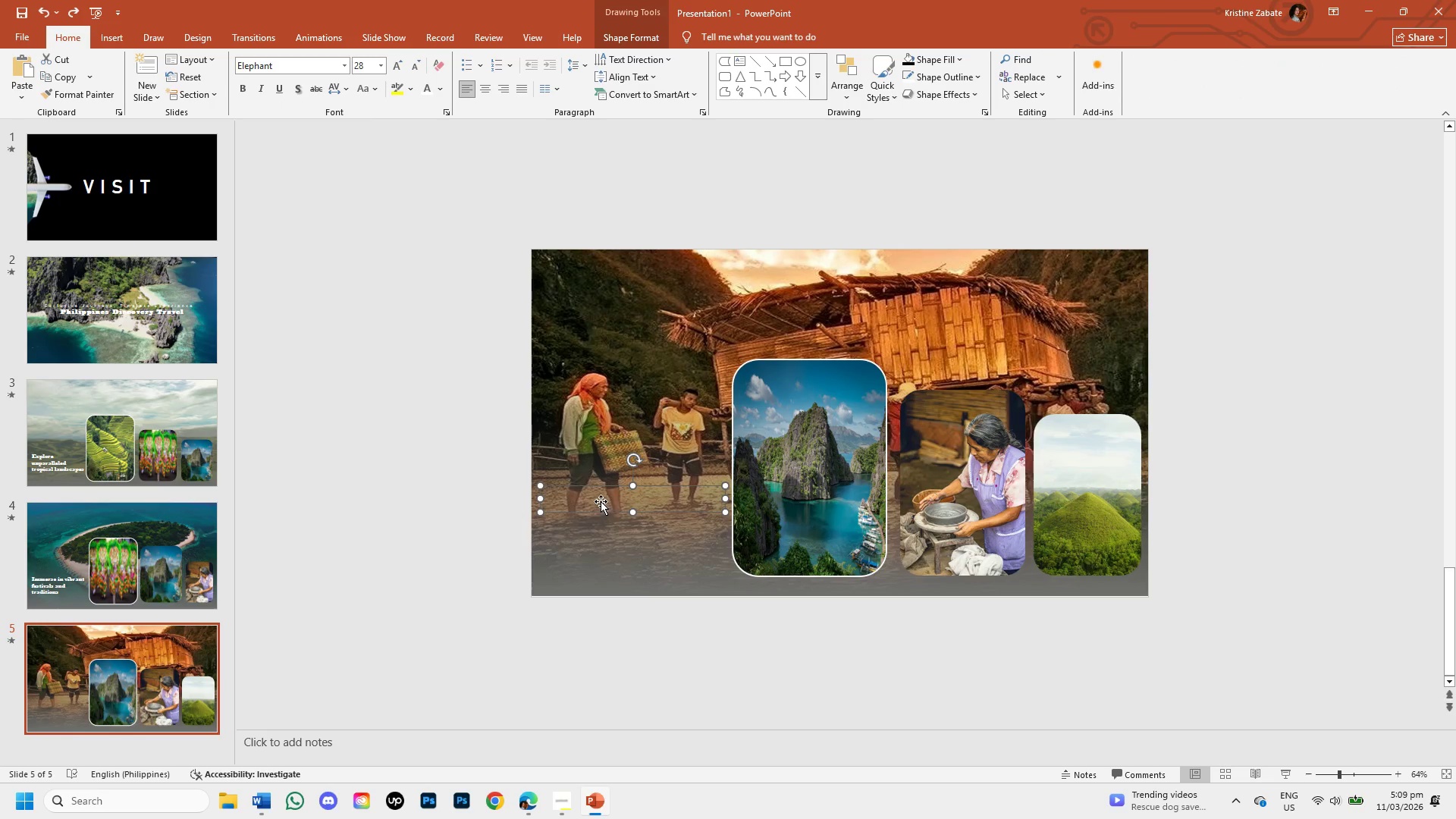 
double_click([601, 501])
 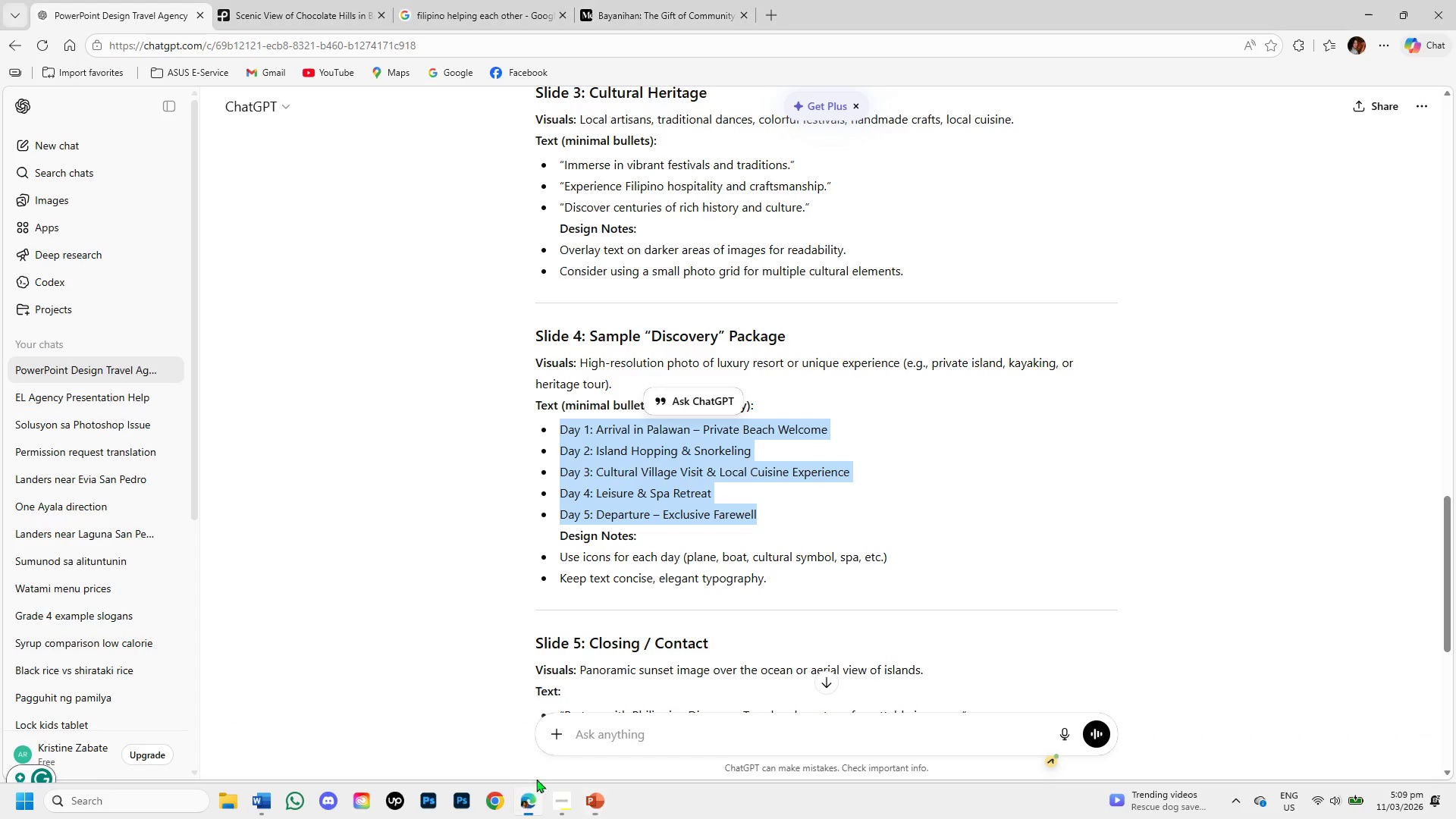 
key(Control+C)
 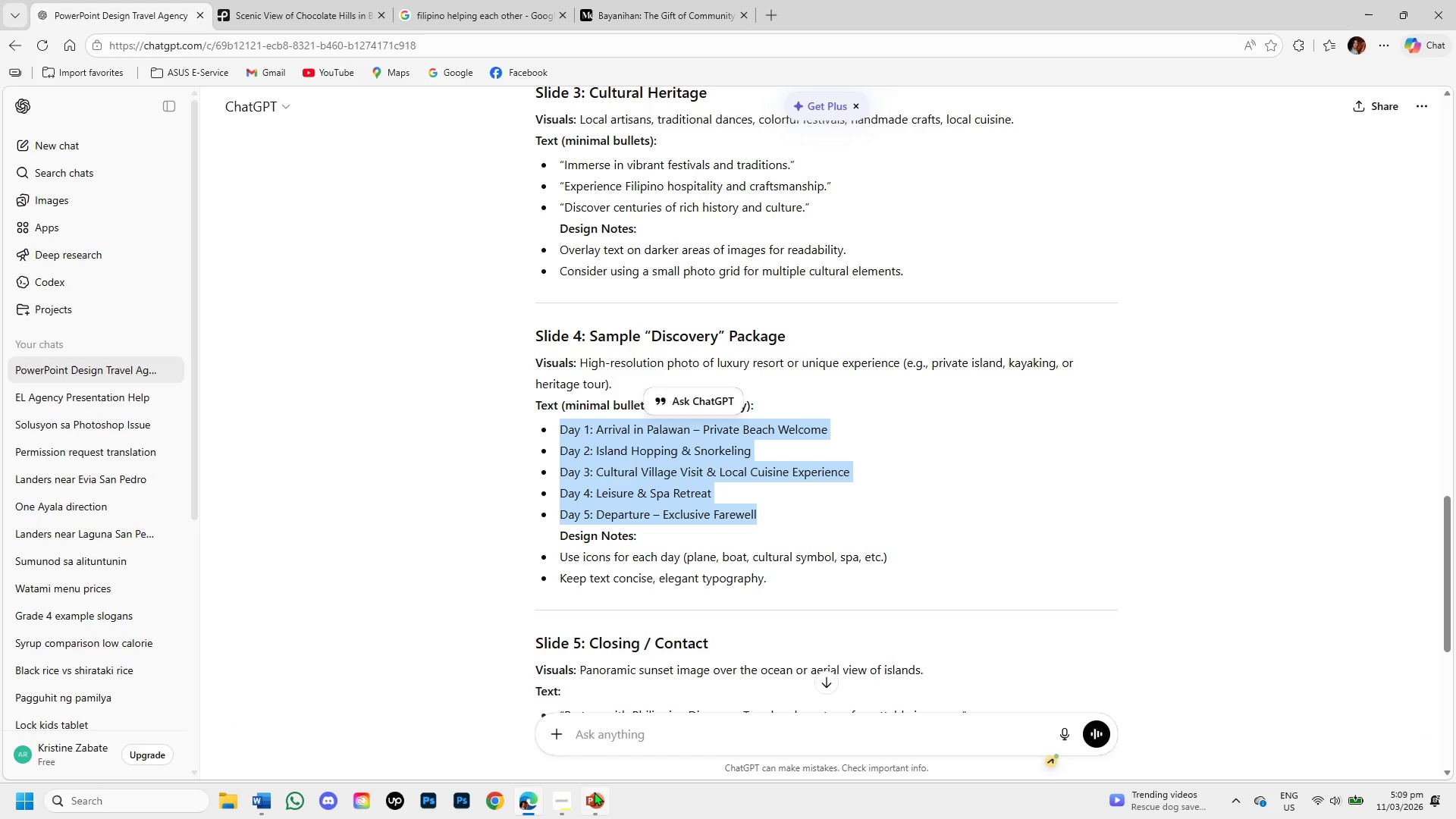 
left_click([594, 792])
 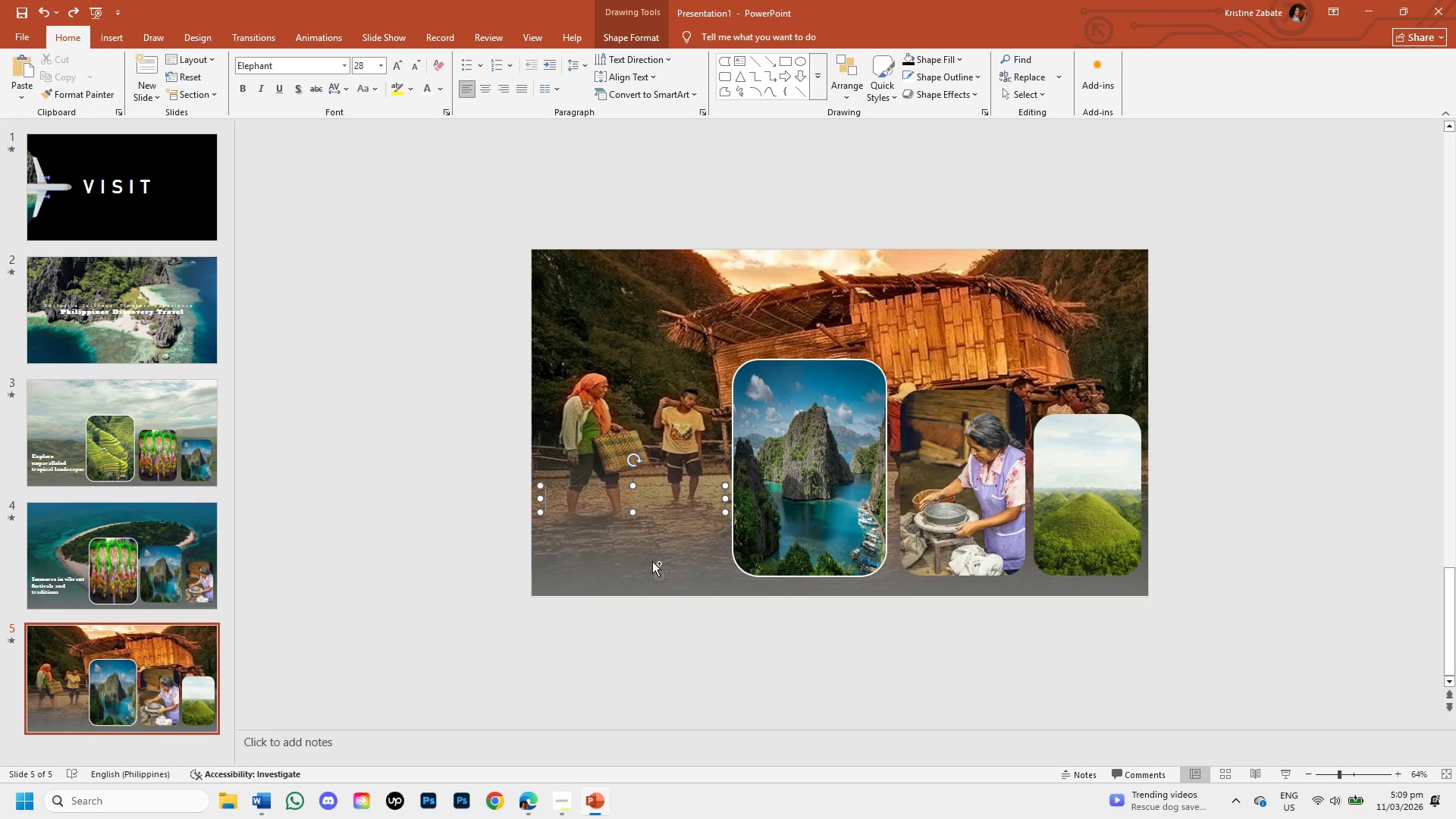 
hold_key(key=ControlLeft, duration=0.95)
 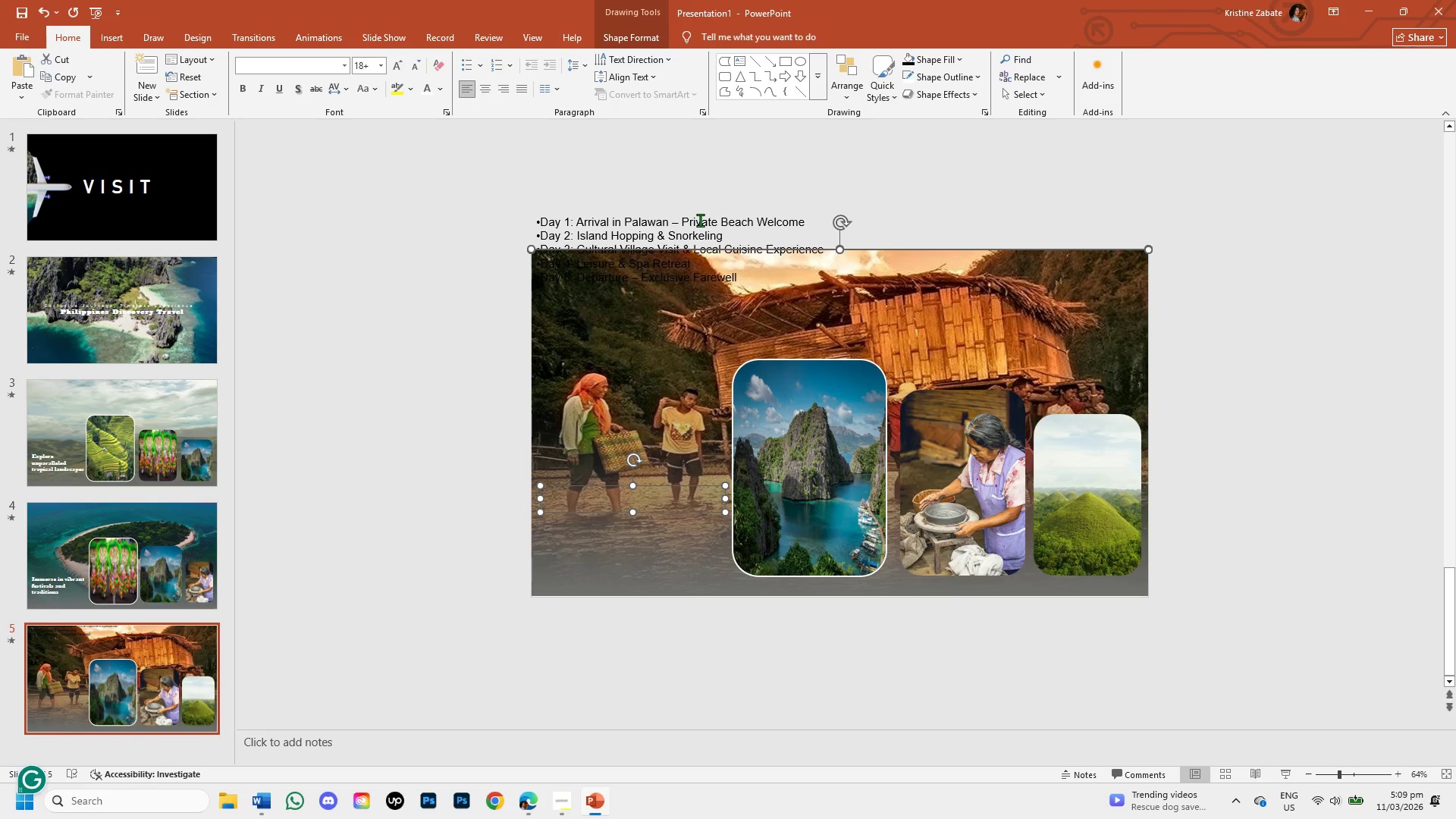 
left_click([700, 220])
 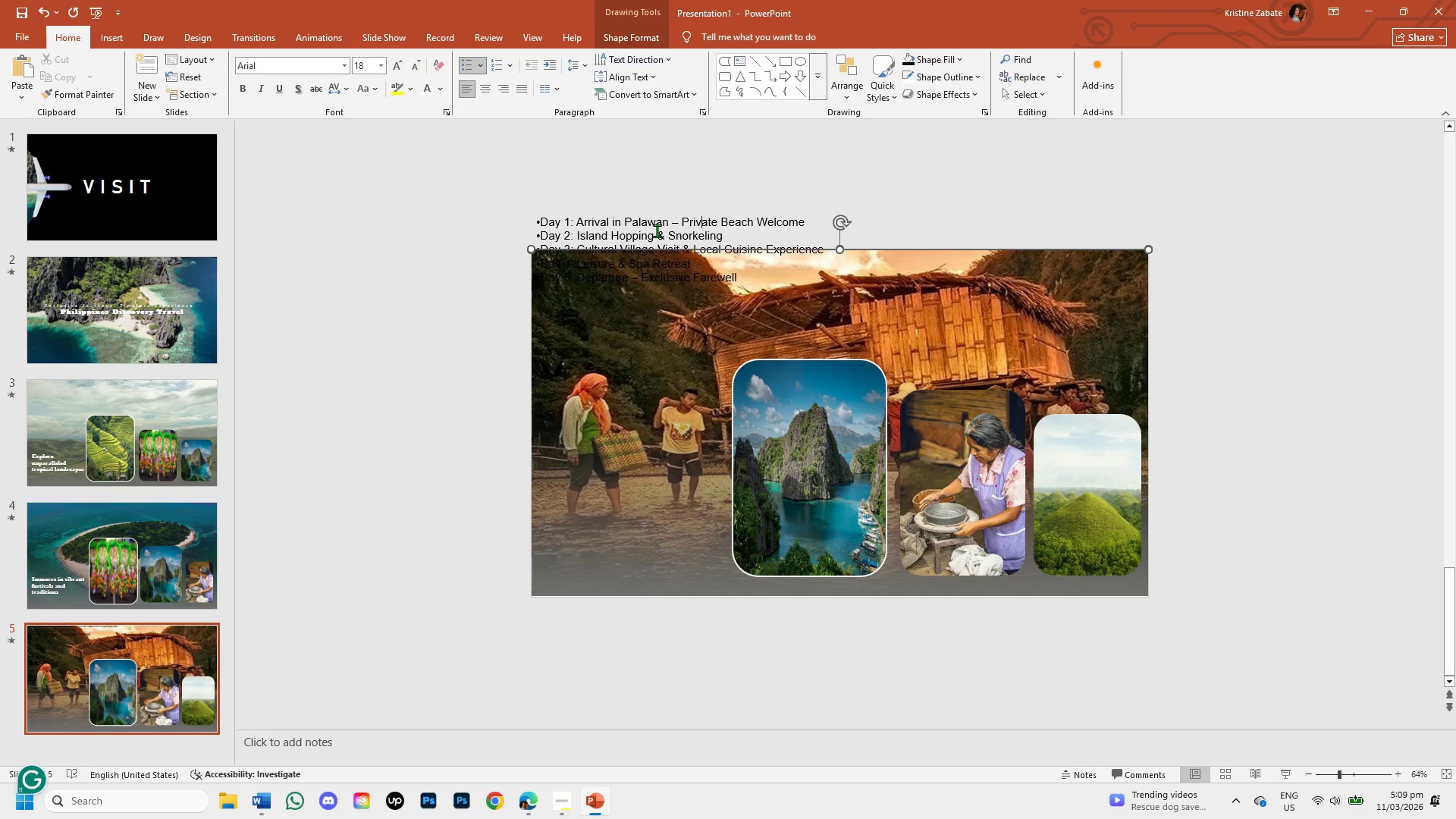 
left_click_drag(start_coordinate=[657, 231], to_coordinate=[654, 257])
 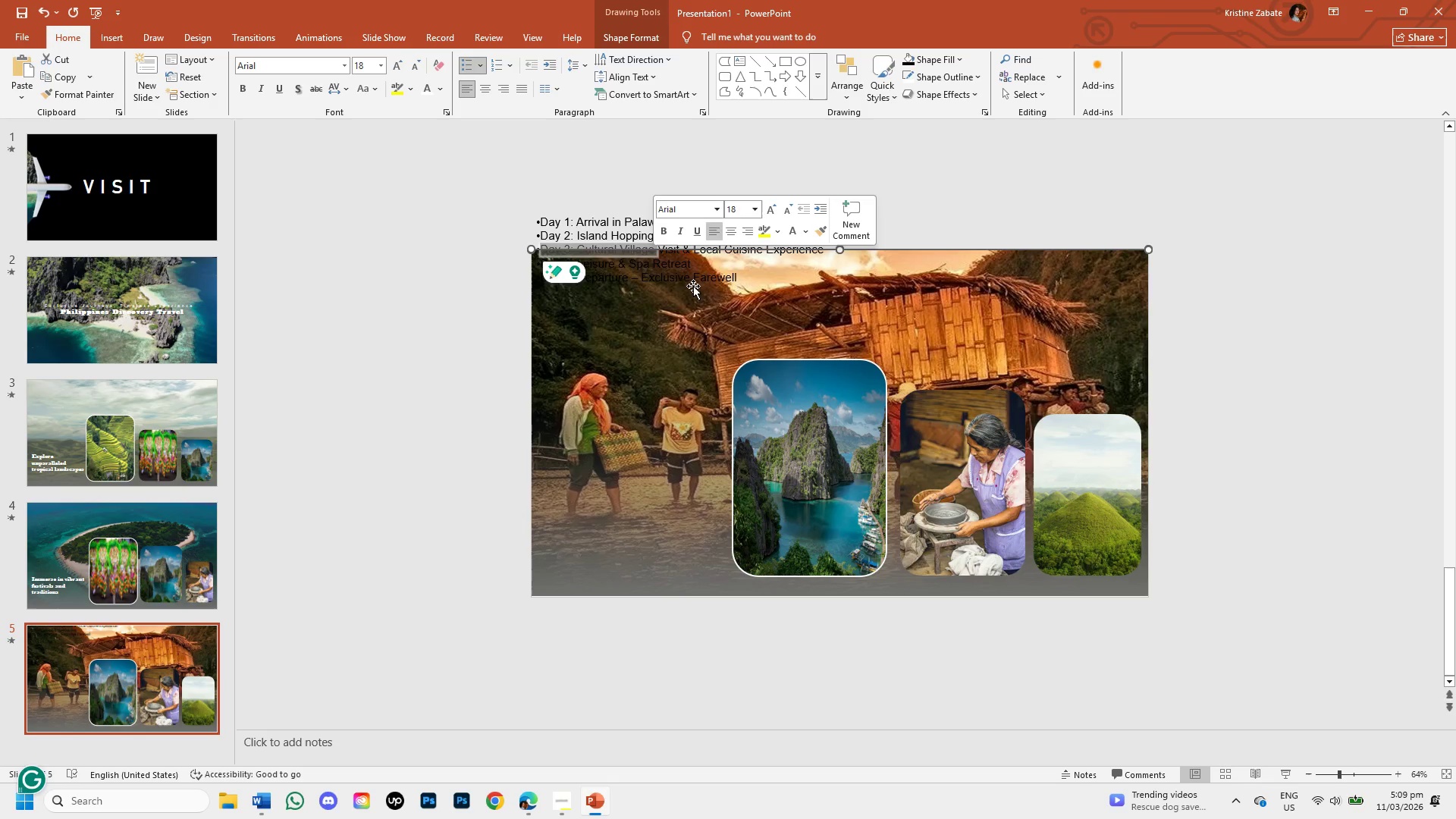 
left_click([718, 282])
 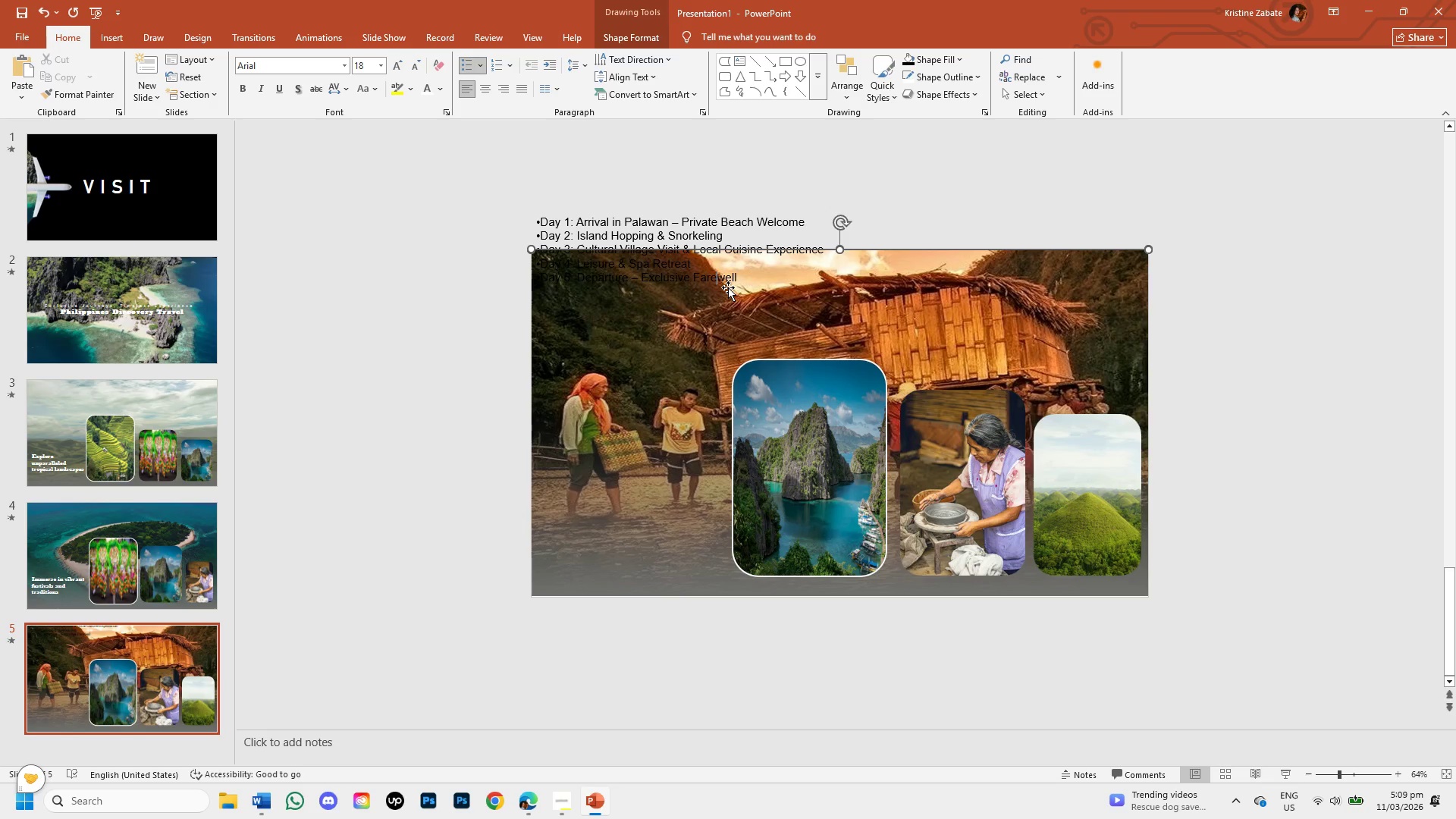 
left_click_drag(start_coordinate=[729, 287], to_coordinate=[724, 309])
 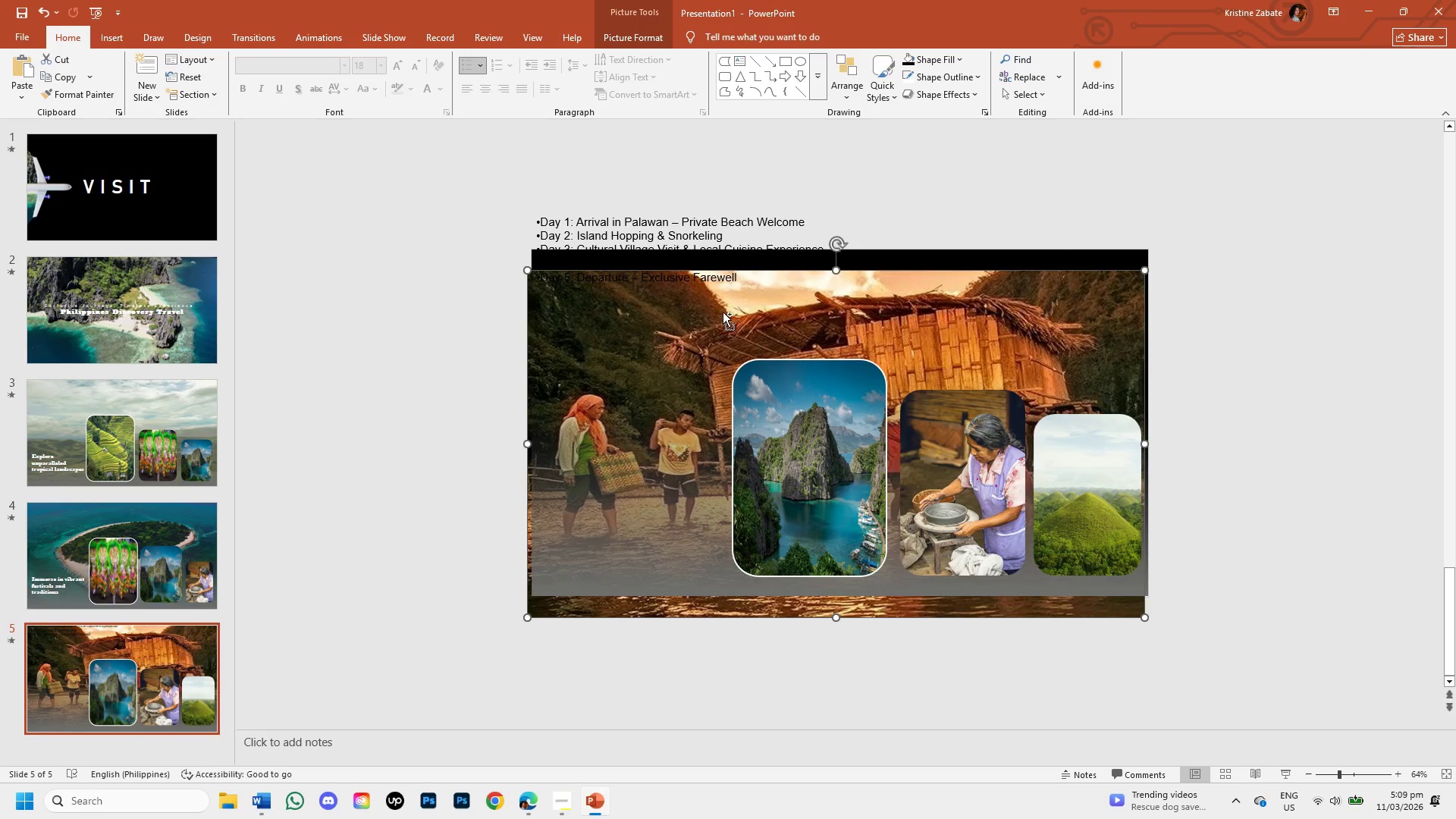 
key(Control+Z)
 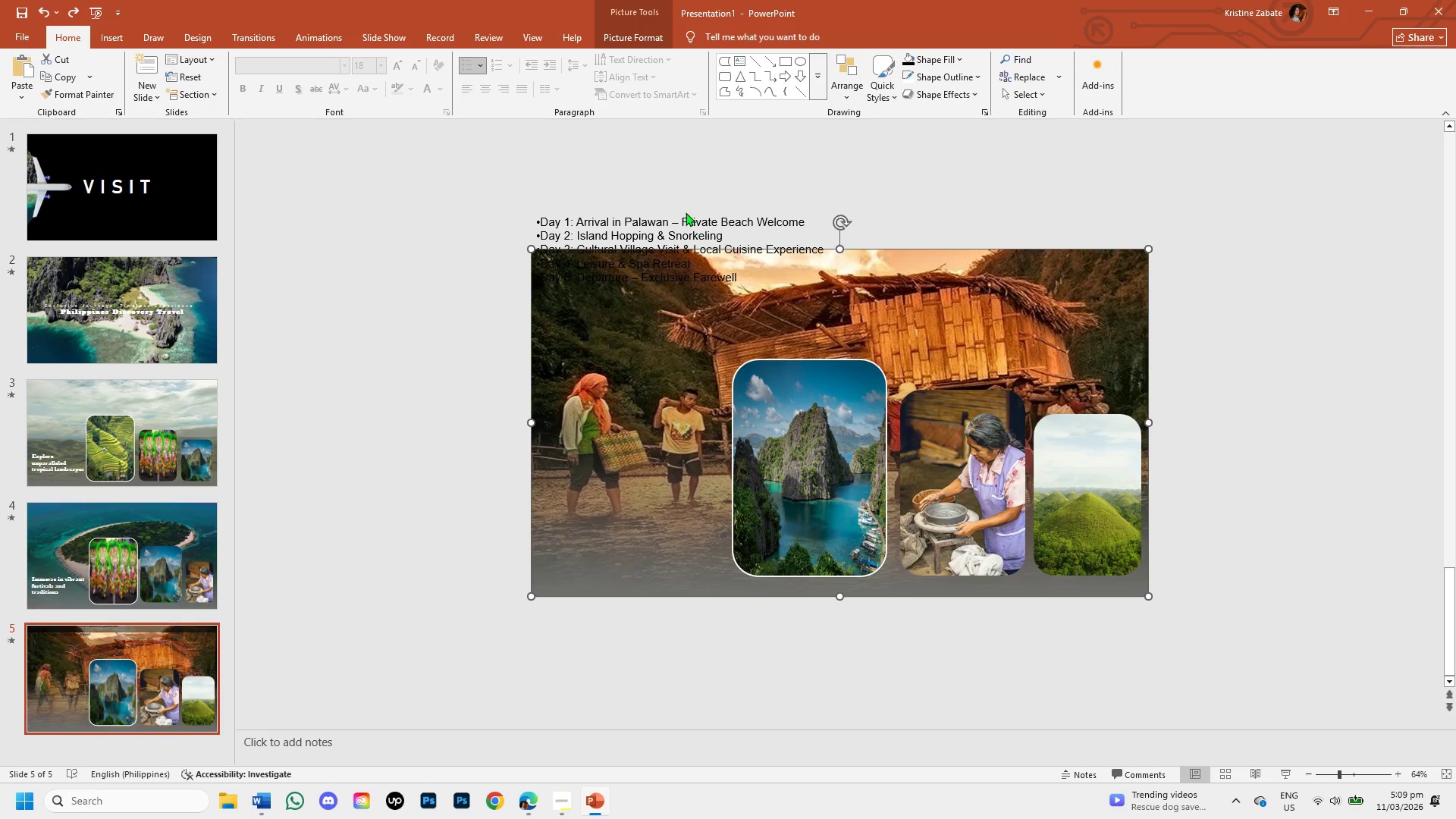 
left_click([686, 212])
 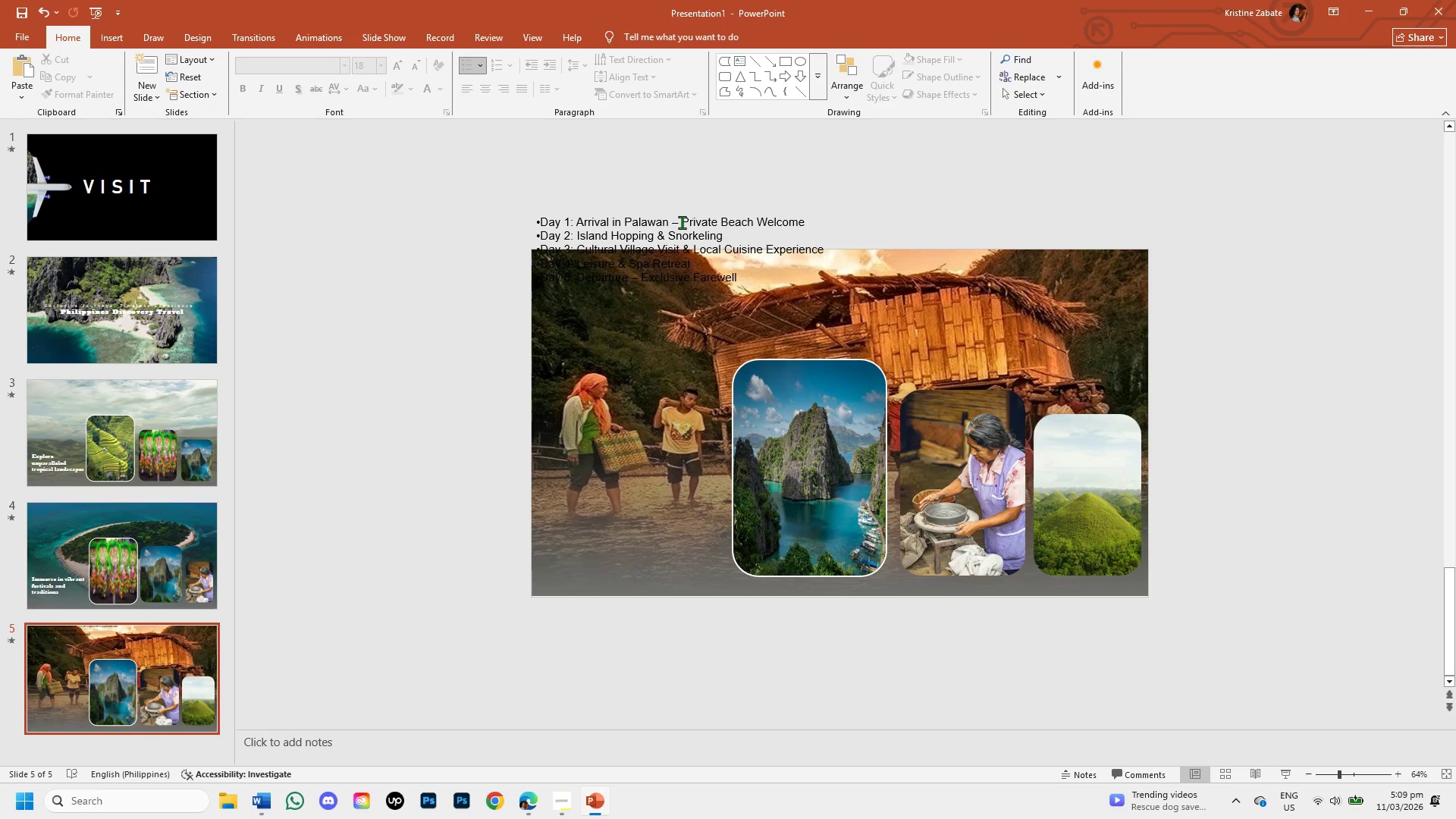 
left_click([682, 222])
 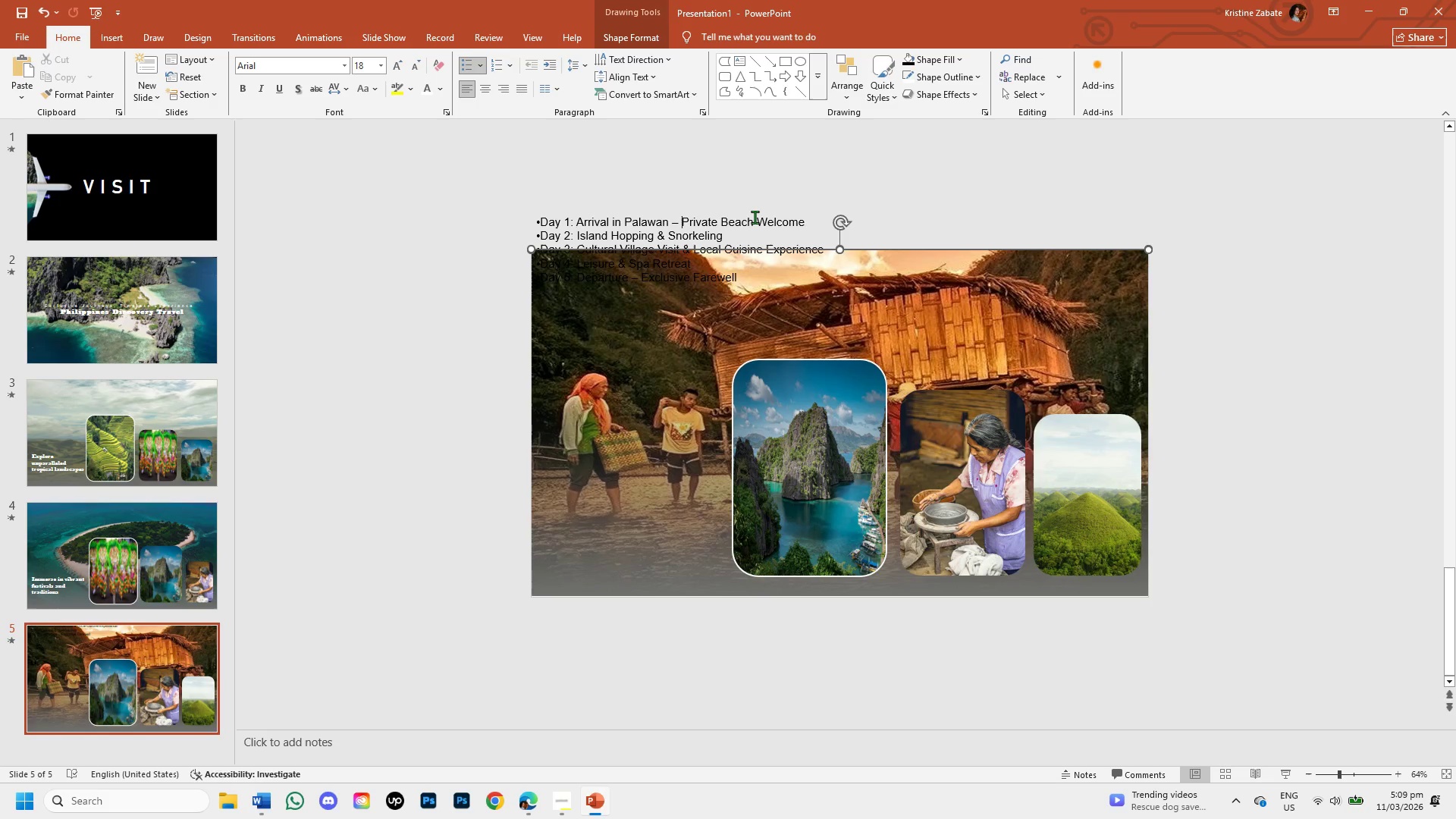 
left_click([755, 217])
 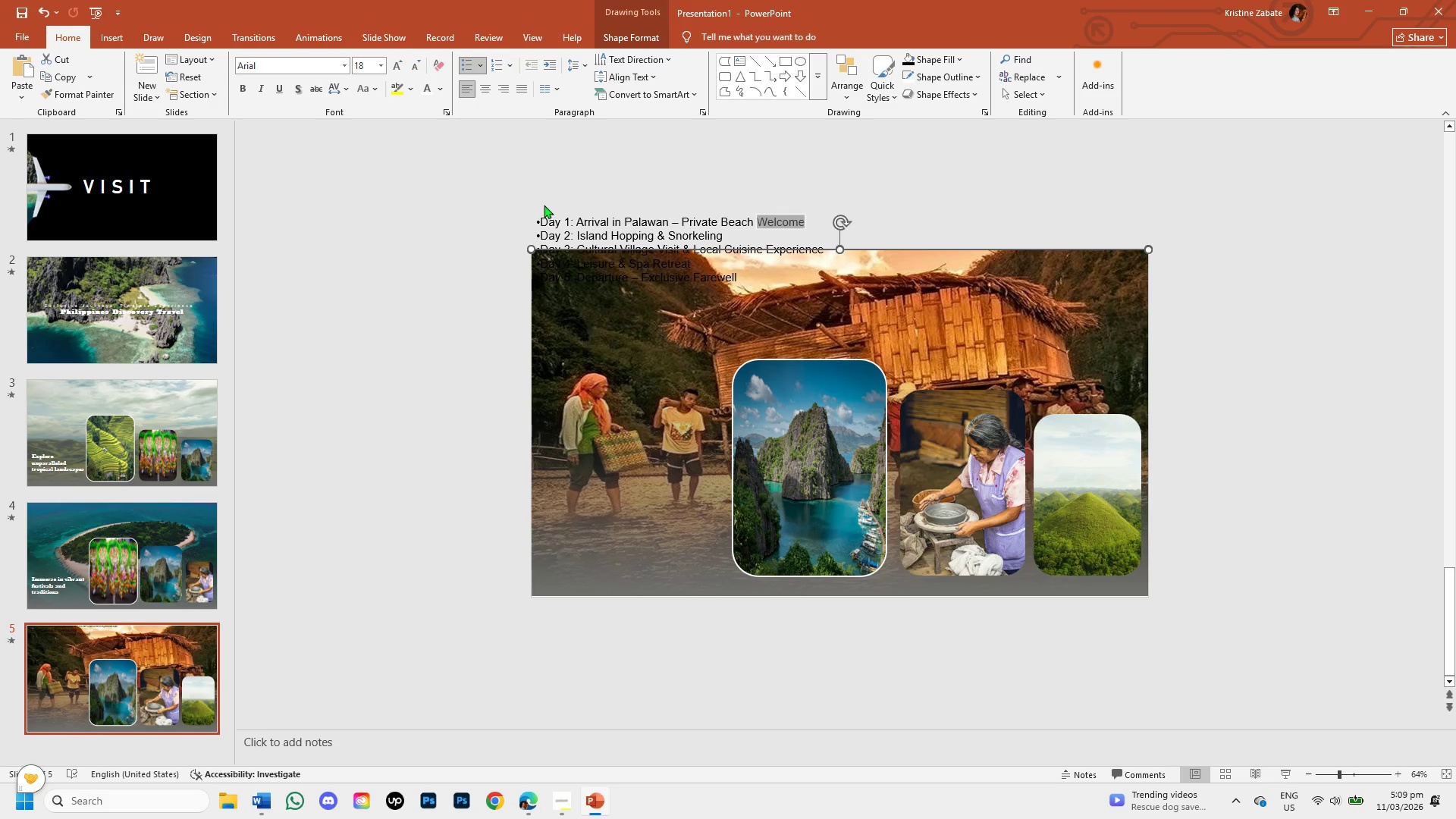 
left_click([541, 213])
 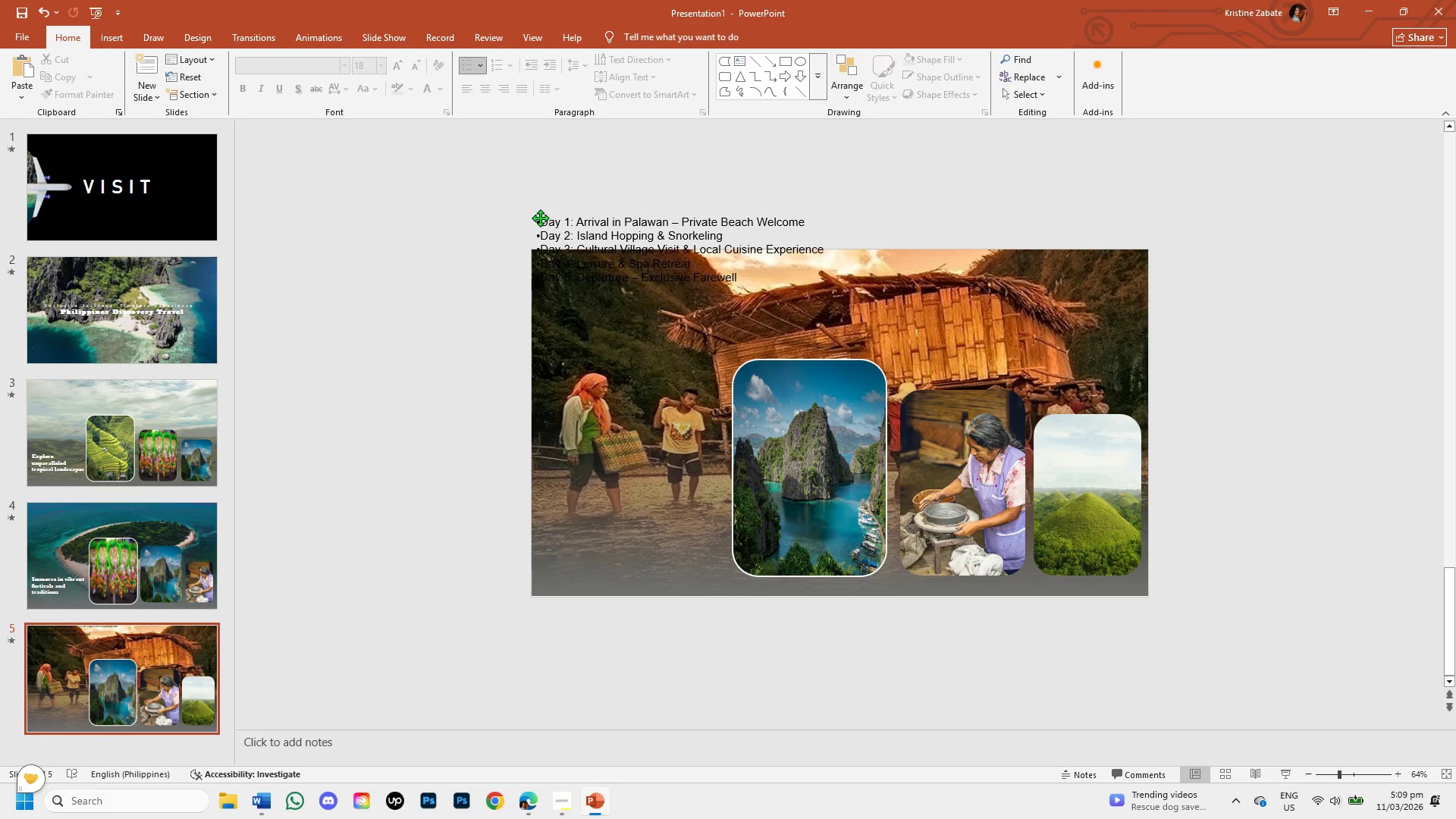 
key(Control+Z)
 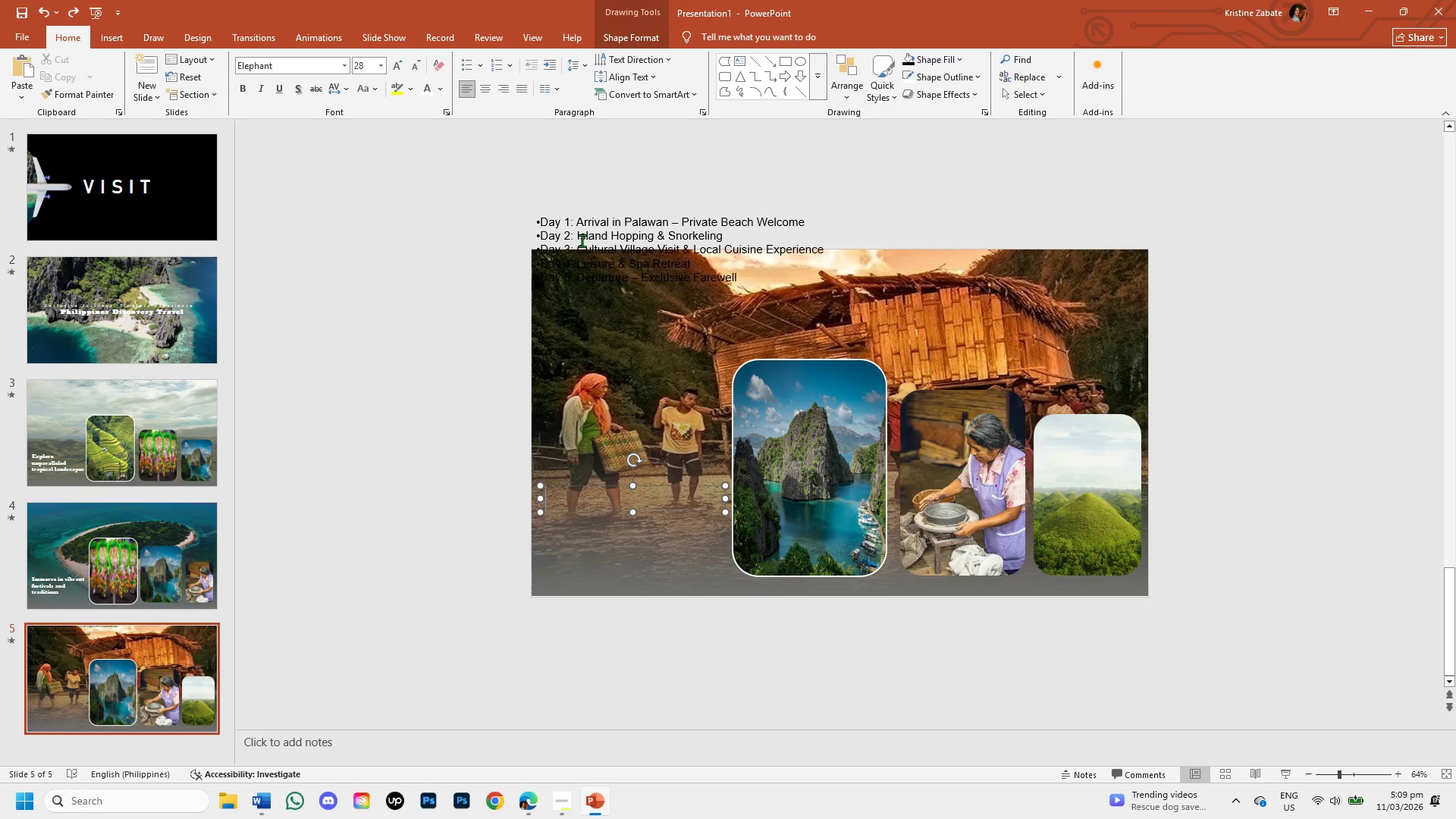 
key(Control+Z)
 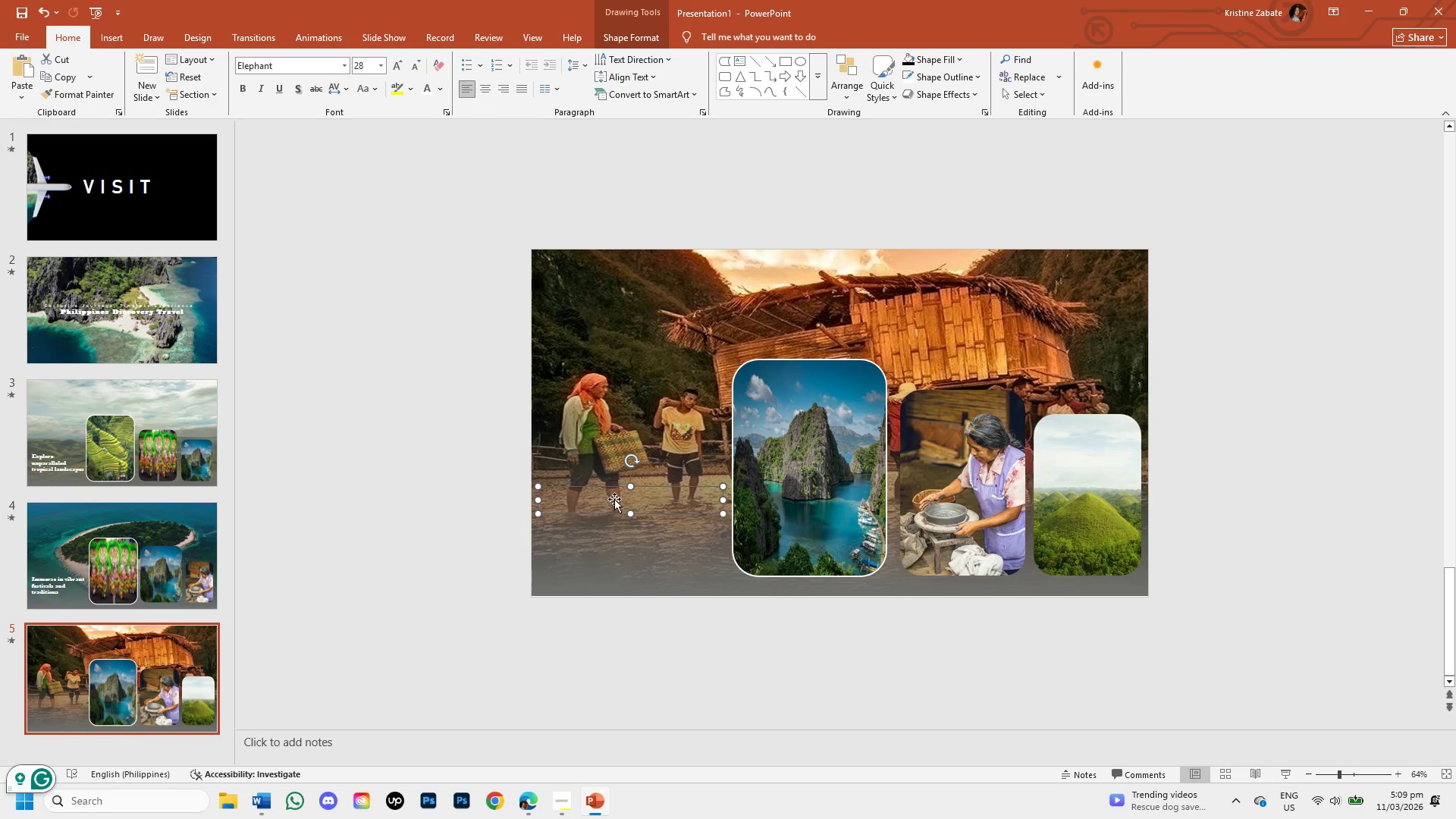 
left_click_drag(start_coordinate=[577, 491], to_coordinate=[573, 490])
 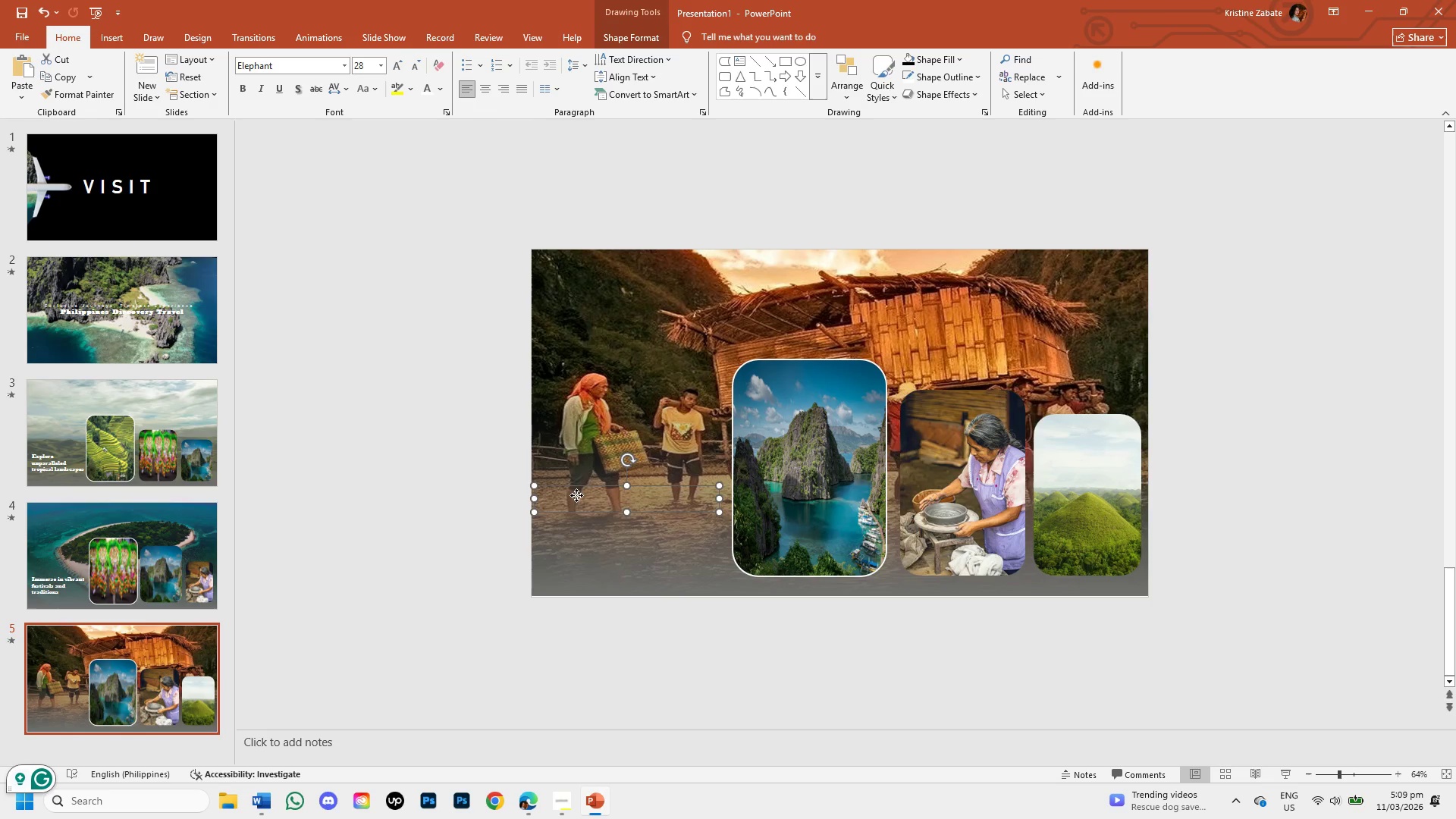 
double_click([576, 497])
 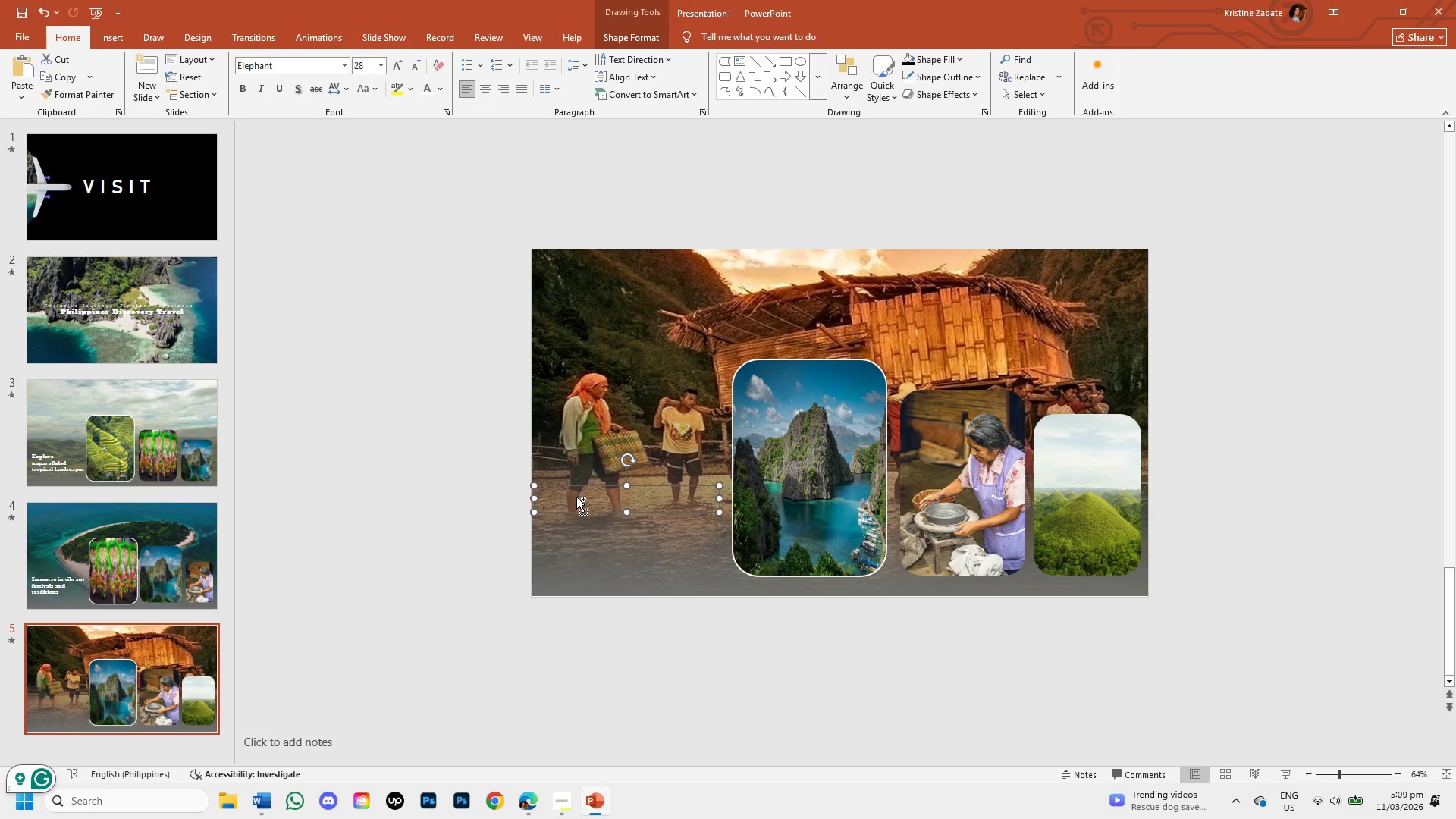 
key(Control+V)
 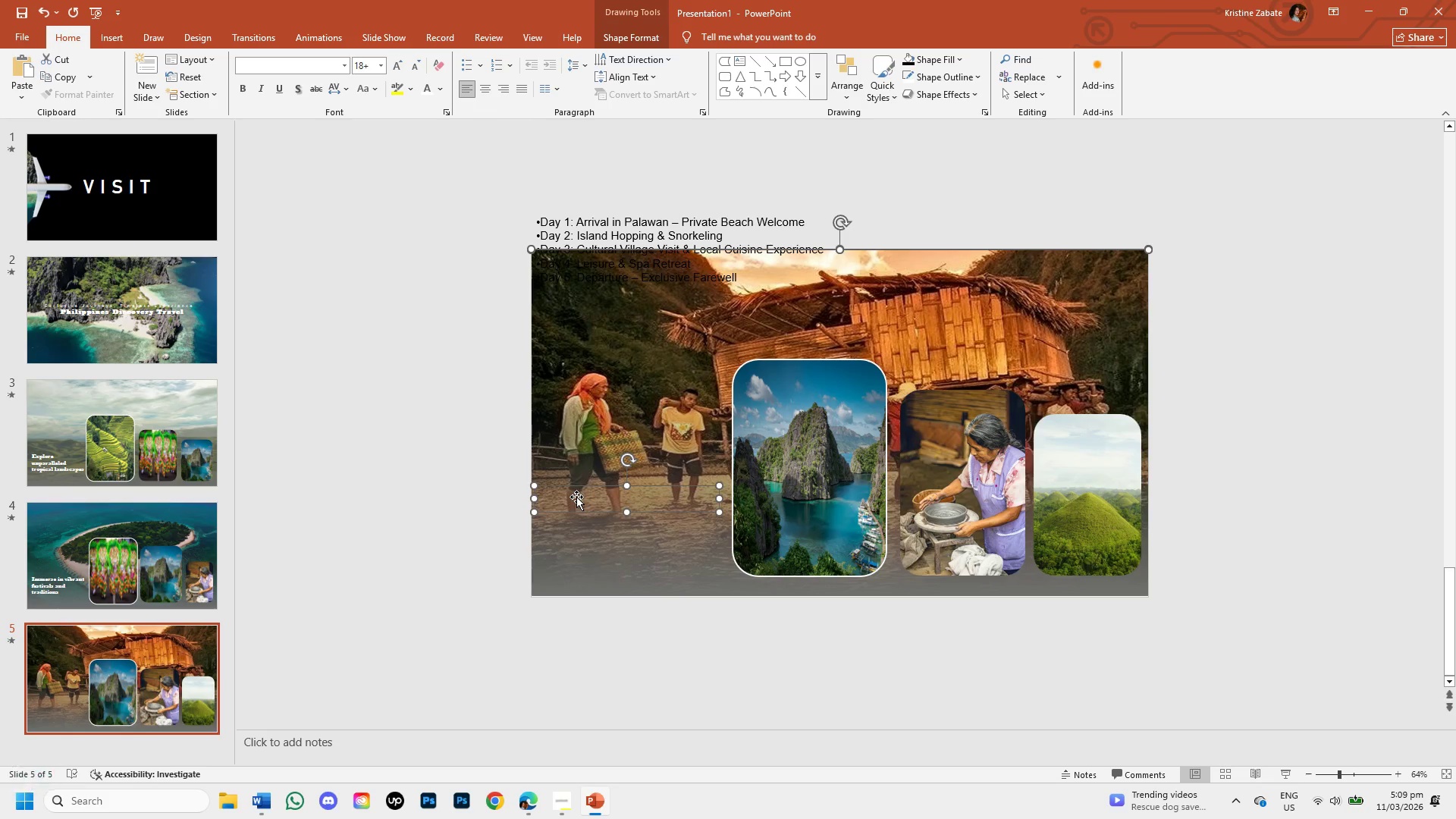 
key(Control+Z)
 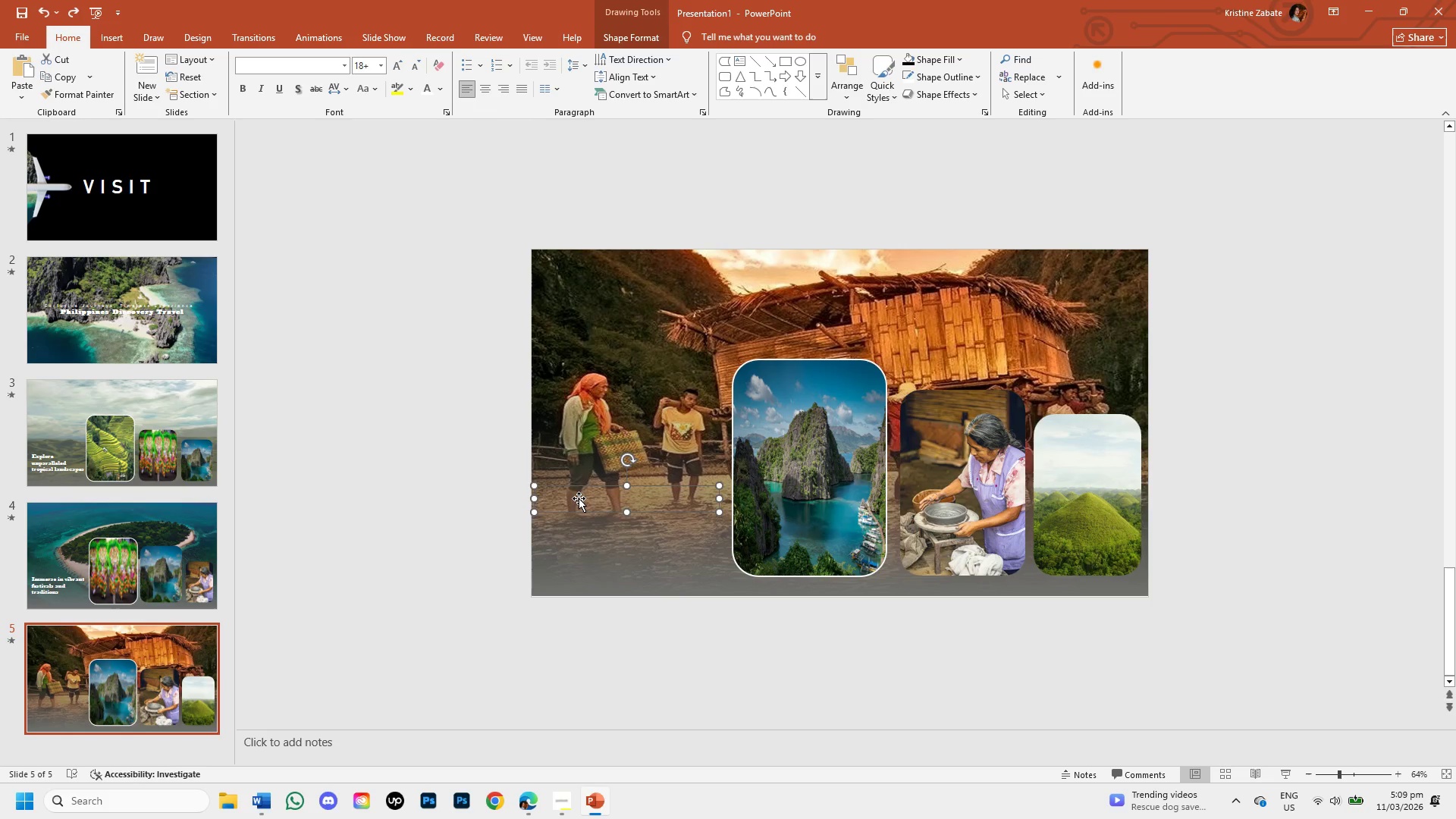 
left_click_drag(start_coordinate=[582, 498], to_coordinate=[591, 311])
 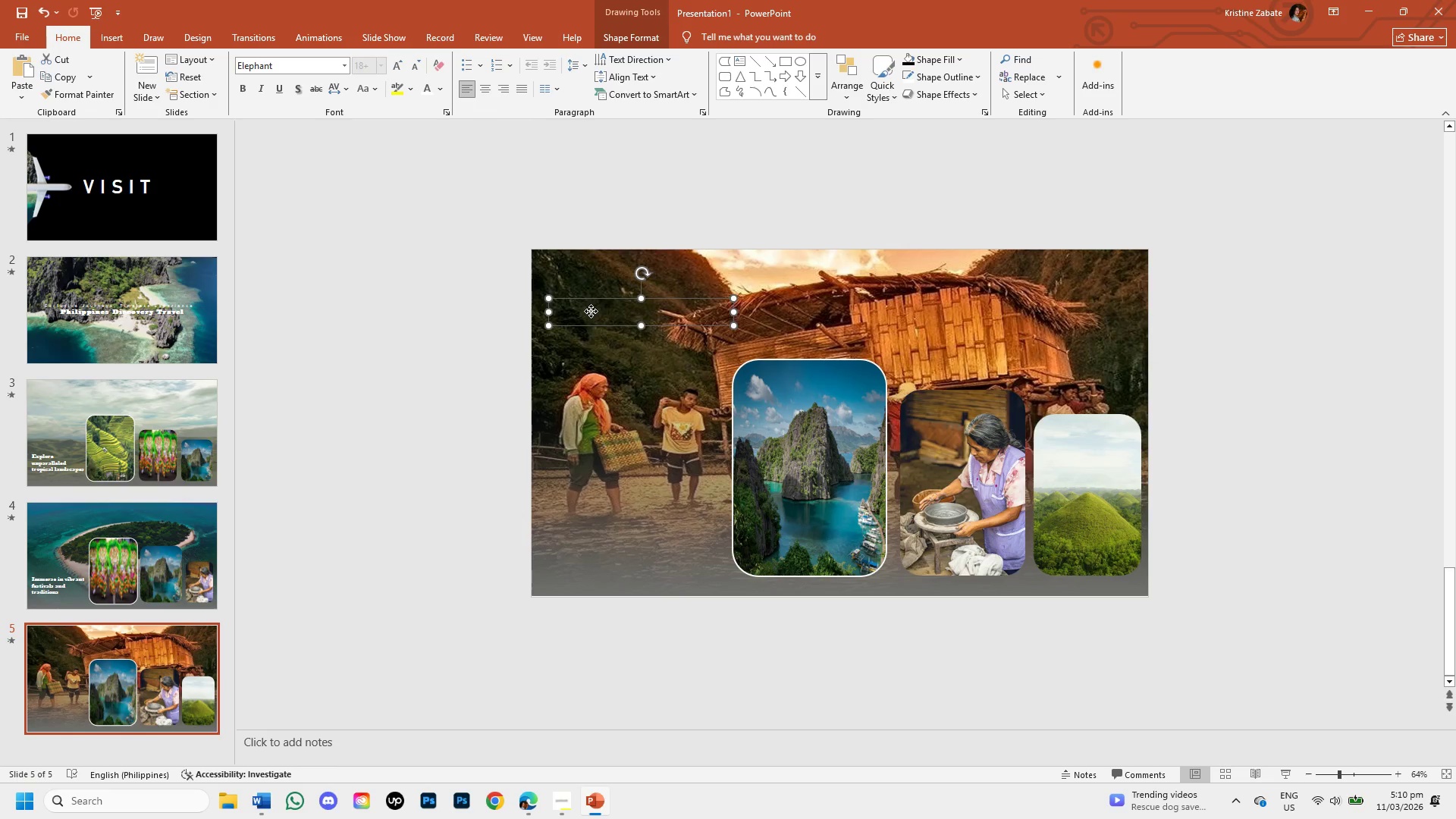 
double_click([591, 311])
 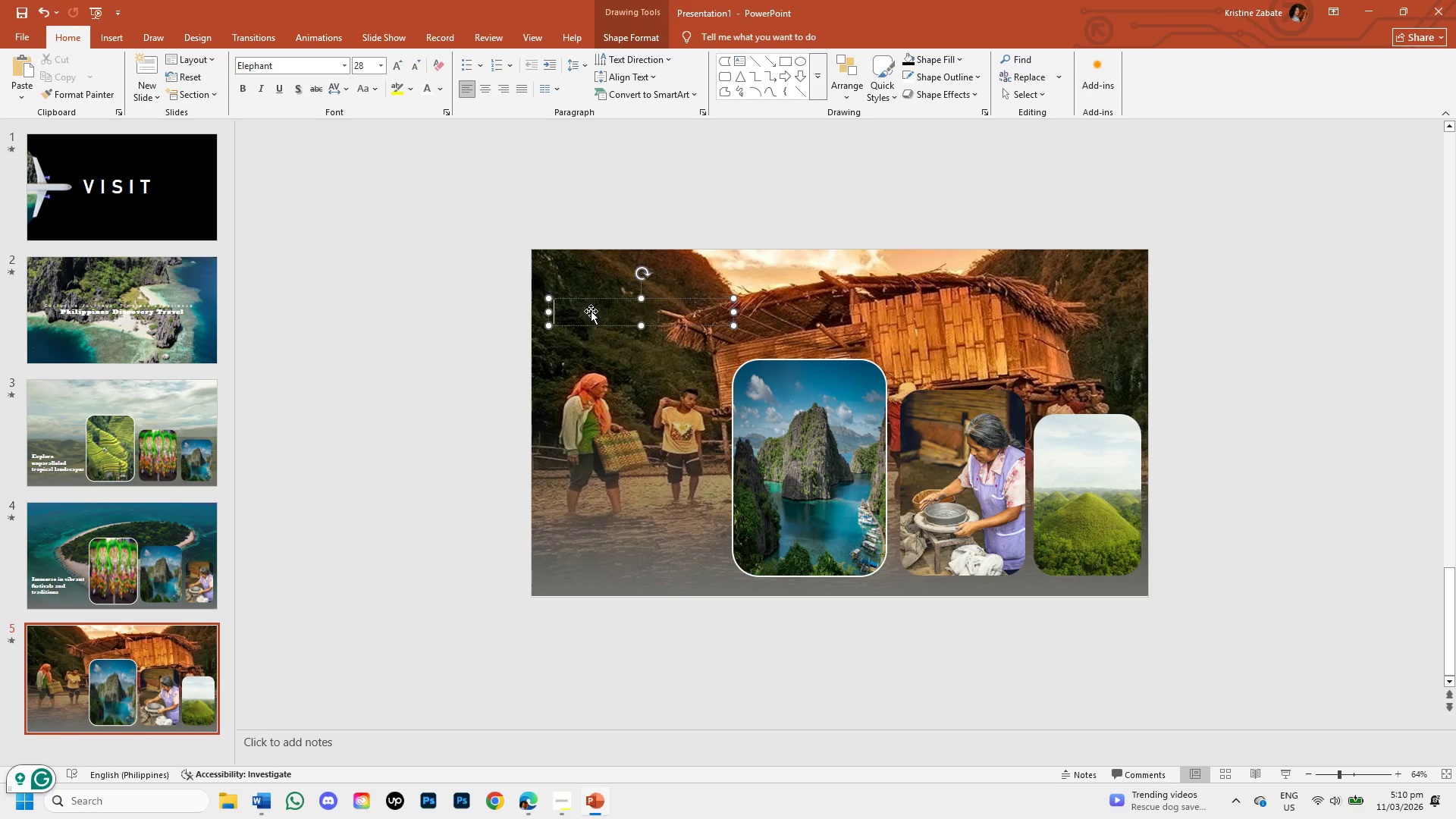 
key(Control+V)
 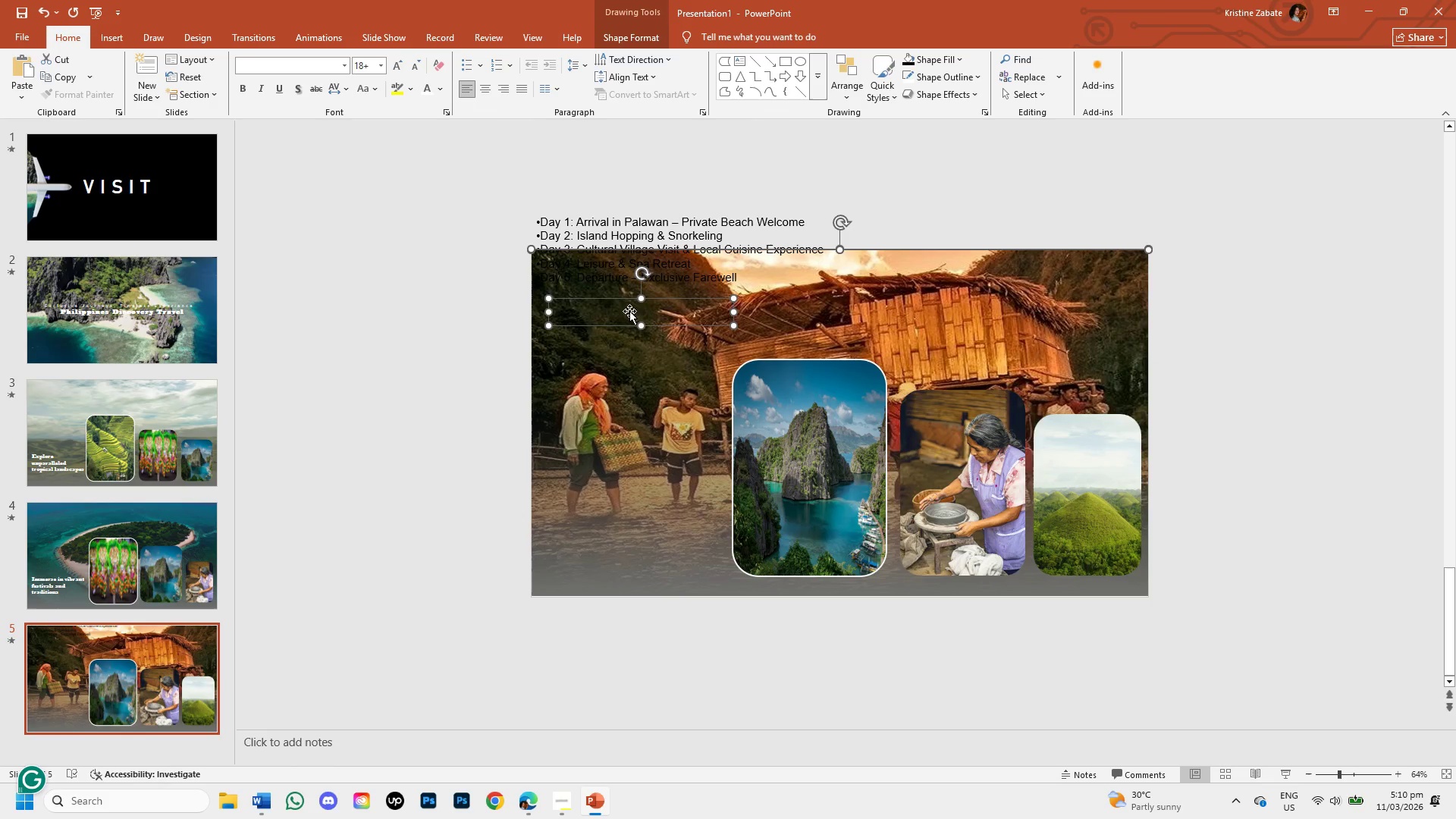 
left_click([659, 264])
 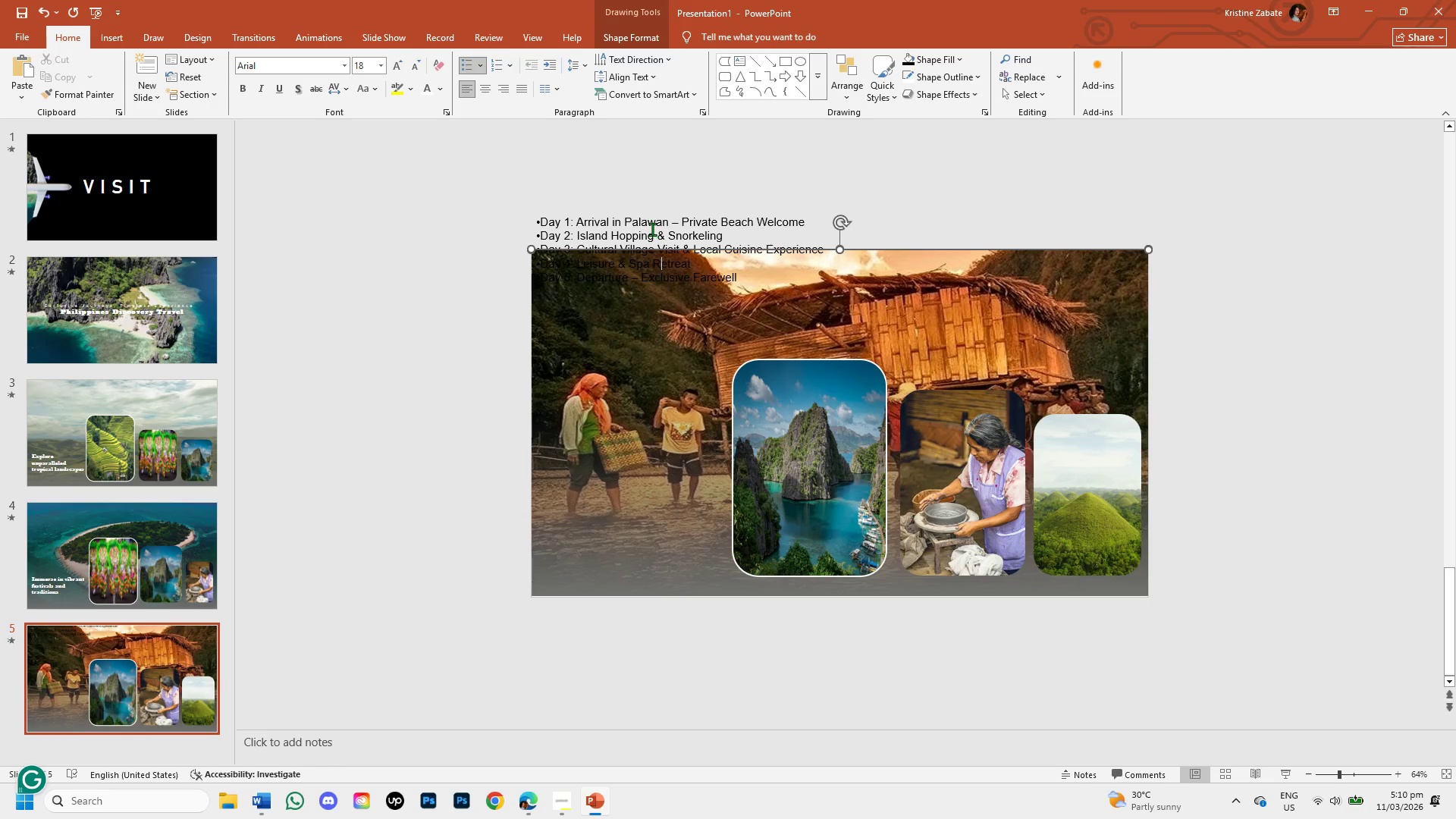 
left_click_drag(start_coordinate=[652, 228], to_coordinate=[658, 282])
 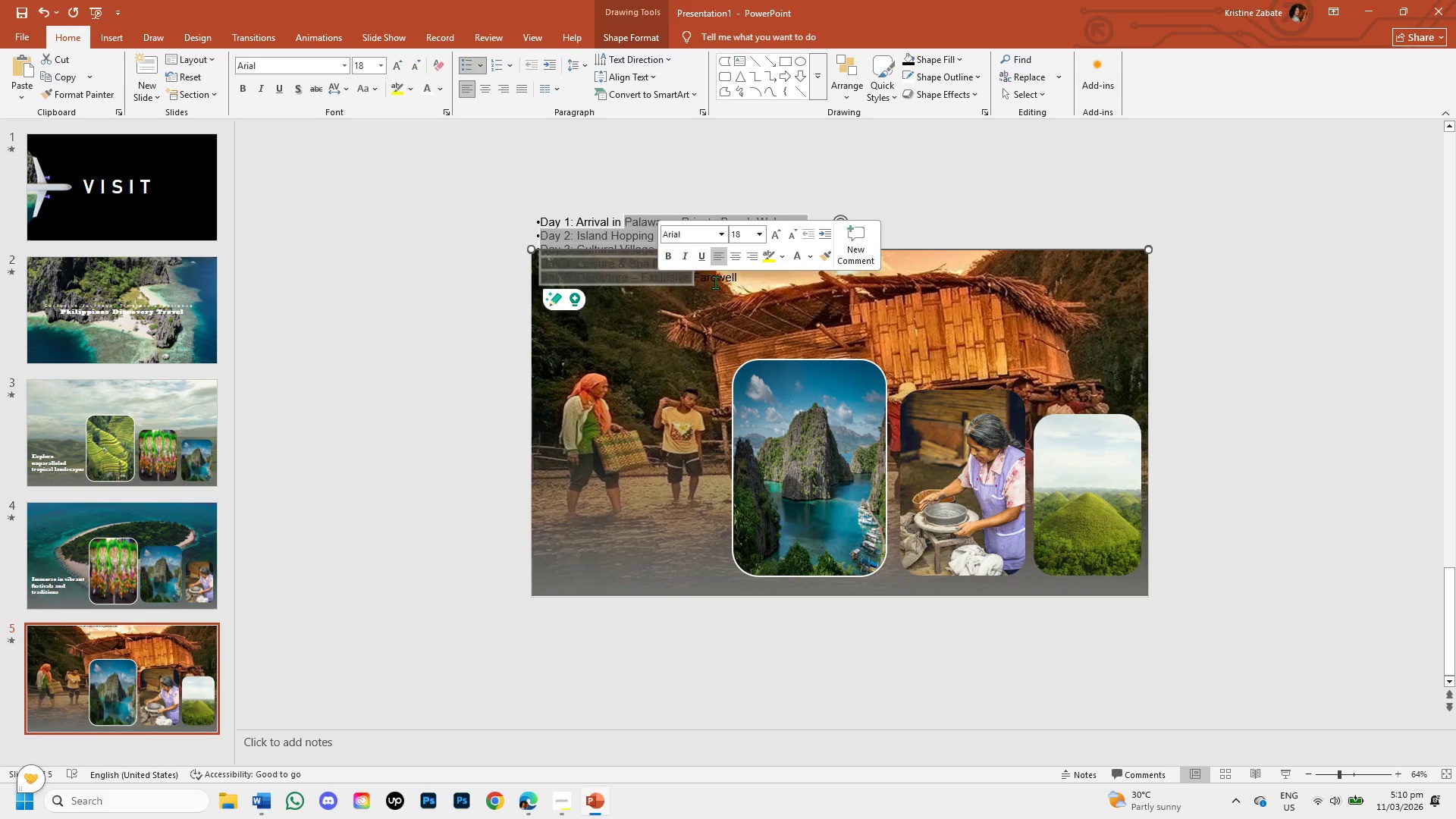 
left_click([715, 282])
 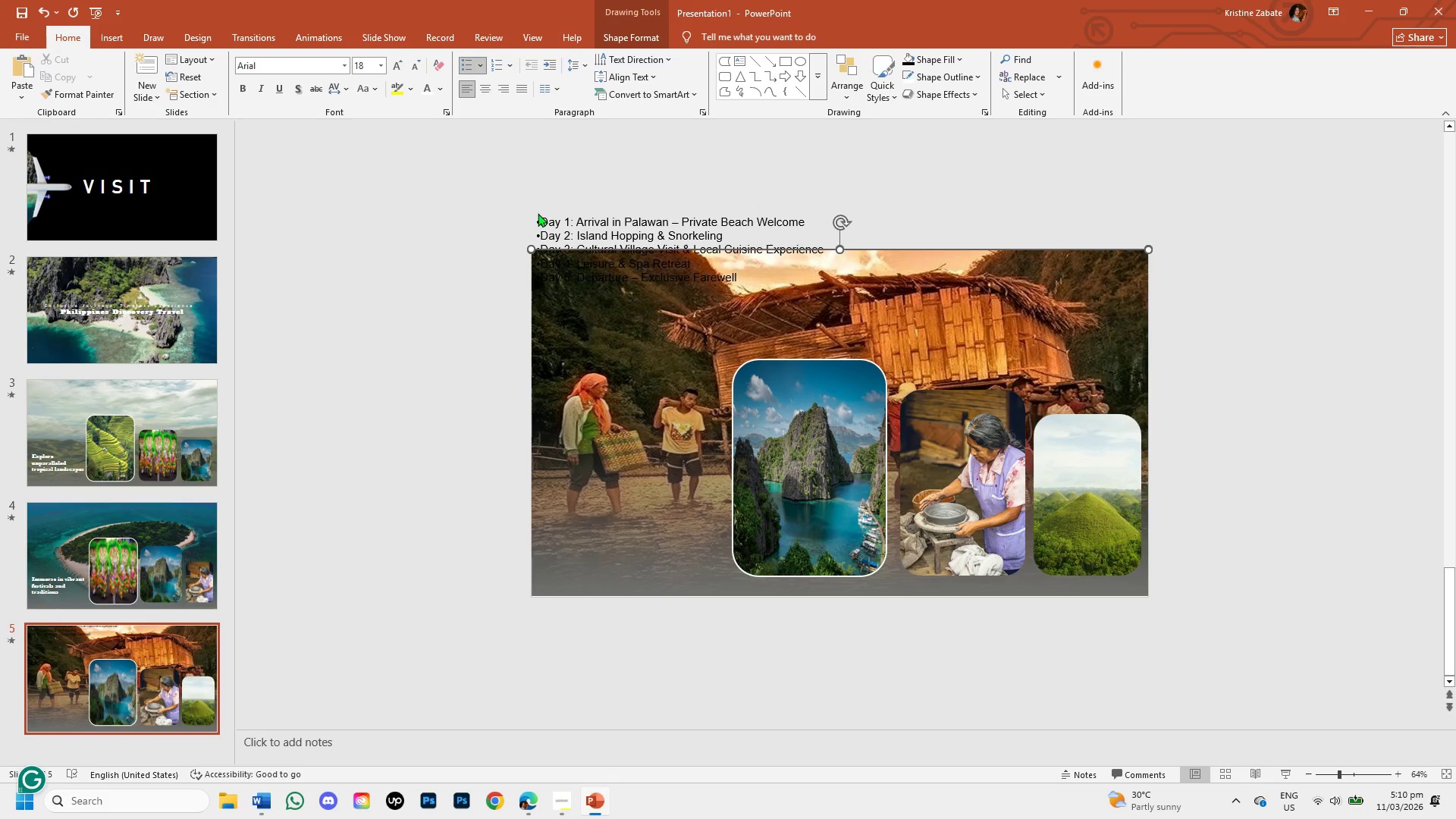 
key(Control+Z)
 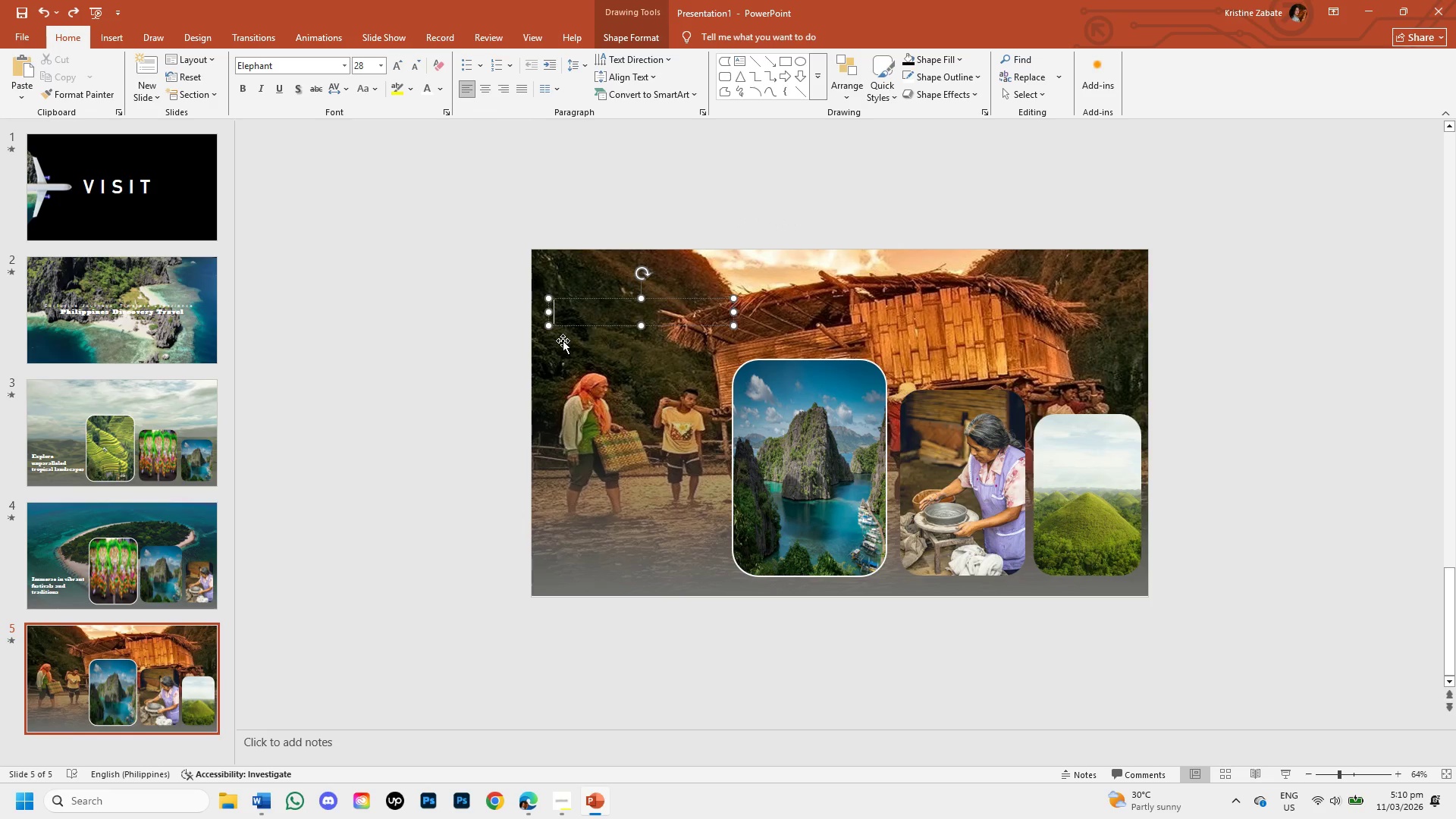 
type(Day 1: ASrrival )
key(Backspace)
key(Backspace)
key(Backspace)
key(Backspace)
key(Backspace)
key(Backspace)
key(Backspace)
key(Backspace)
 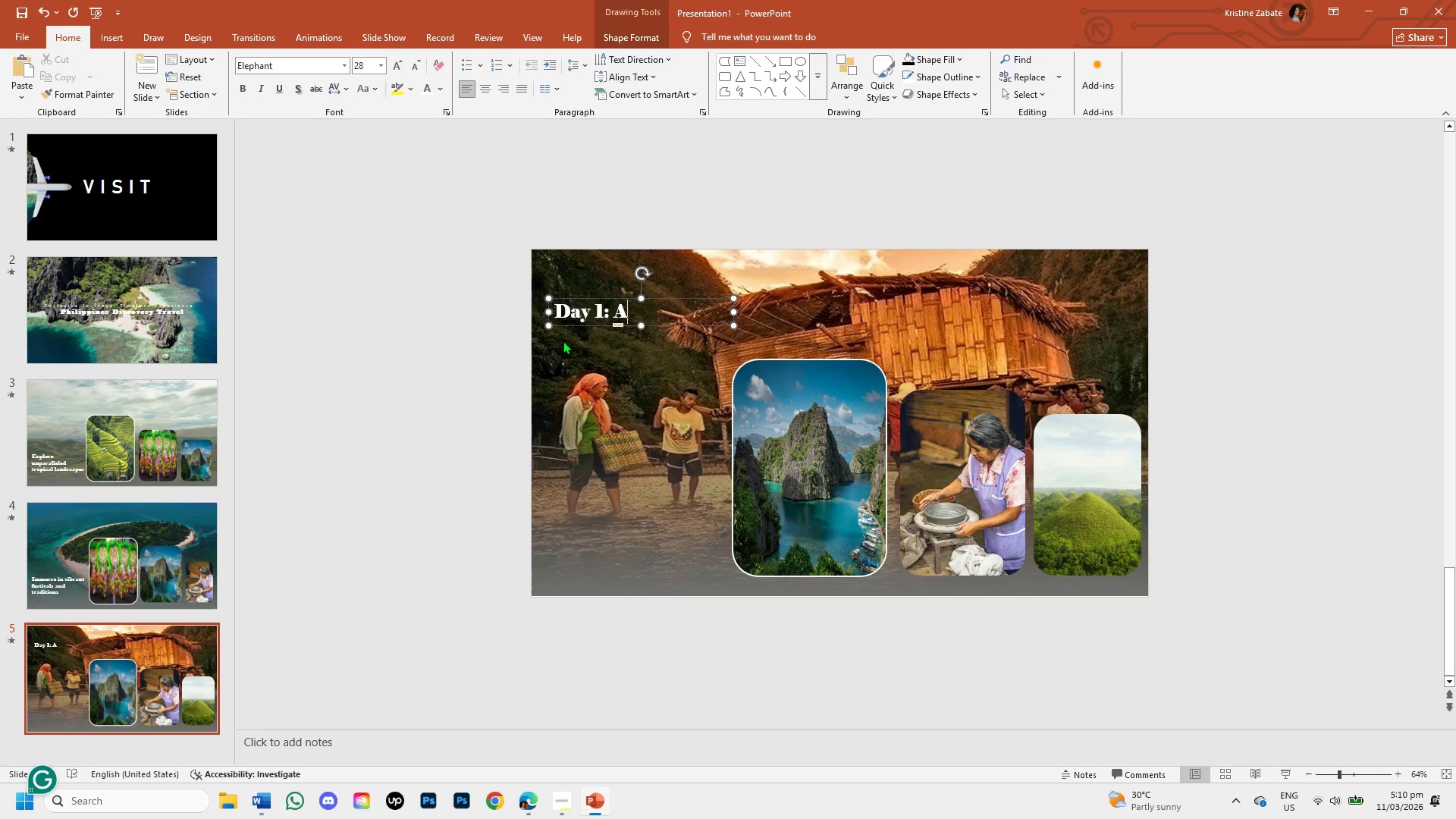 
key(Control+V)
 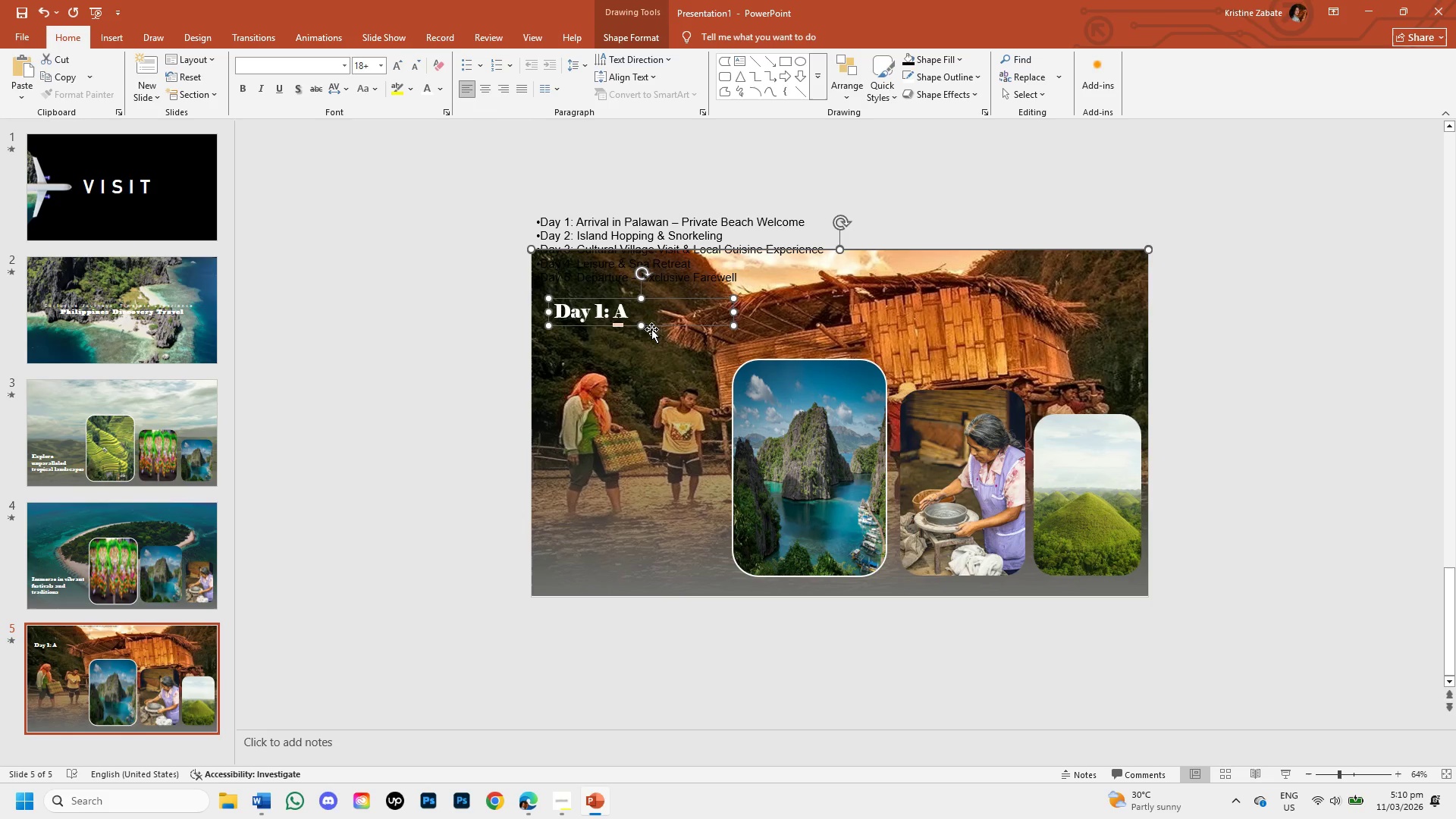 
key(Control+Z)
 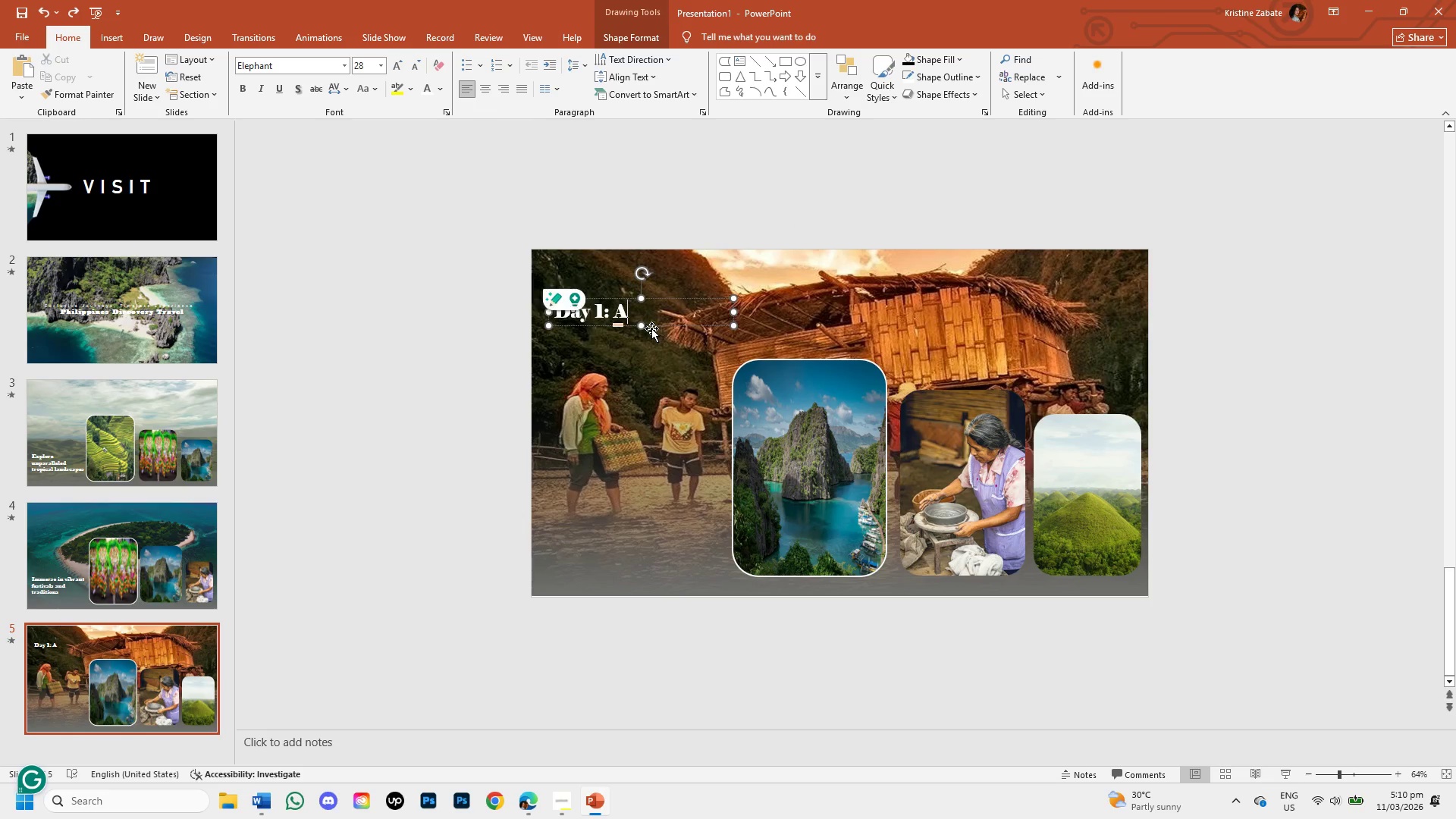 
type(rrival in Palawan)
 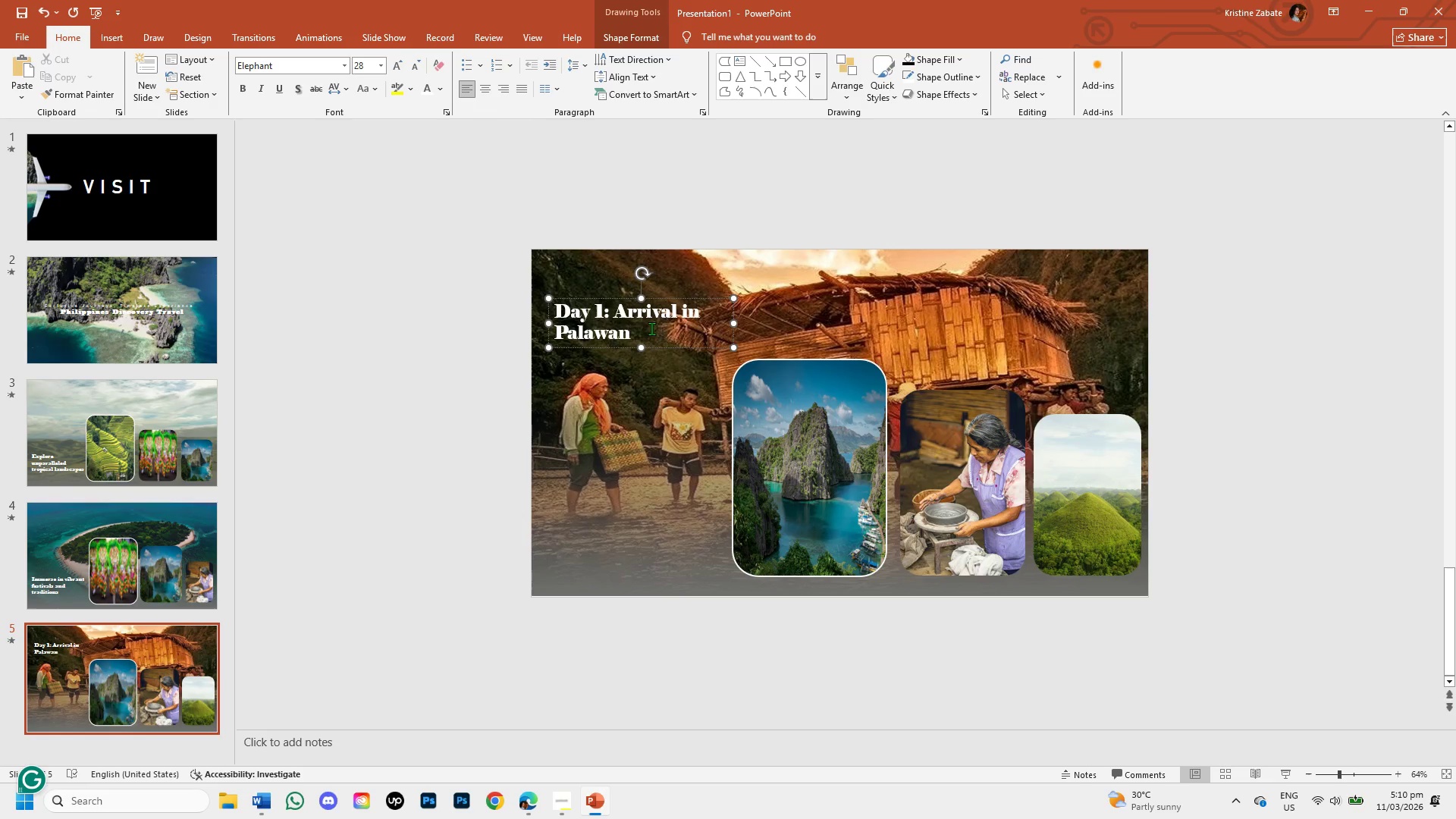 
type( - Private BE[Insert])
key(Backspace)
type(each )
 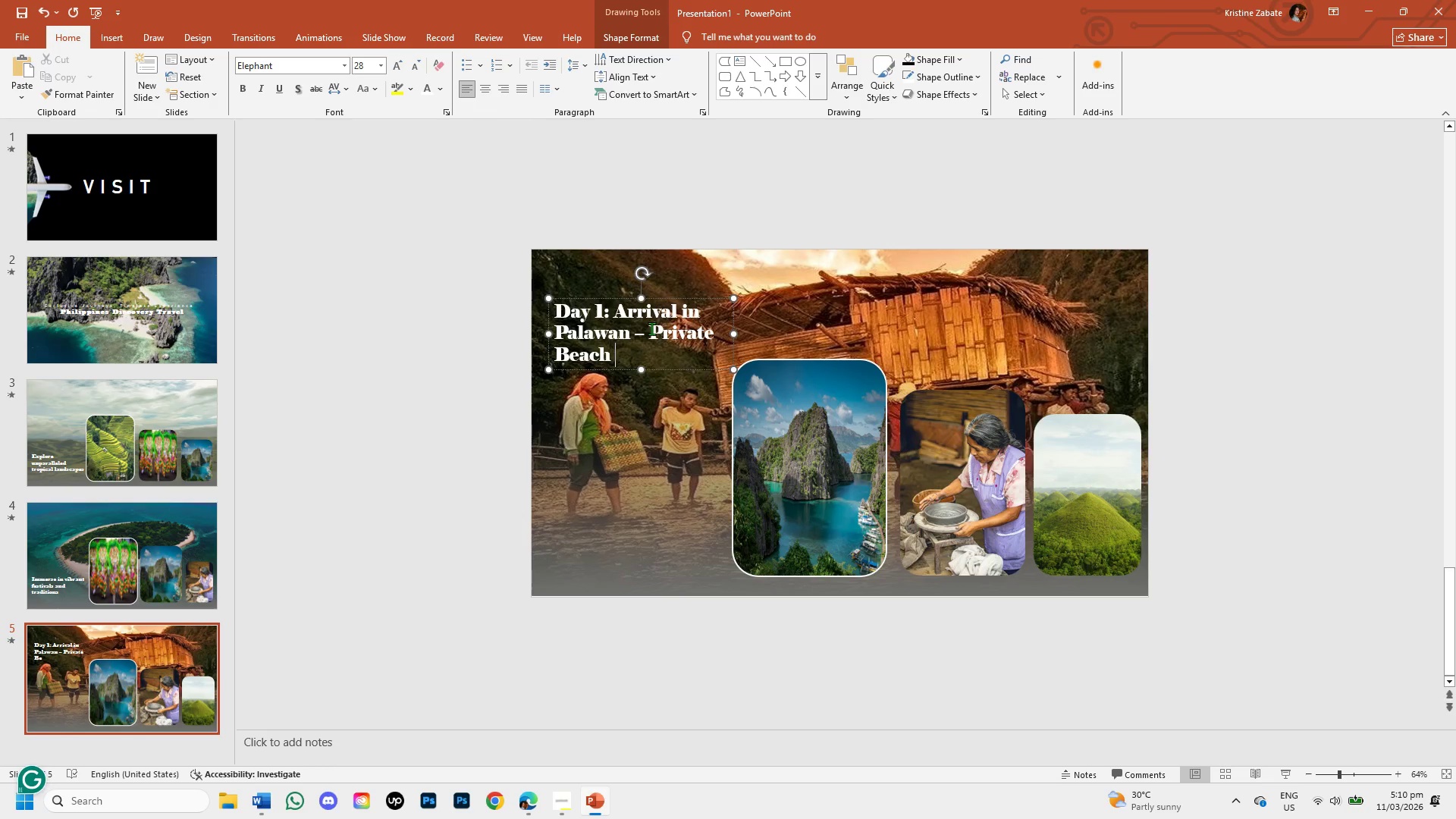 
key(Enter)
 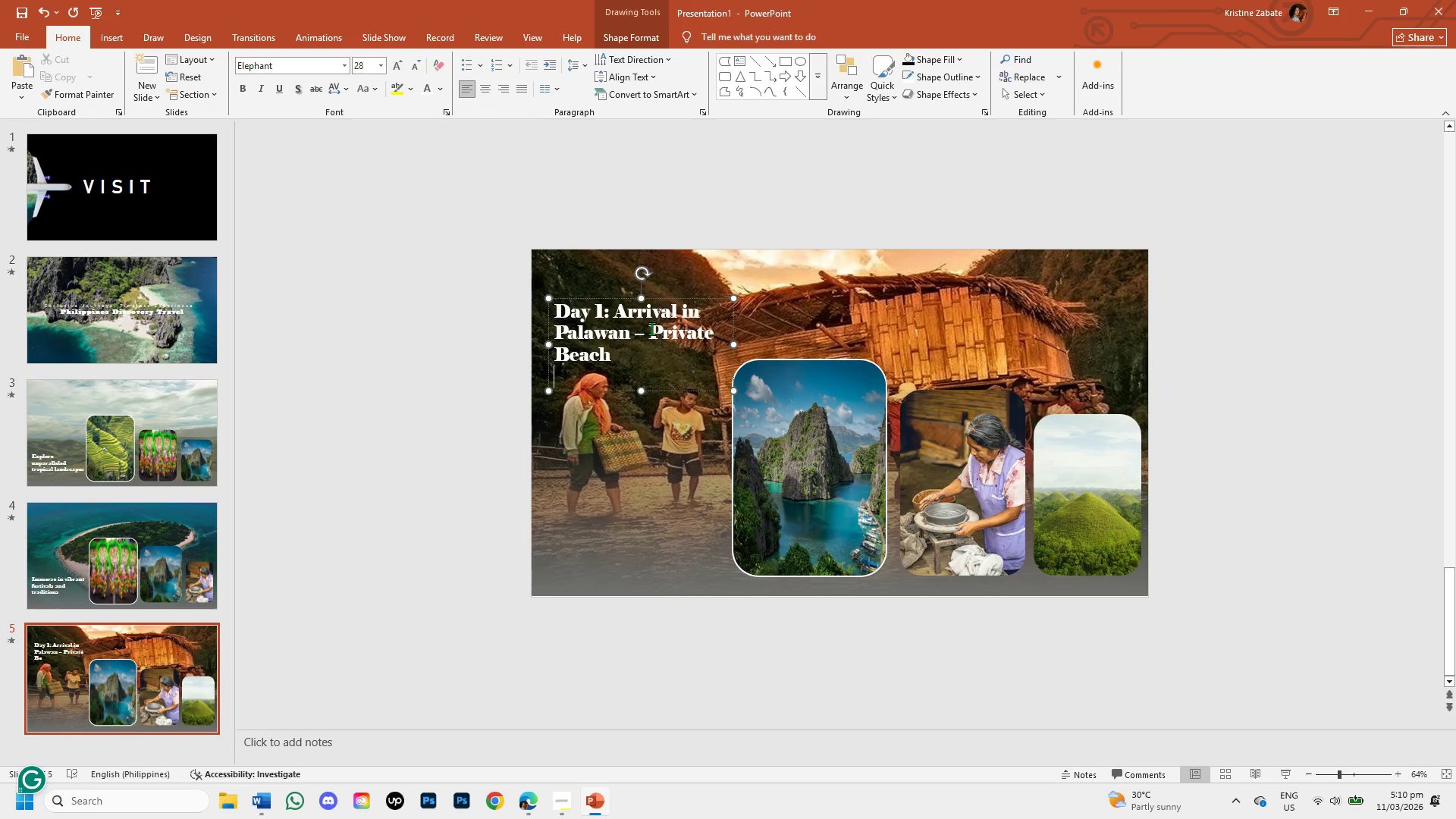 
type(Day 2)
 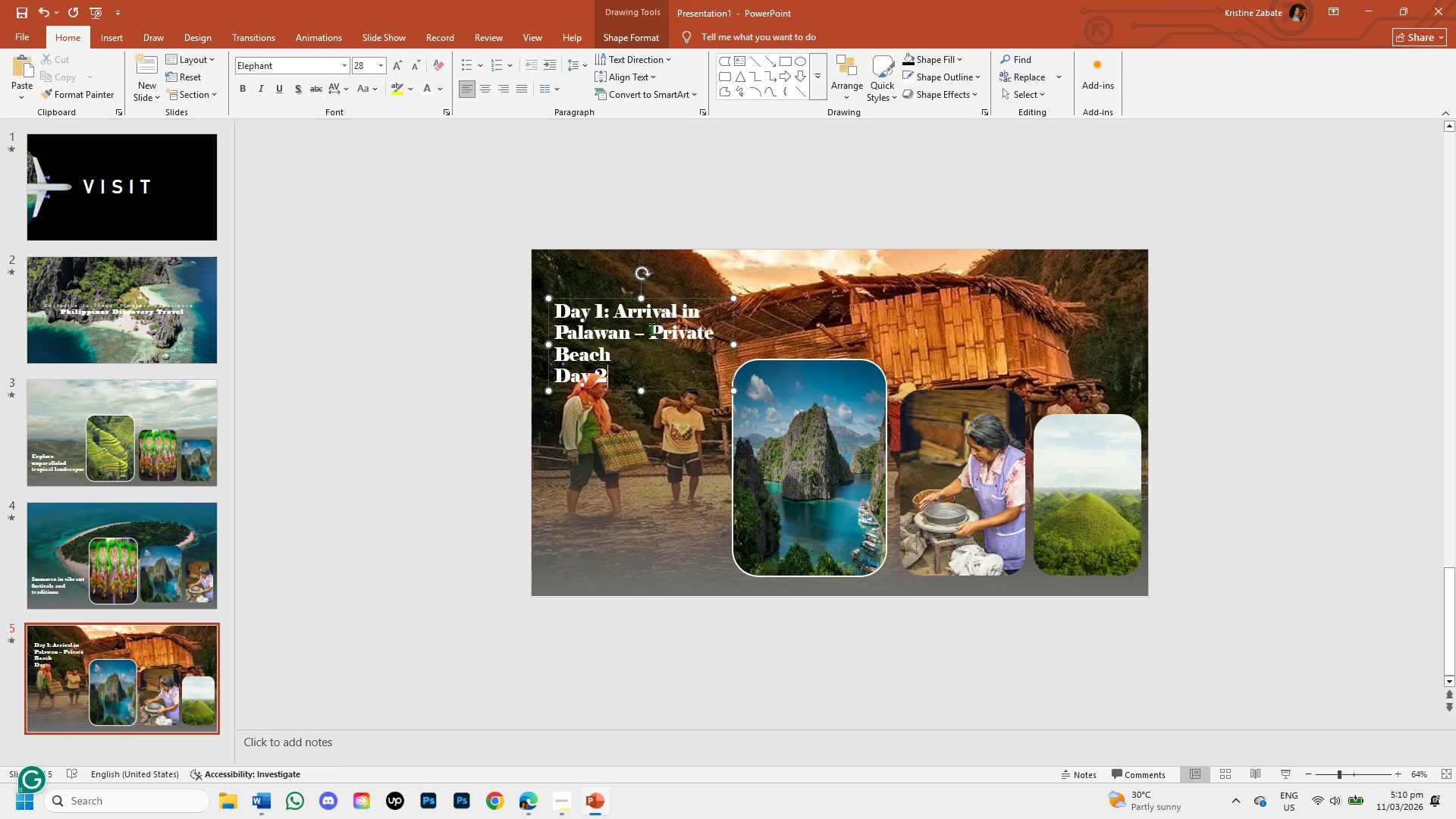 
key(Enter)
 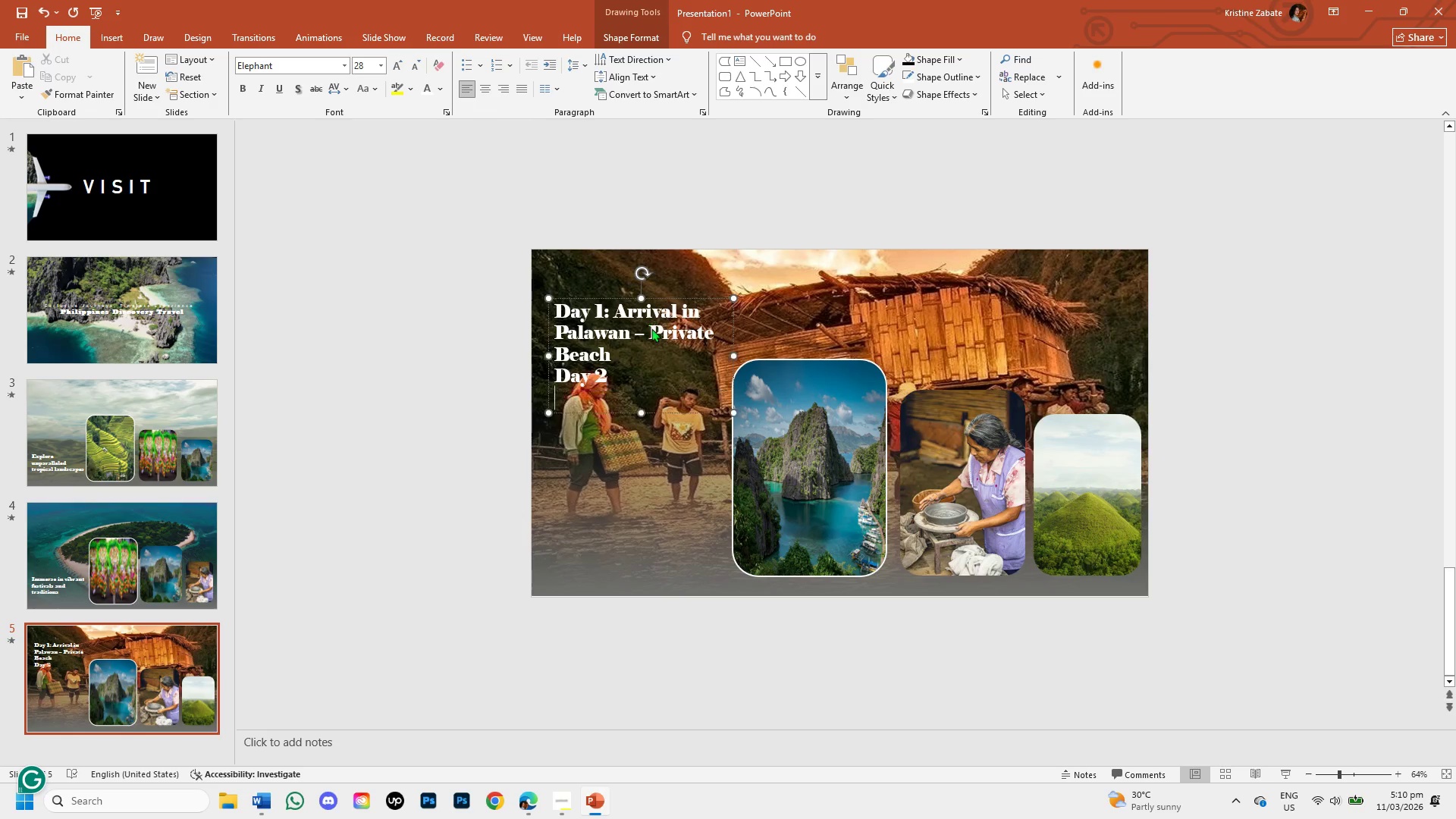 
type(:)
key(Backspace)
key(Backspace)
type(: Island ho)
key(Backspace)
type(OPPING)
 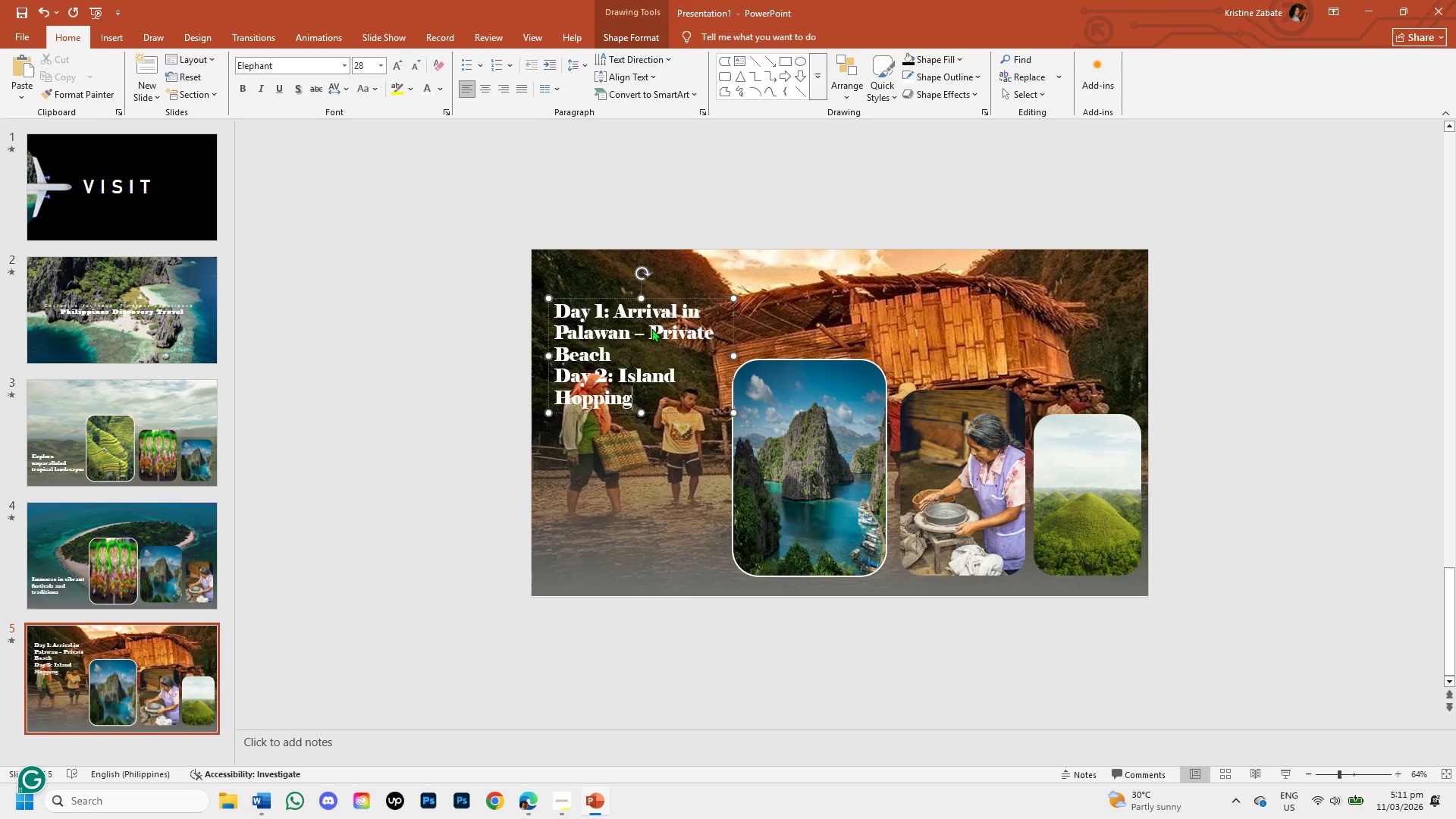 
key(Enter)
 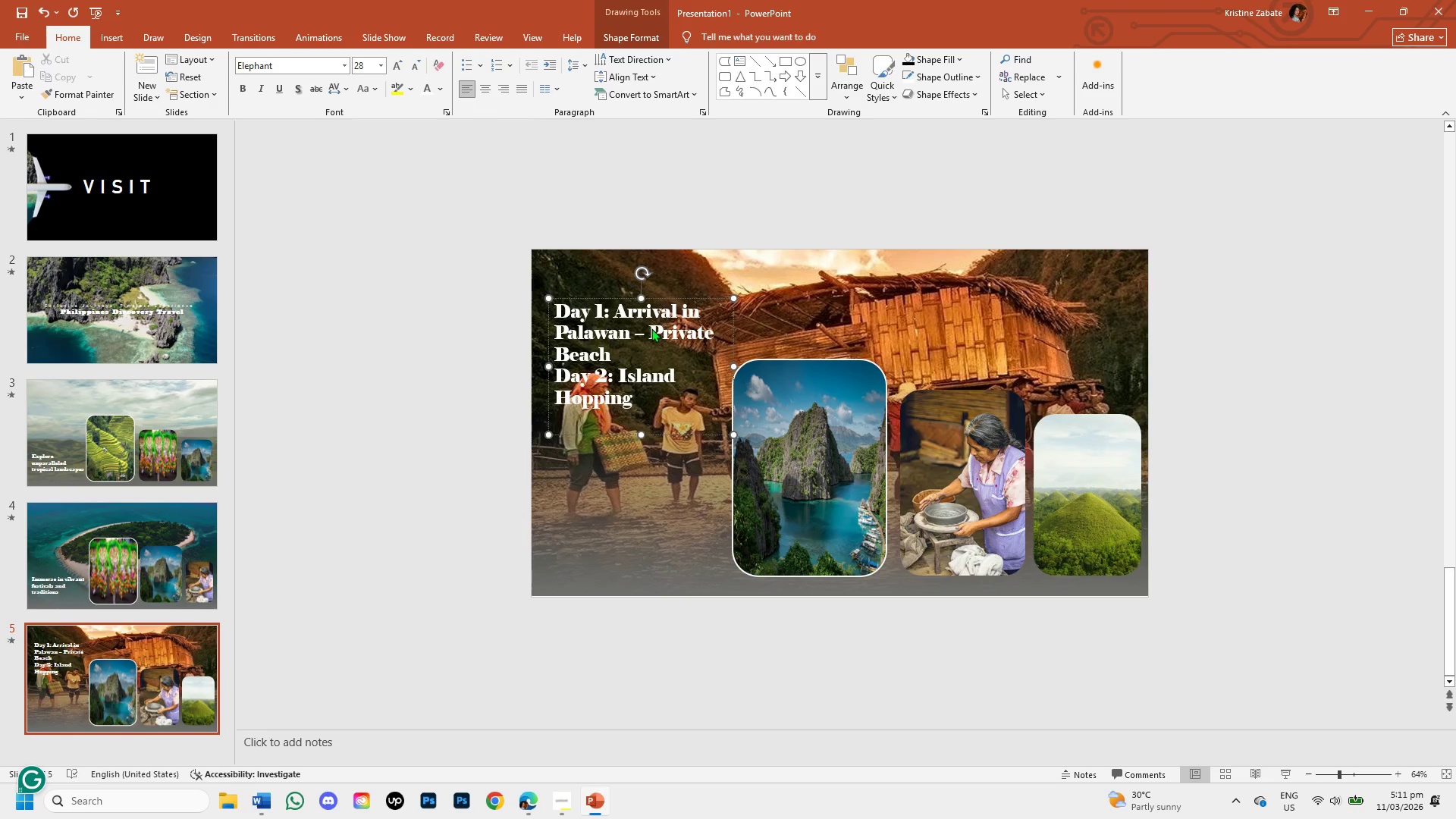 
type(Day 3:)
 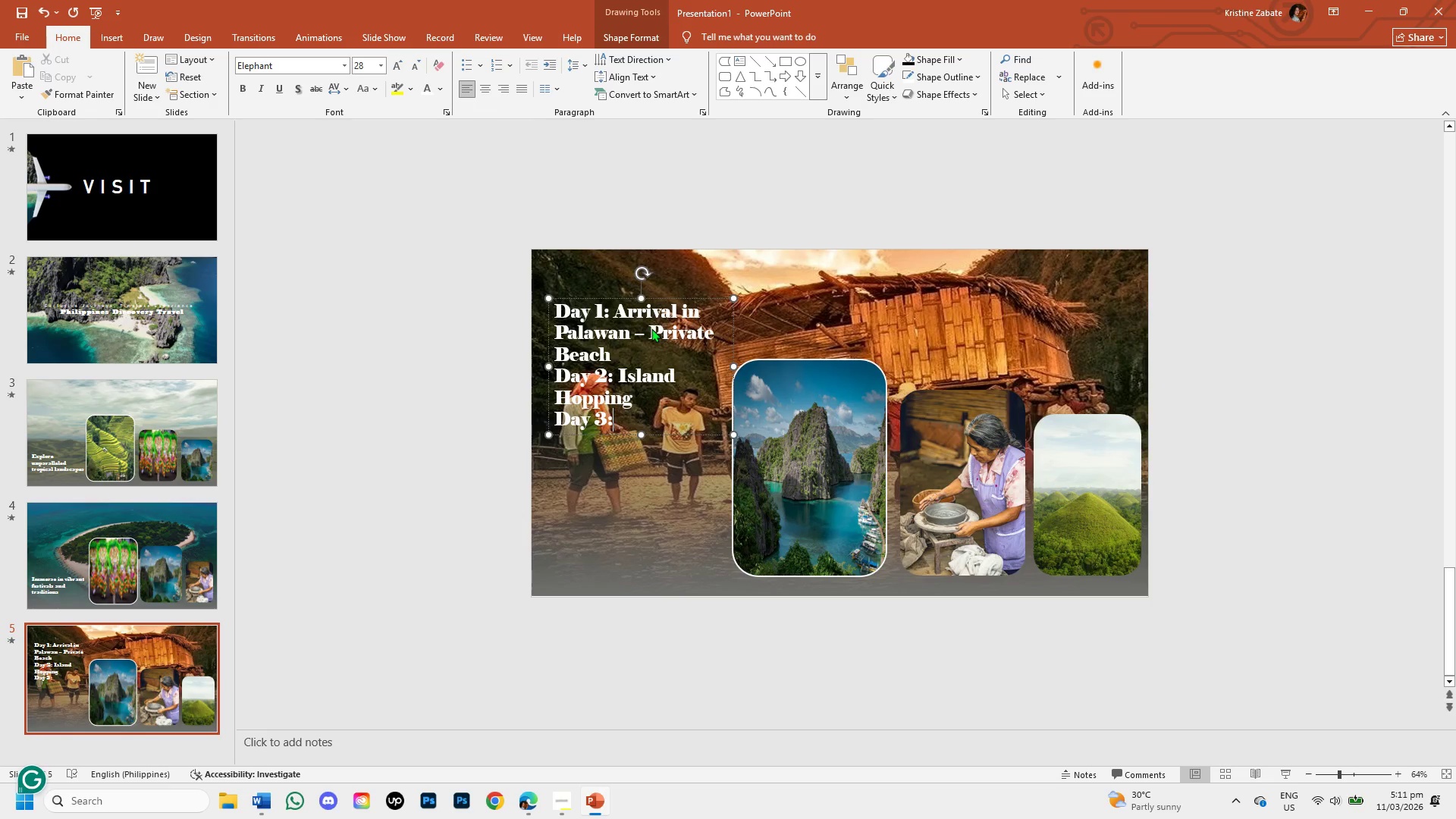 
wait(6.89)
 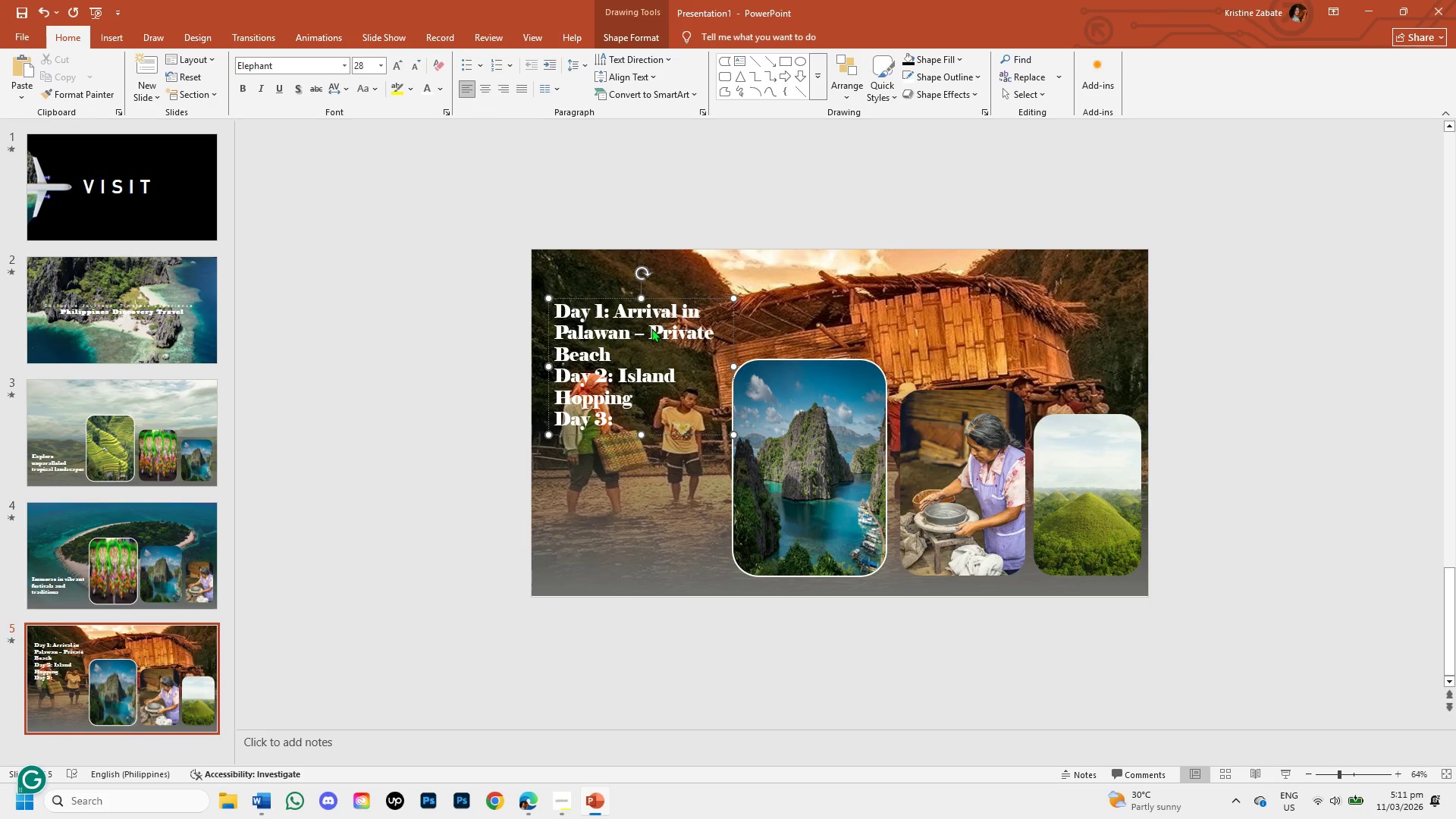 
type( Culrtural Vill)
key(Backspace)
key(Backspace)
key(Backspace)
type(illage Visitba)
key(Backspace)
key(Backspace)
type( )
 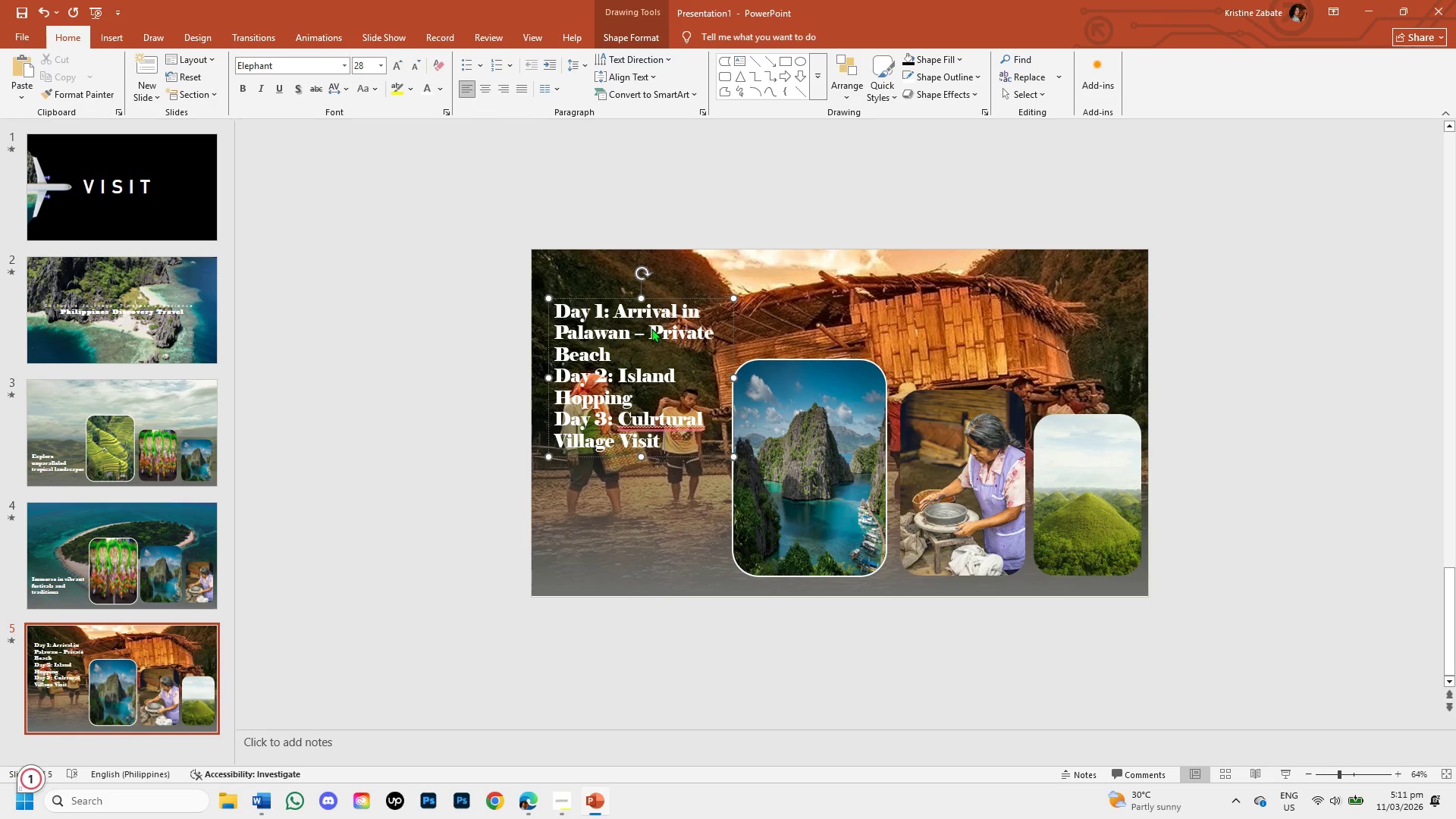 
hold_key(key=ShiftRight, duration=1.5)
 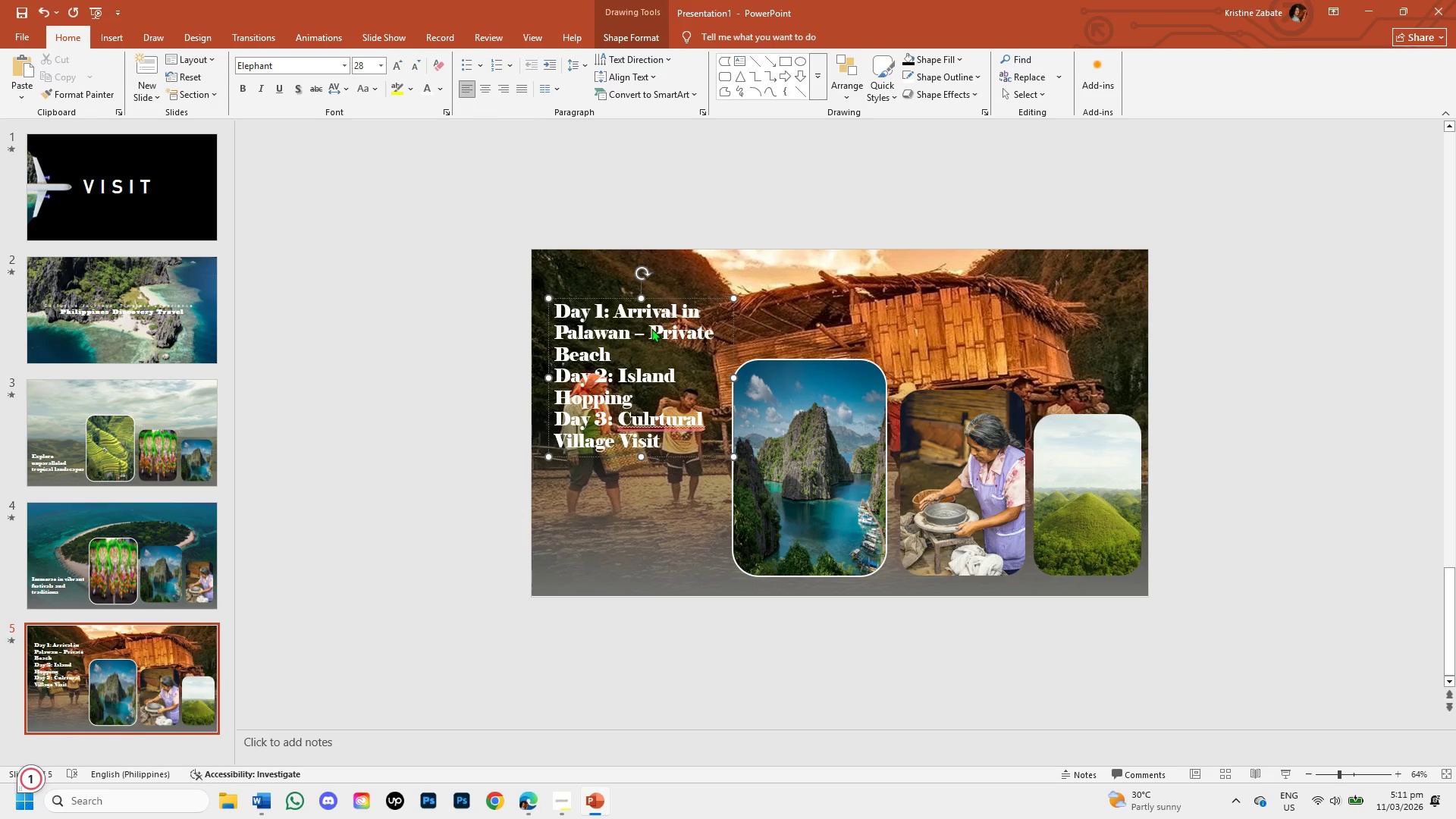 
hold_key(key=ShiftRight, duration=1.52)
 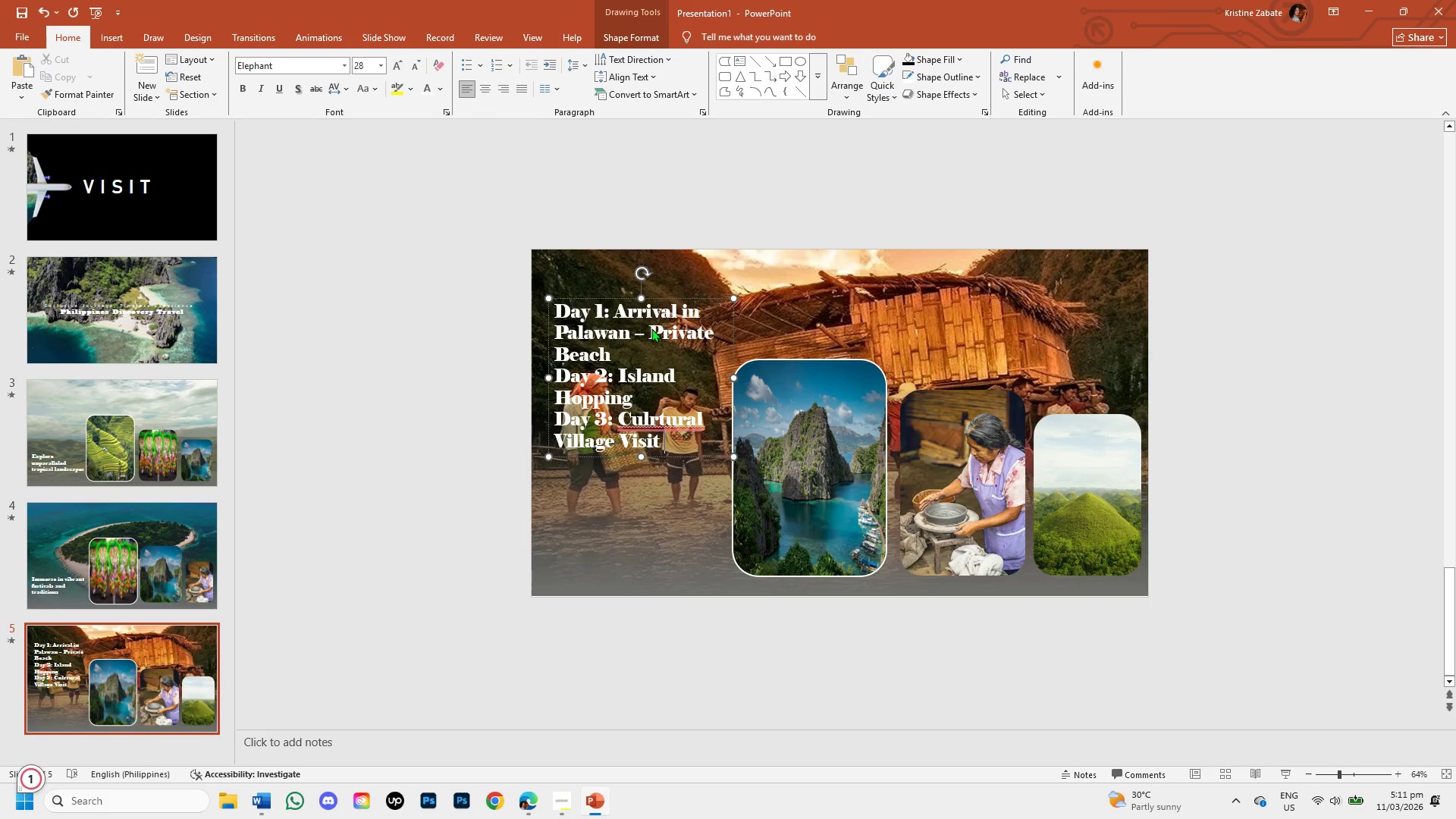 
hold_key(key=ShiftRight, duration=0.55)
 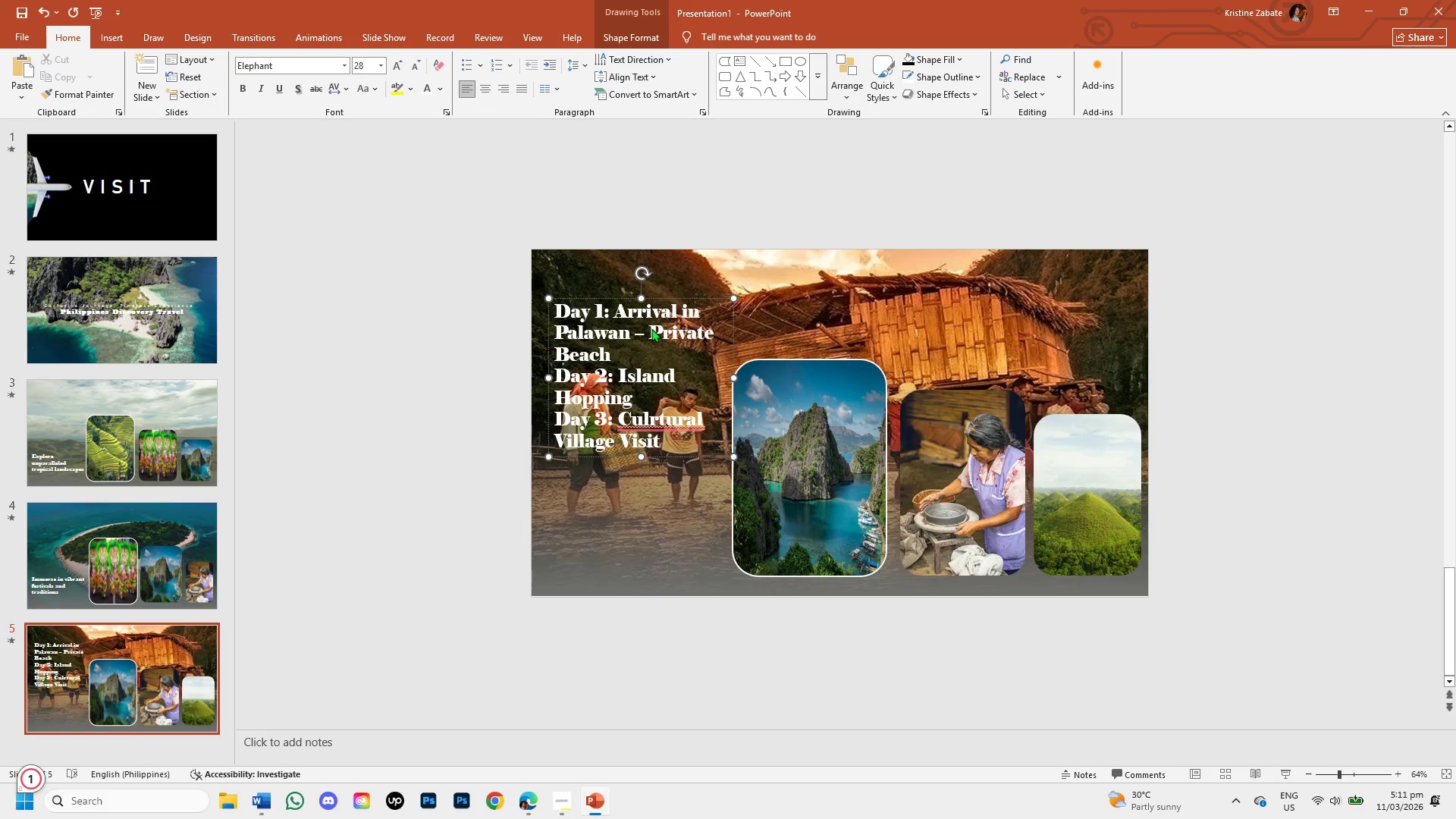 
type(& Local Cuisine Exper)
key(Backspace)
key(Backspace)
type(erience )
 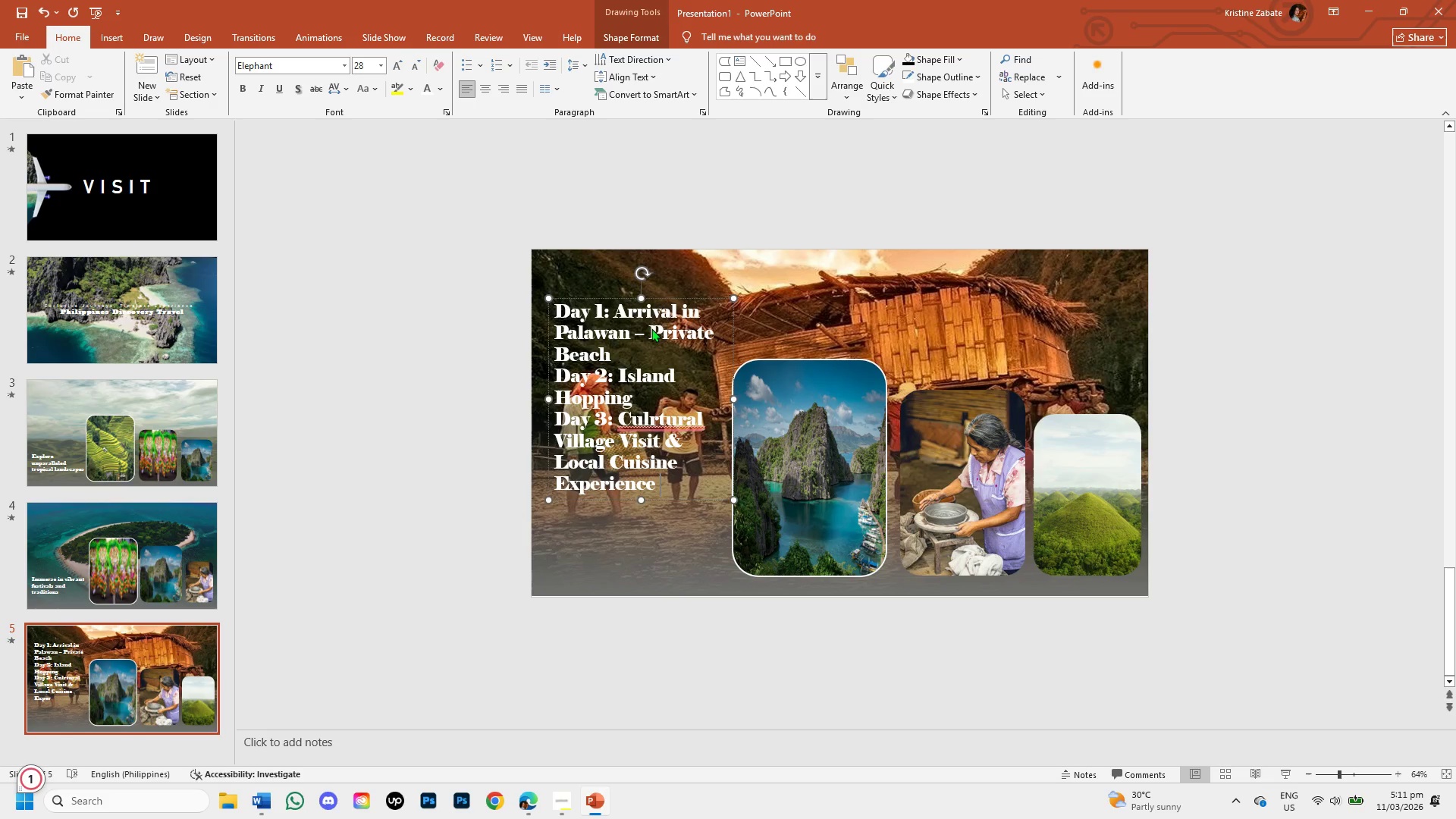 
key(Enter)
 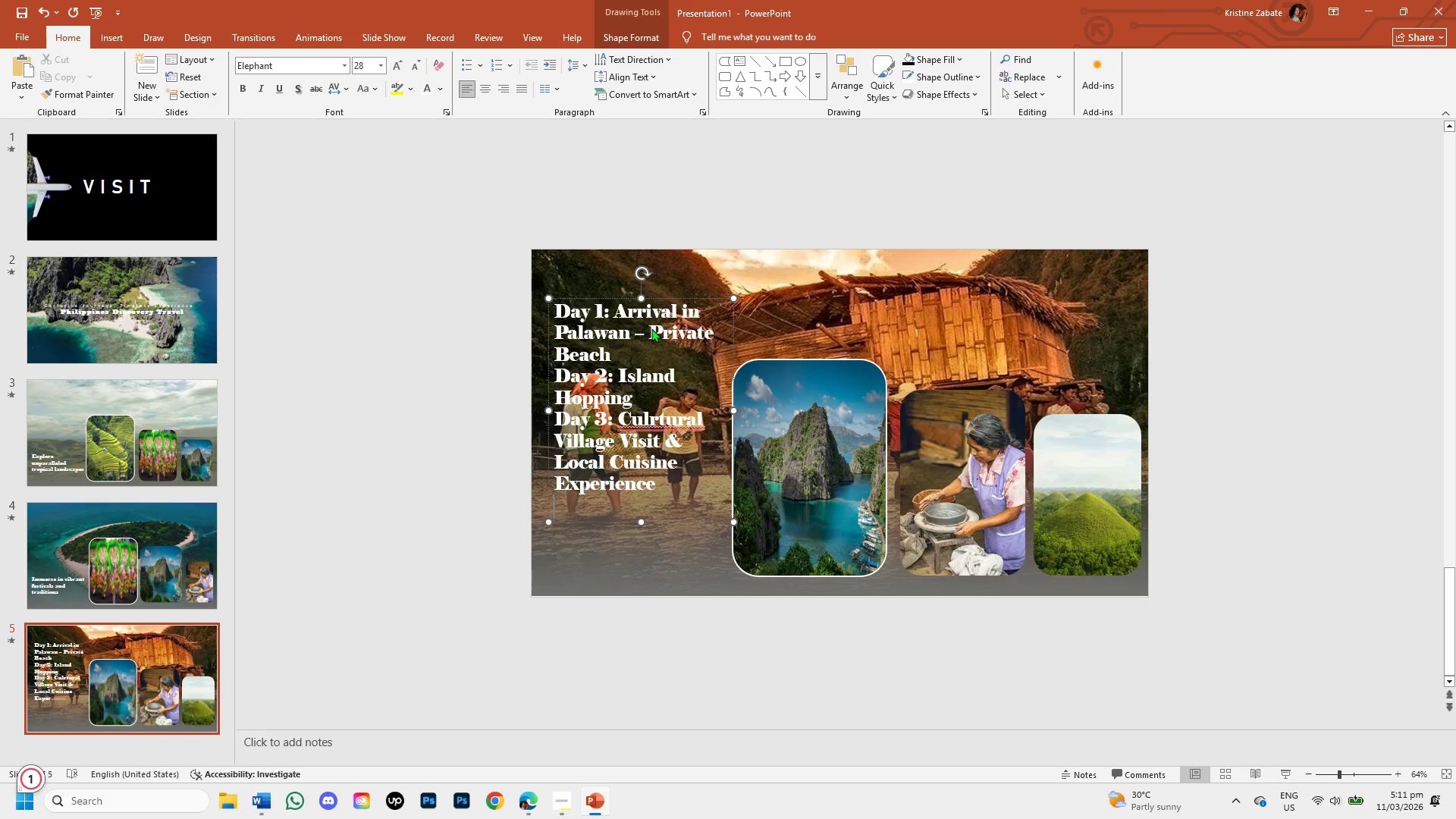 
type(Day4)
key(Backspace)
type( 4: Leisure and)
key(Backspace)
key(Backspace)
key(Backspace)
type(& Spa Retreat )
 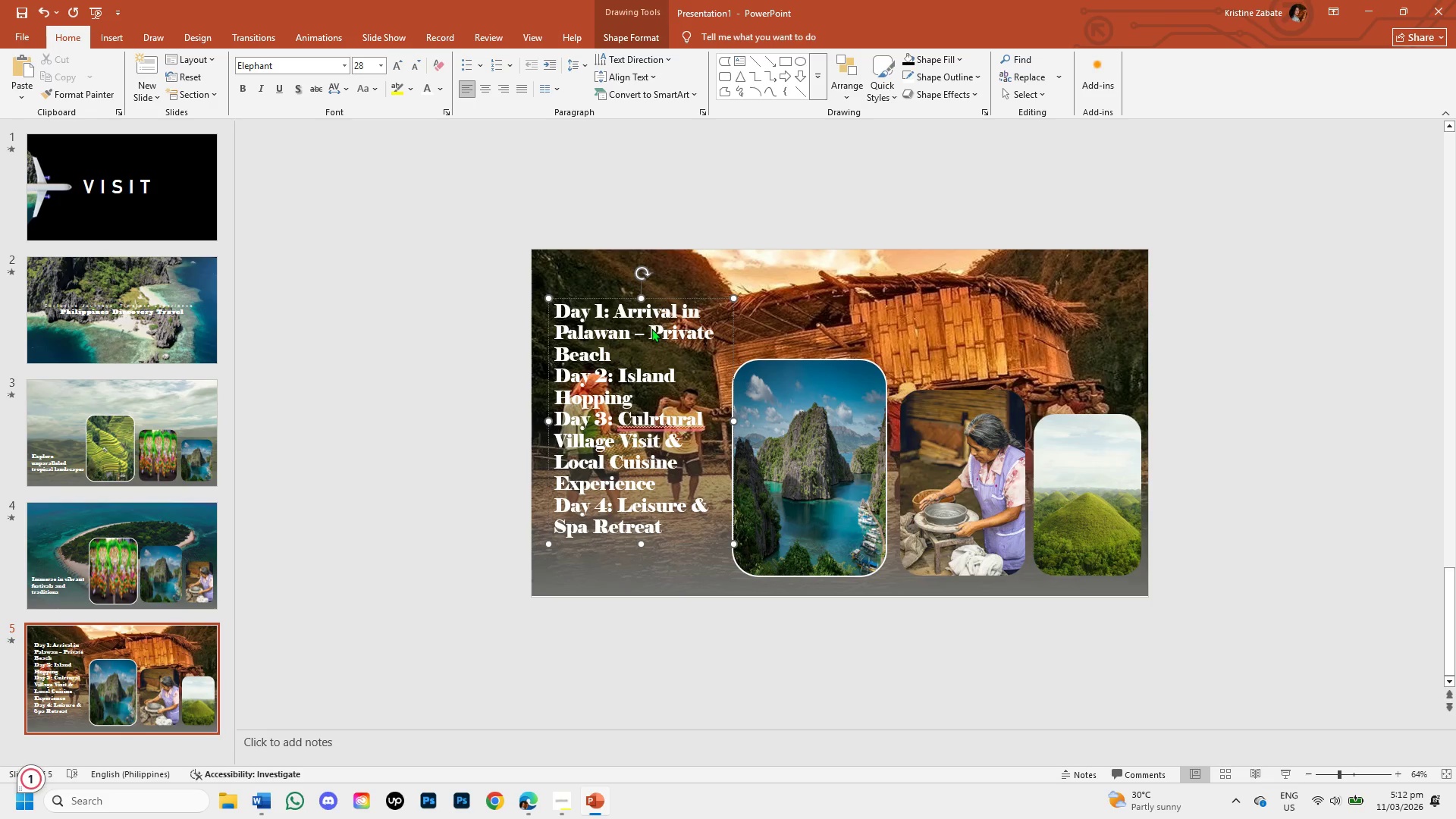 
key(Enter)
 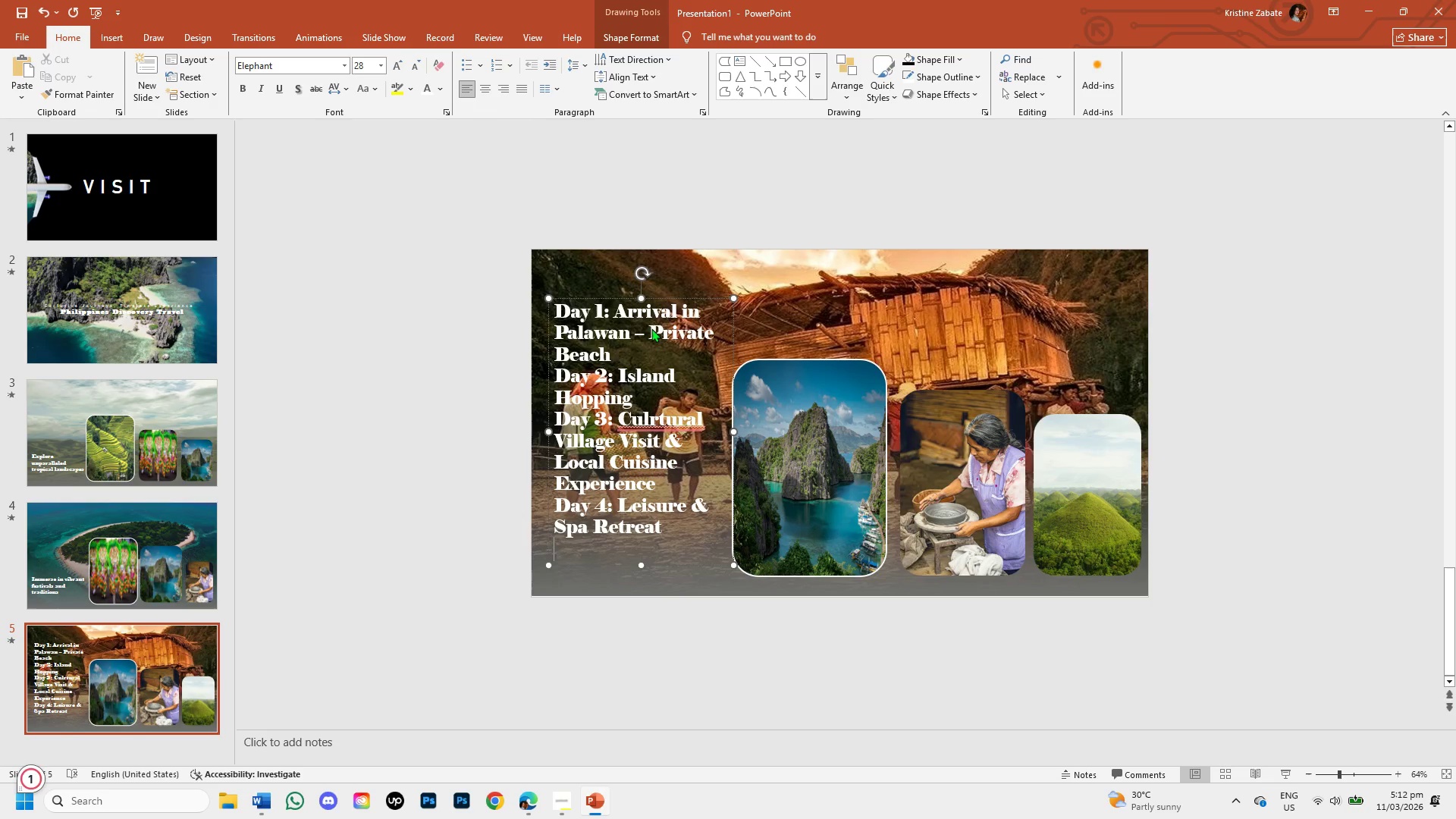 
type(Day 5: Departyure )
key(Backspace)
key(Backspace)
key(Backspace)
key(Backspace)
type(re - Exclusive Farewell )
 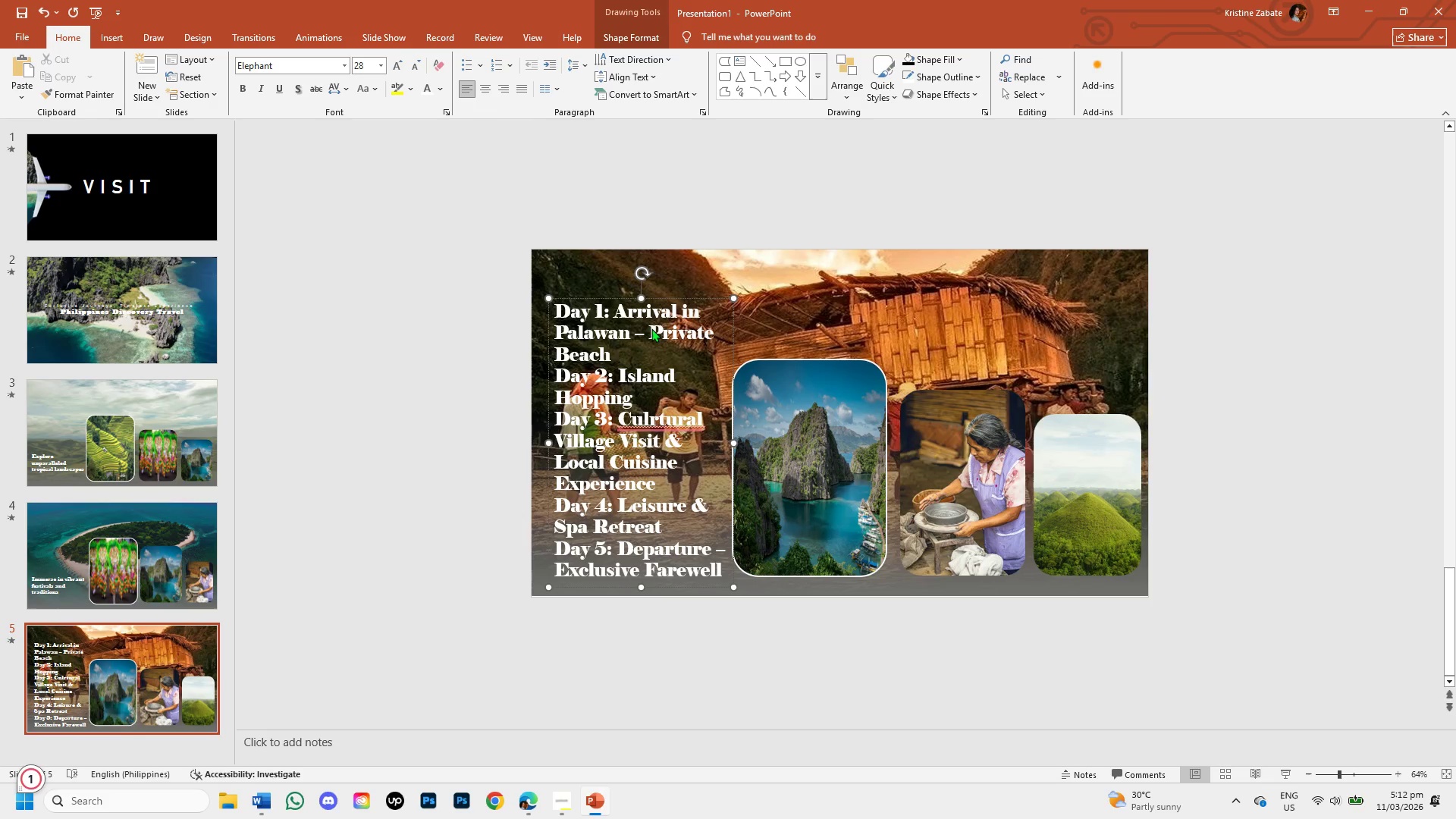 
left_click_drag(start_coordinate=[551, 444], to_coordinate=[542, 444])
 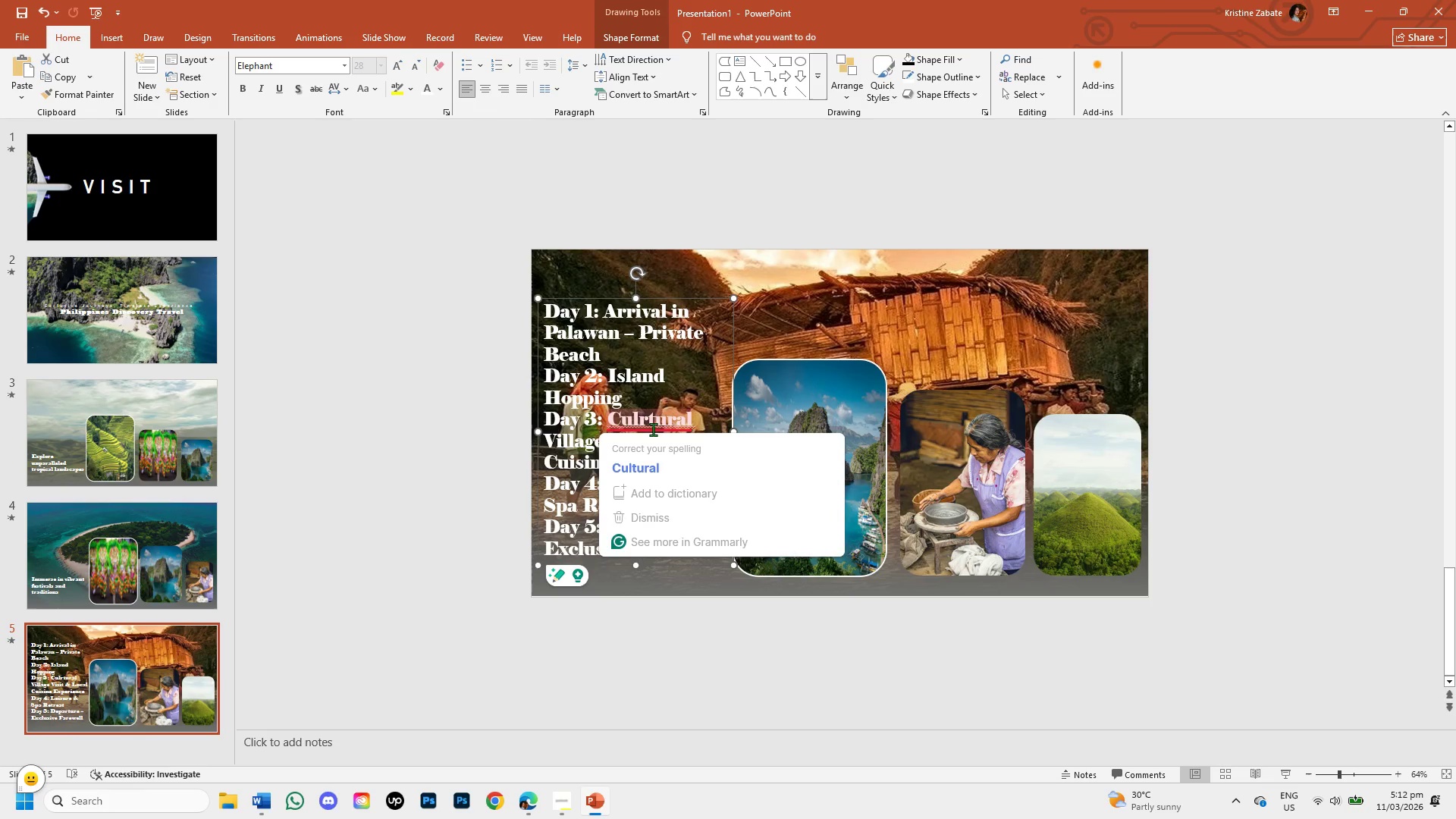 
left_click([636, 468])
 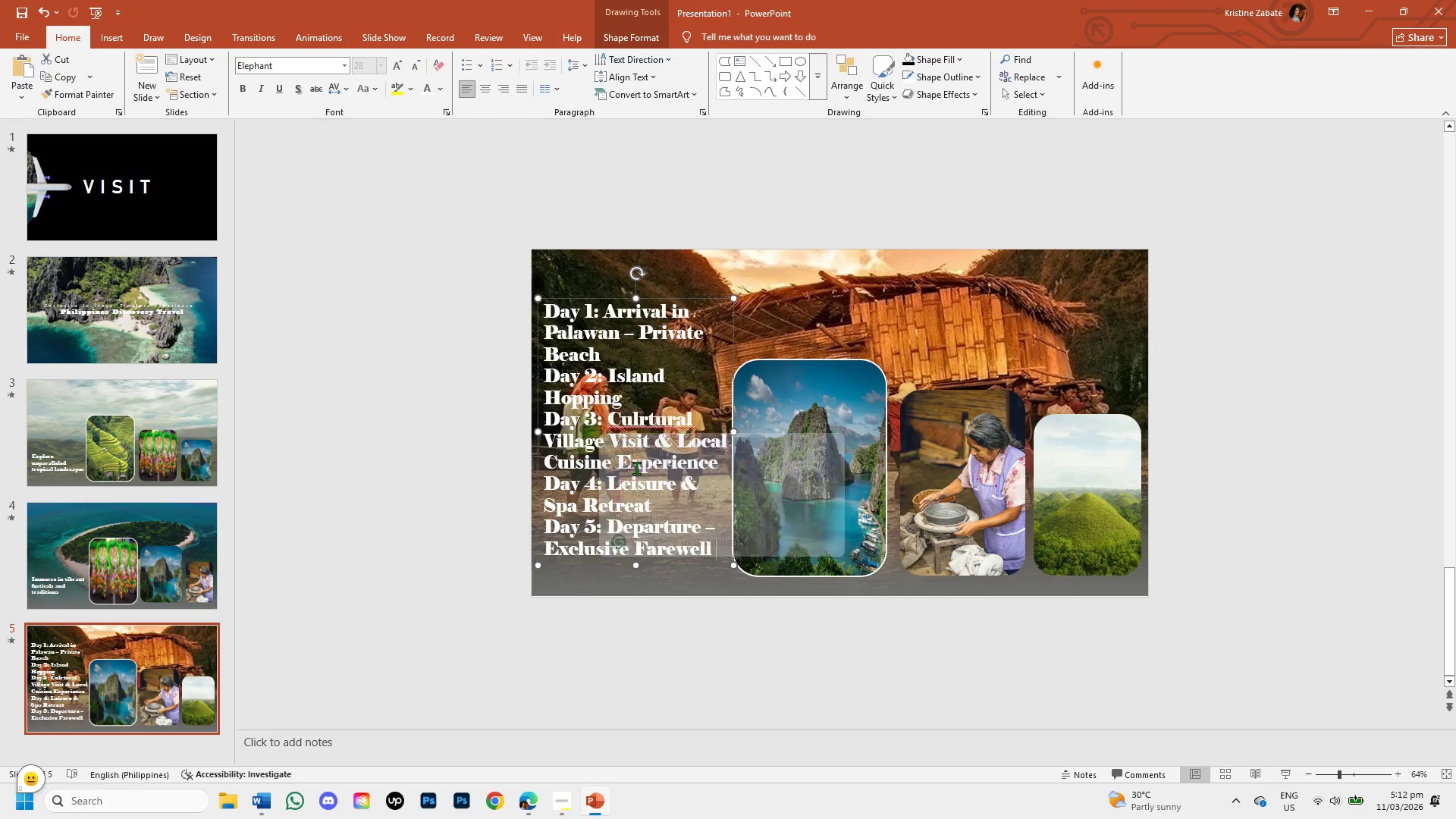 
key(Insert)
 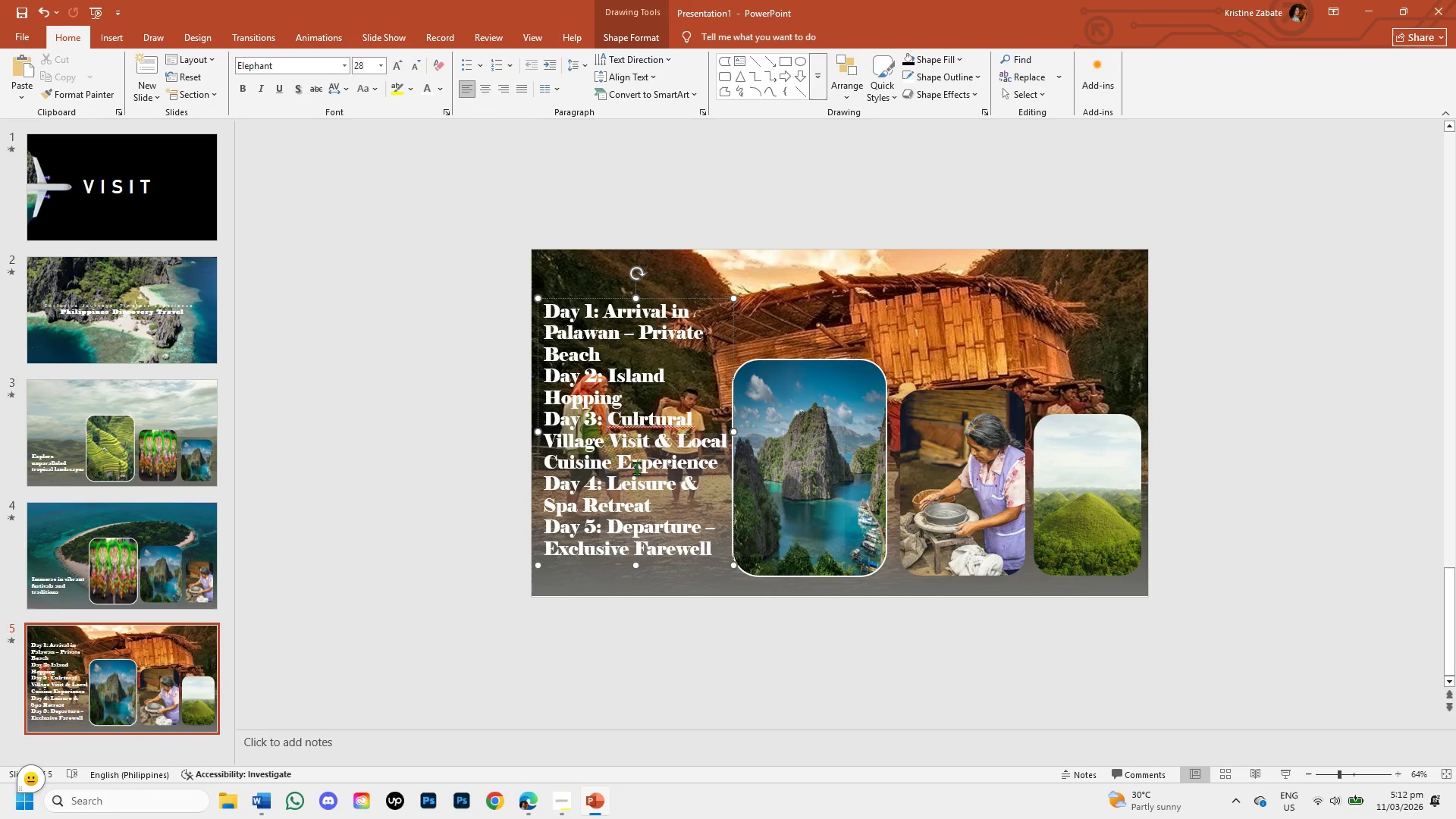 
key(Shift+ShiftLeft)
 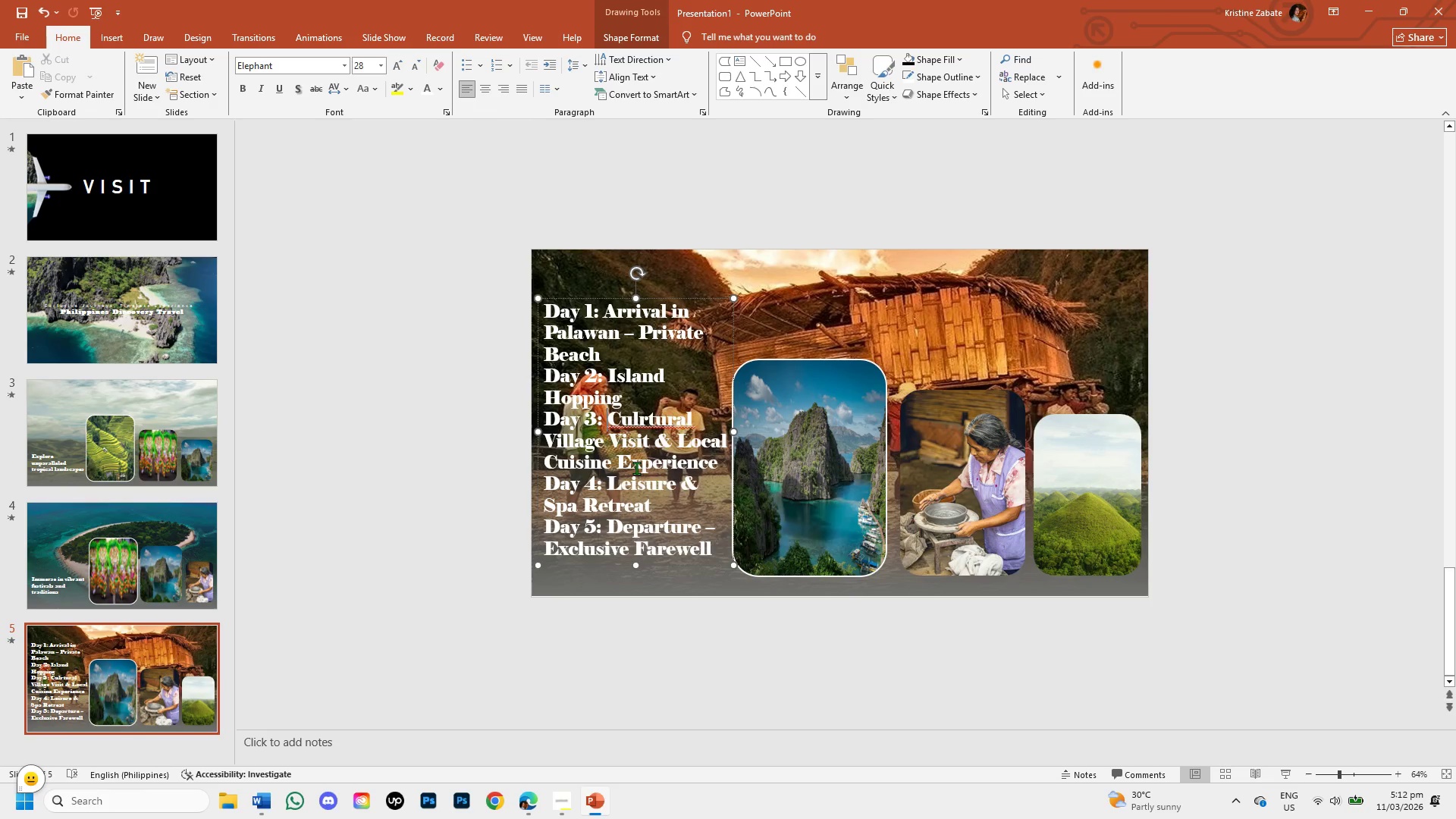 
key(Shift+ArrowRight)
 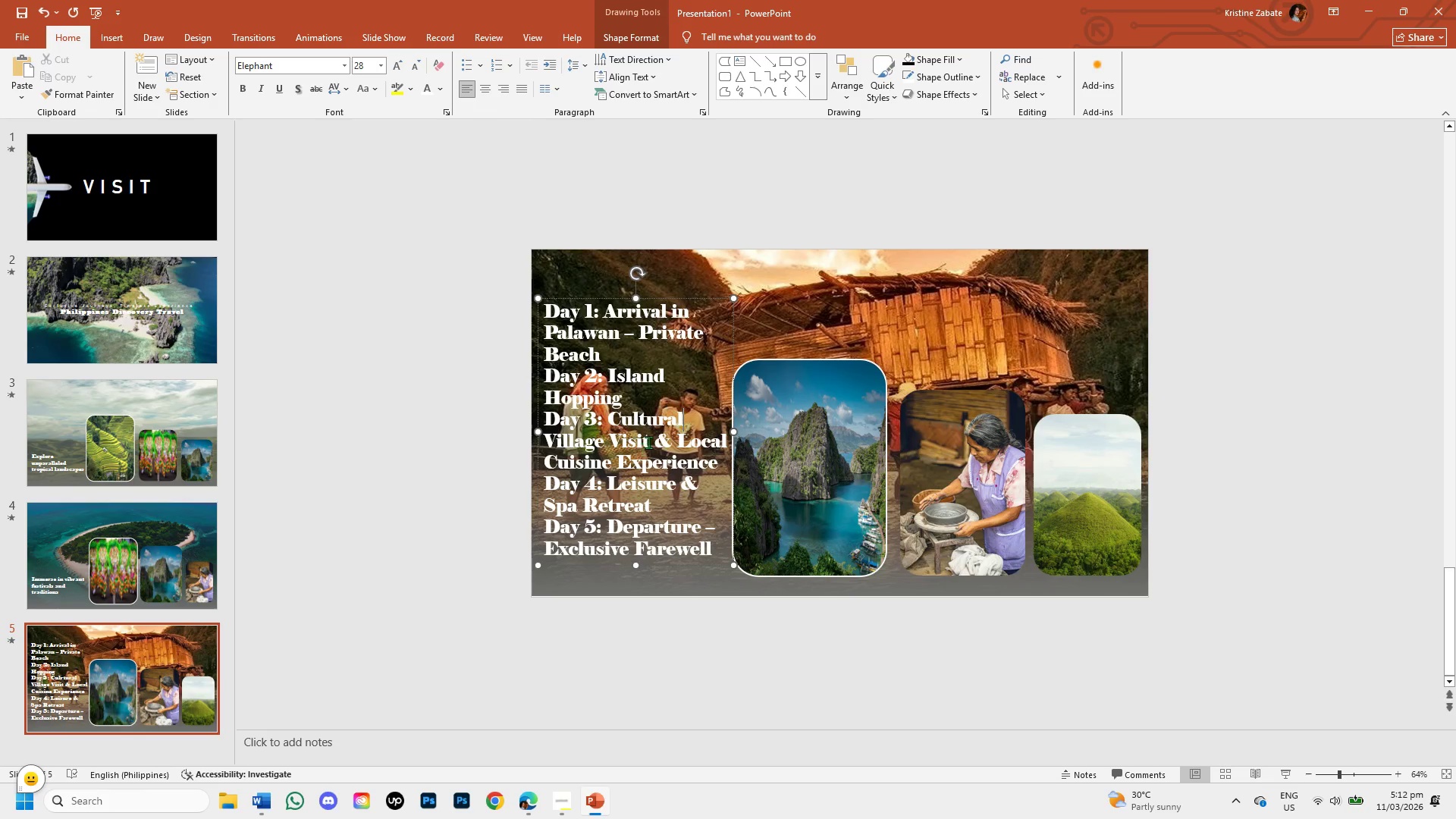 
key(Shift+ArrowRight)
 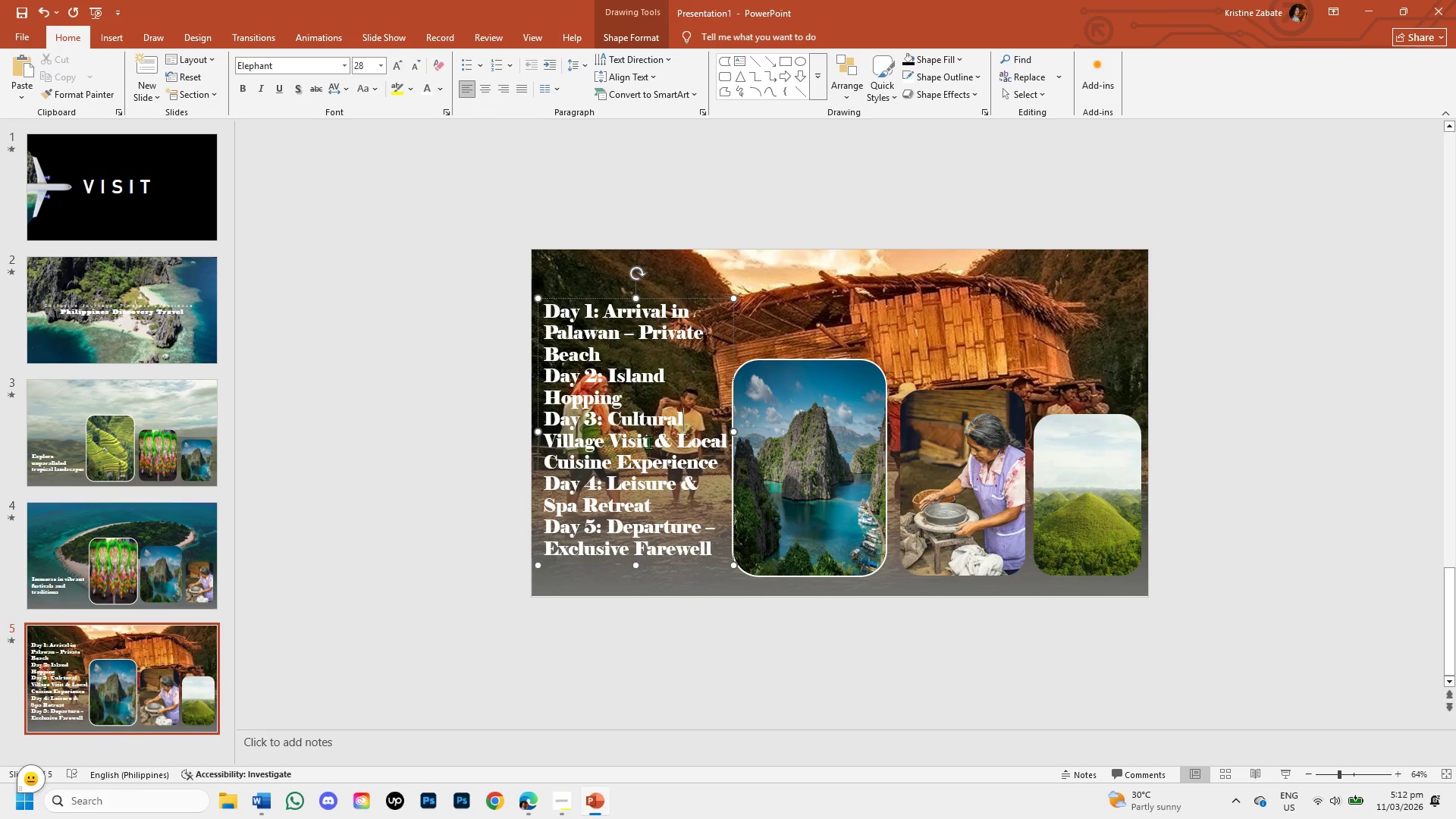 
key(Shift+ArrowRight)
 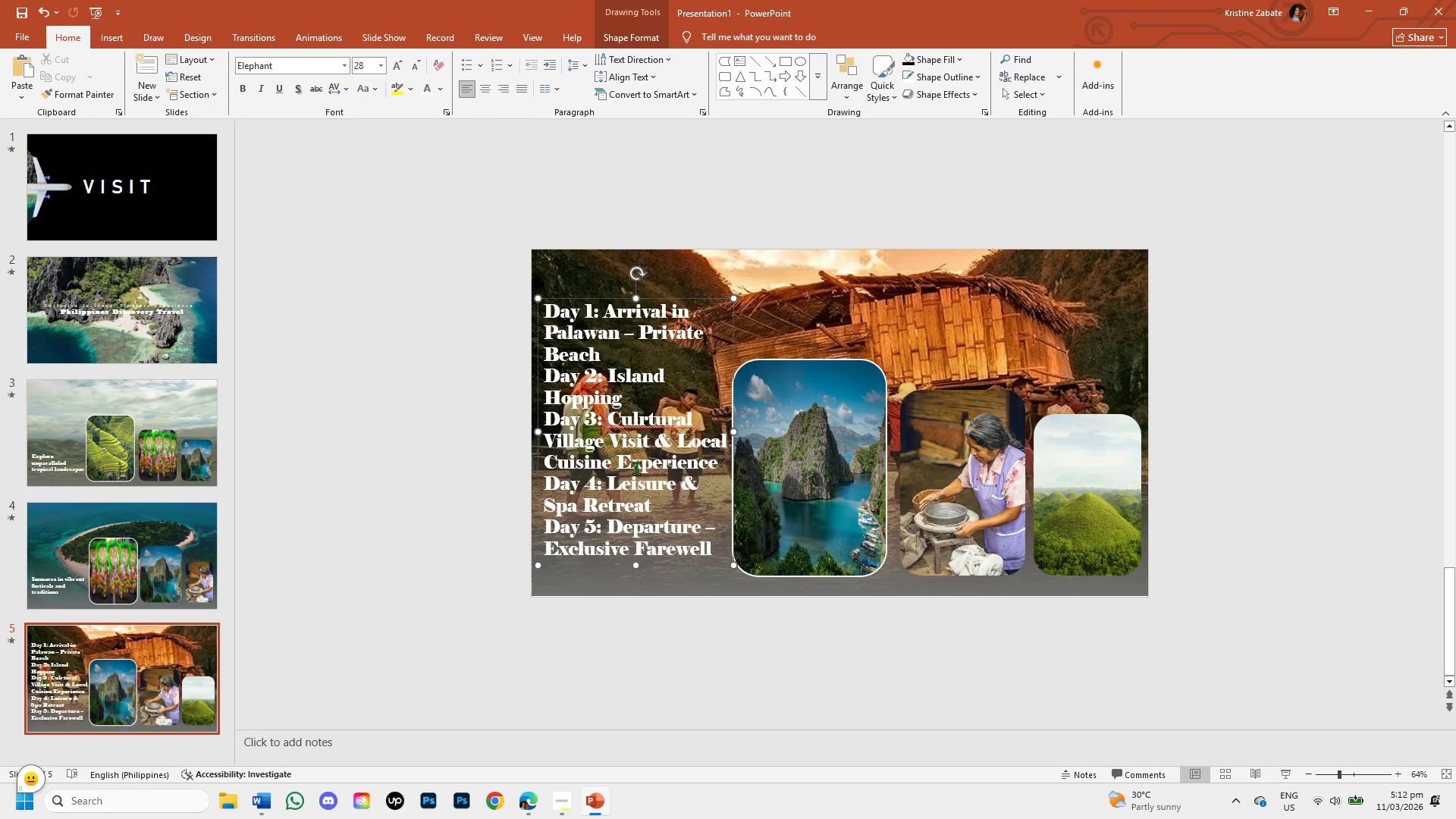 
key(Shift+ArrowRight)
 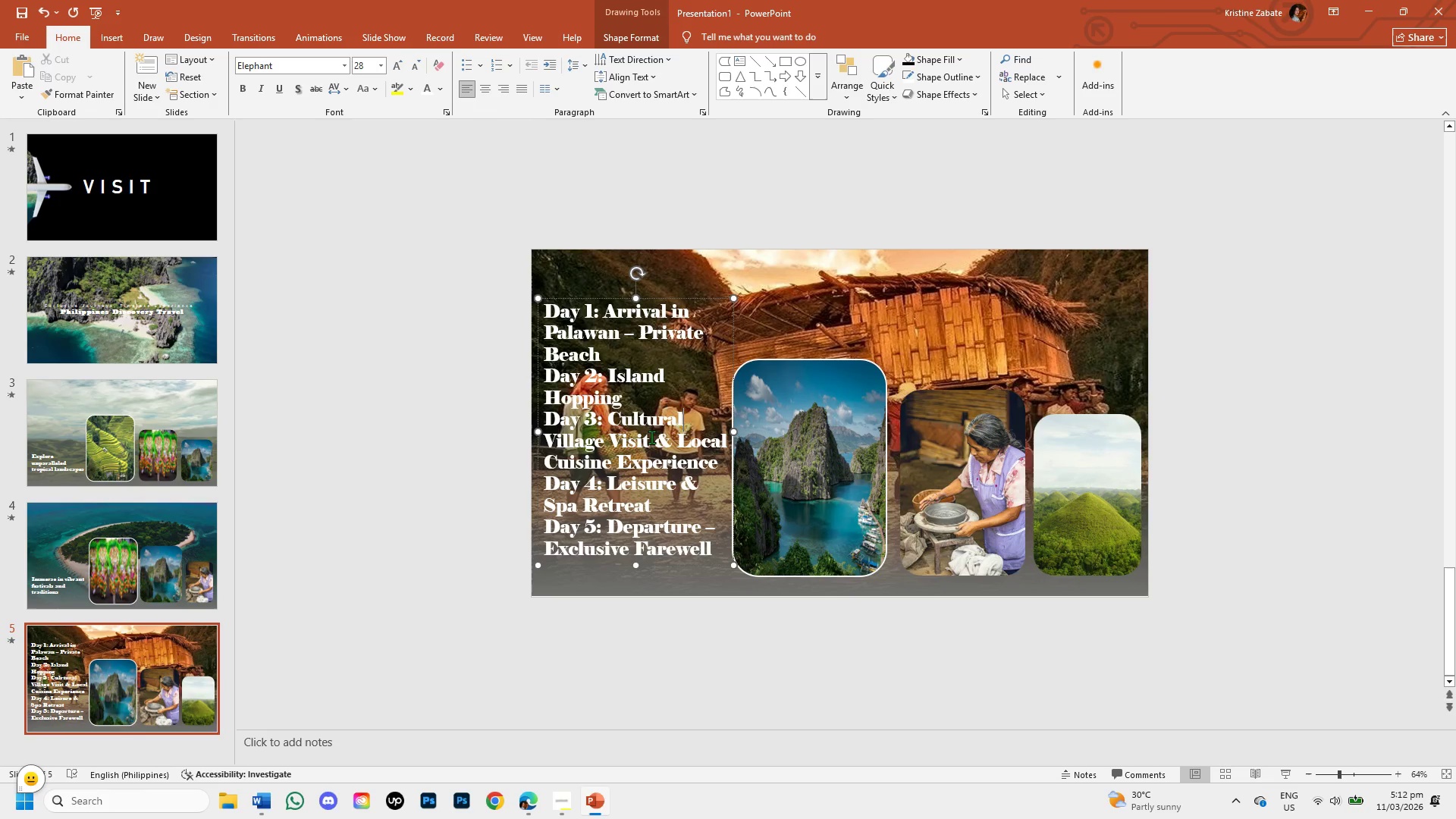 
key(Shift+ArrowRight)
 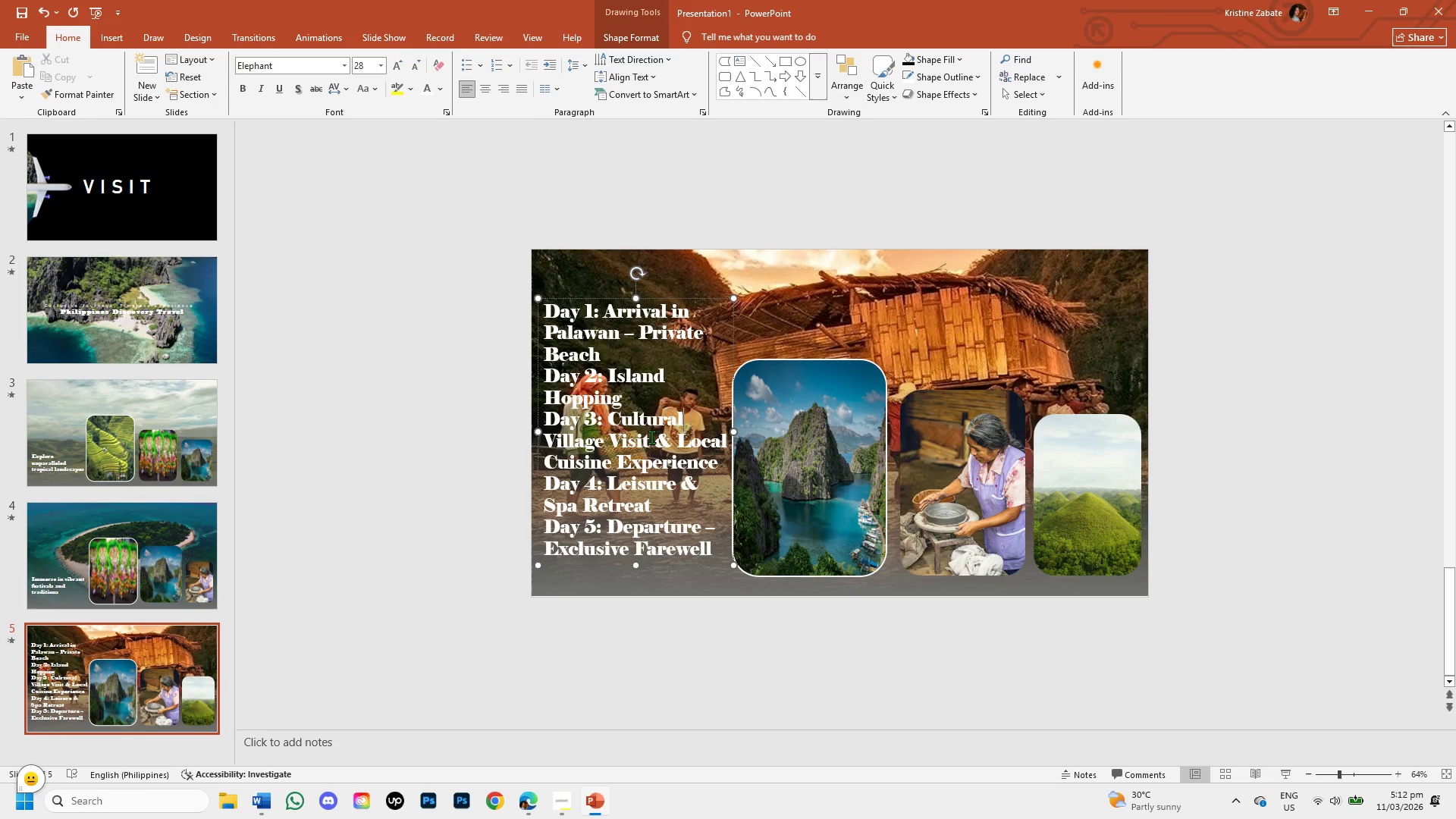 
key(Shift+ArrowRight)
 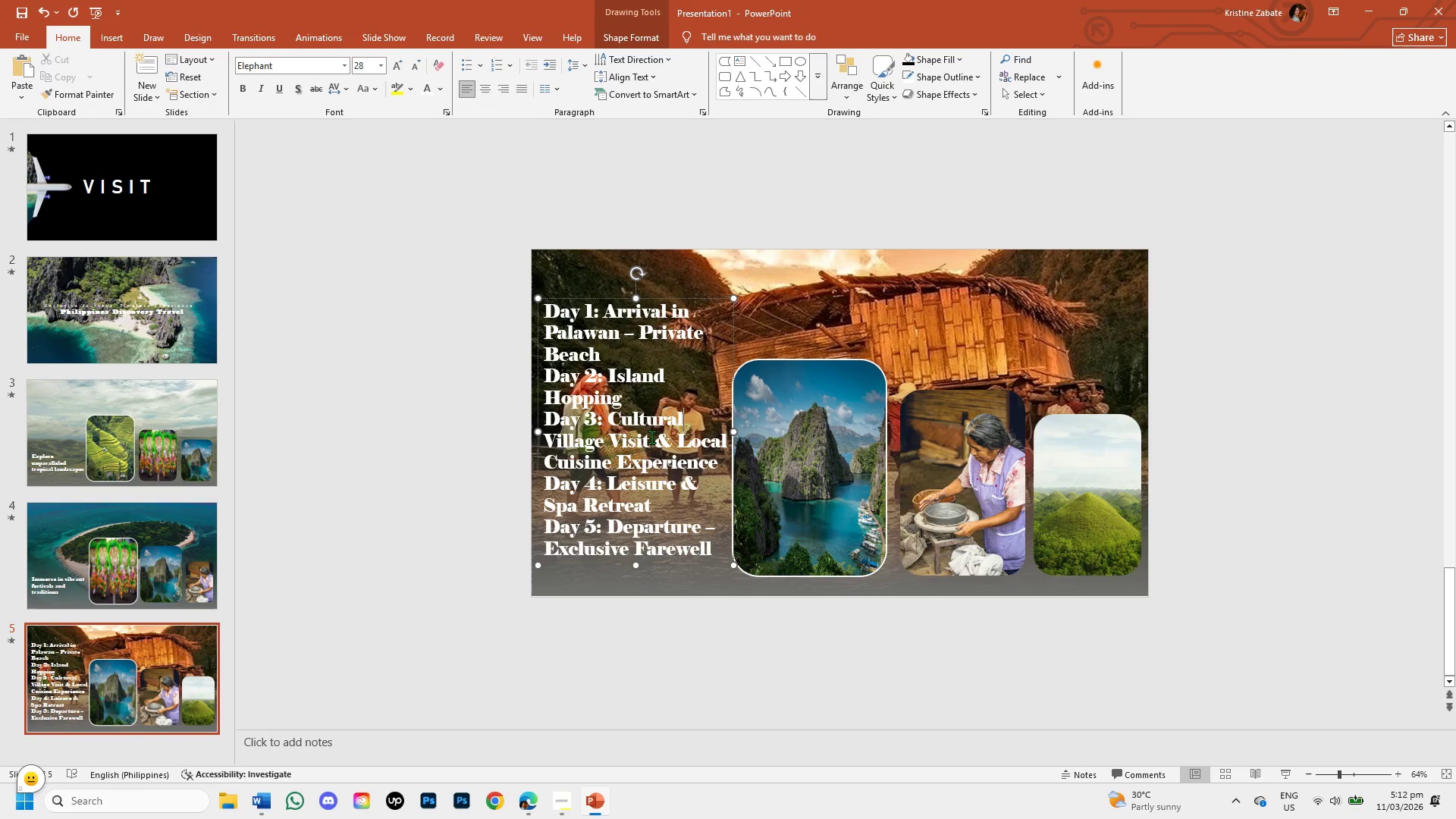 
key(Shift+ArrowRight)
 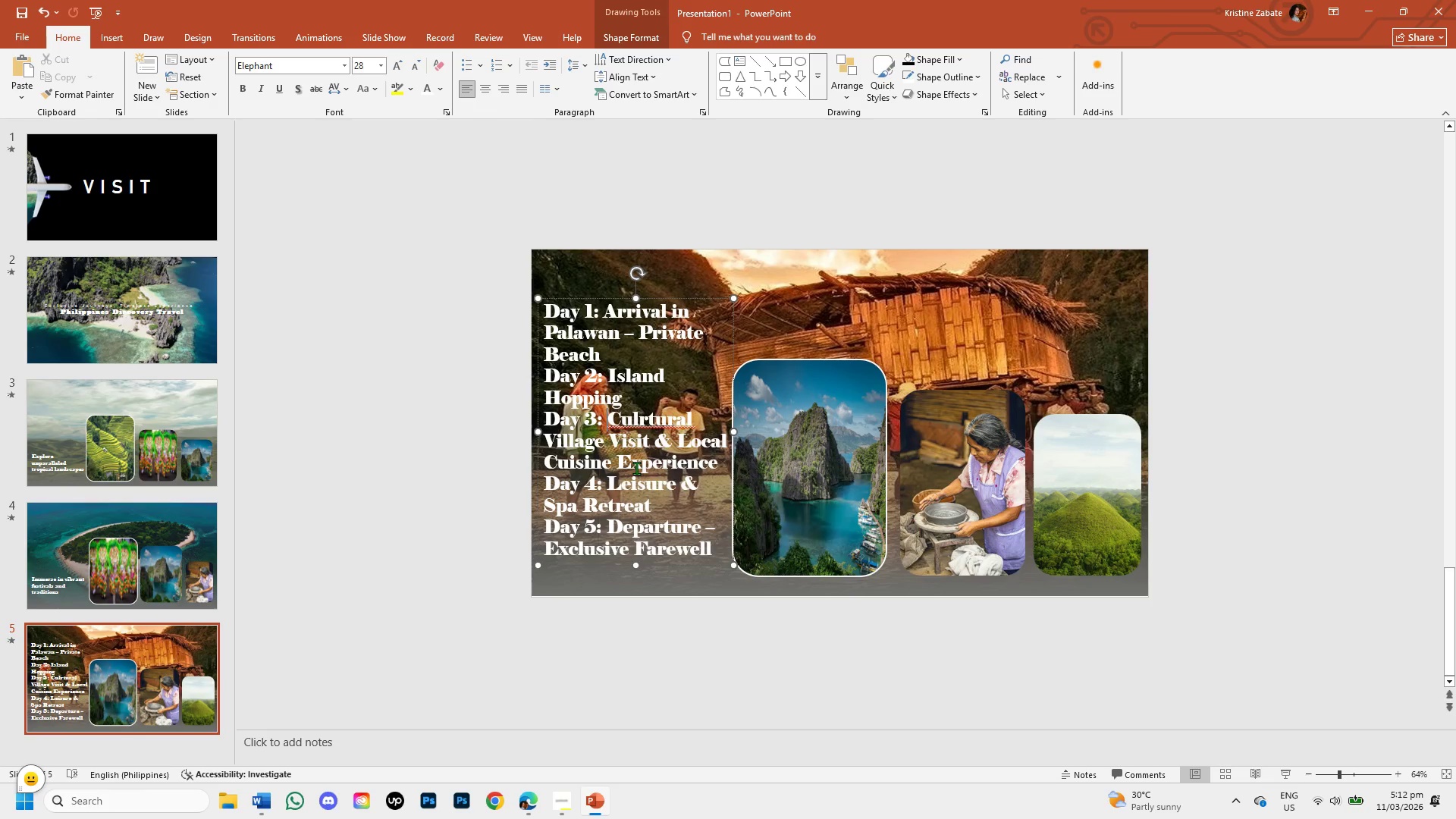 
key(Shift+ArrowRight)
 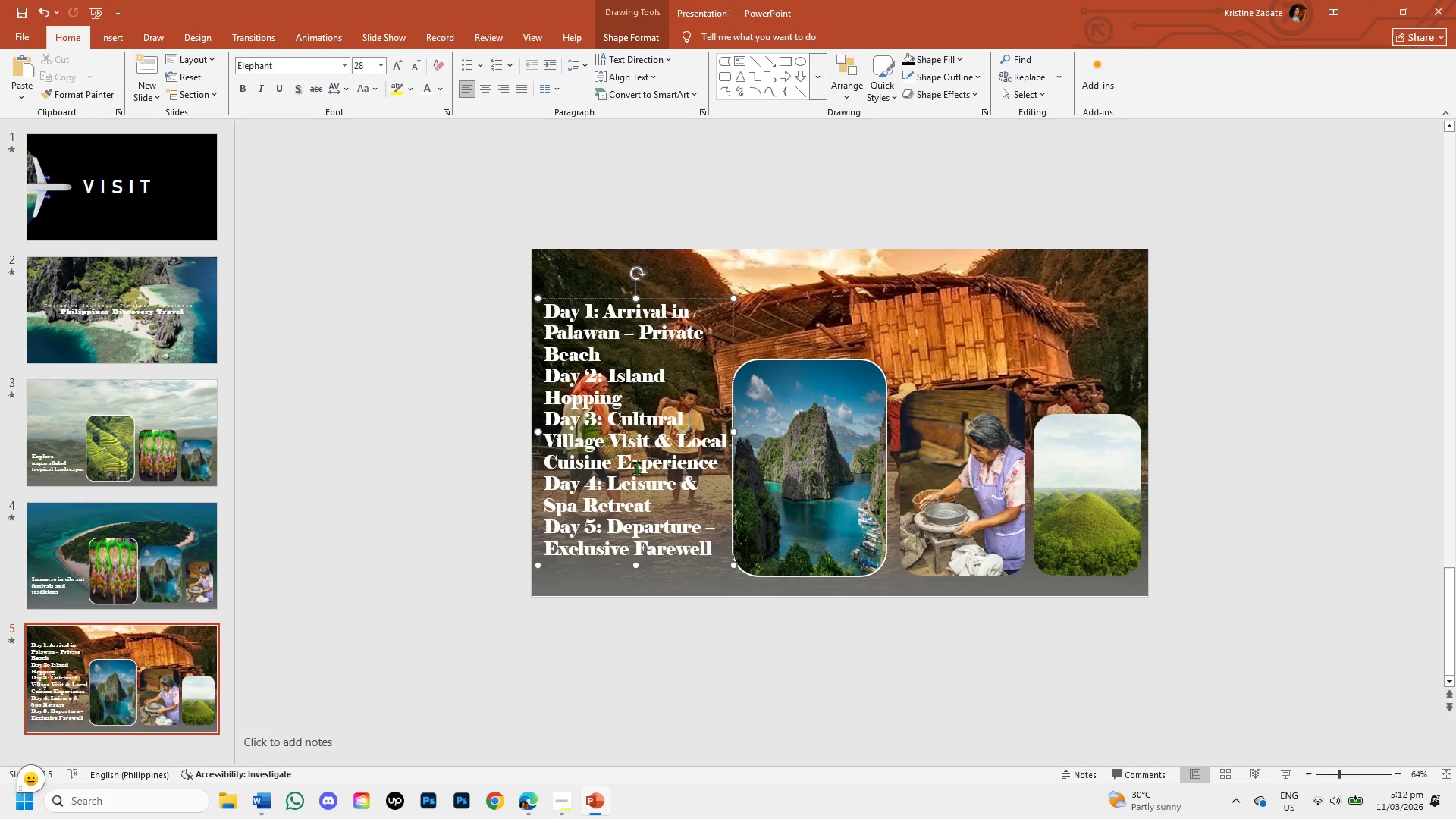 
key(Shift+ArrowRight)
 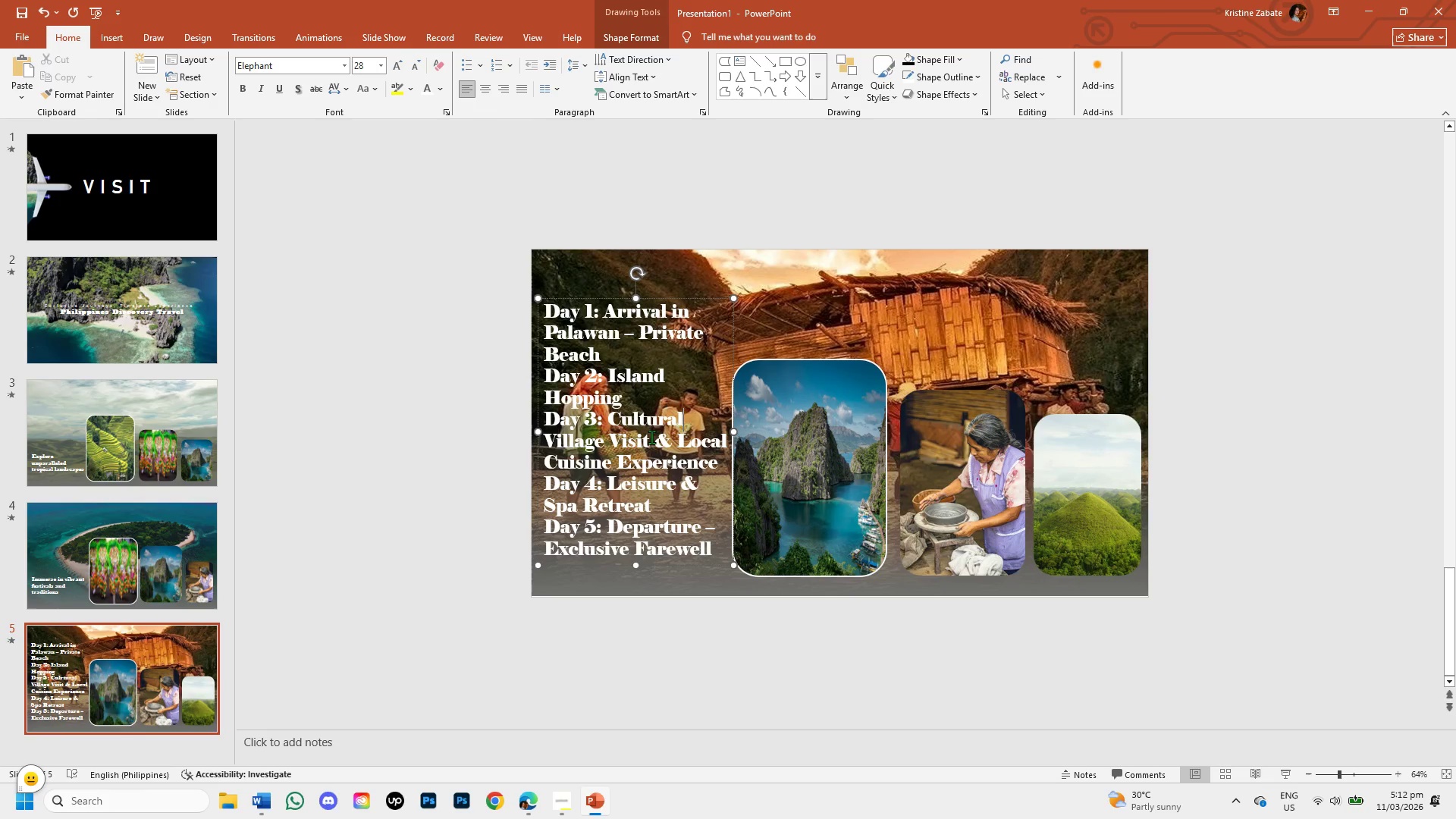 
key(Unknown)
 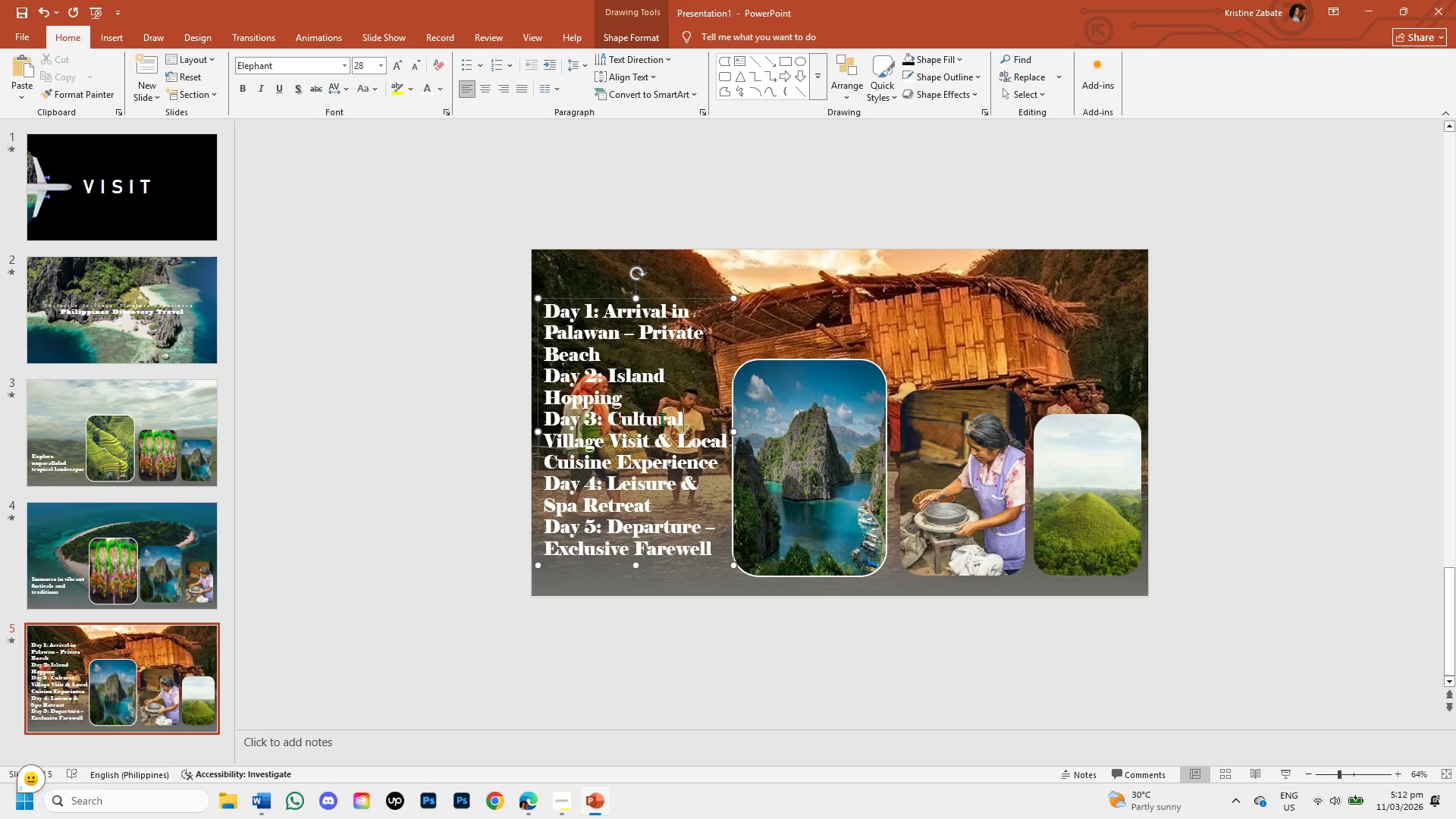 
key(Unknown)
 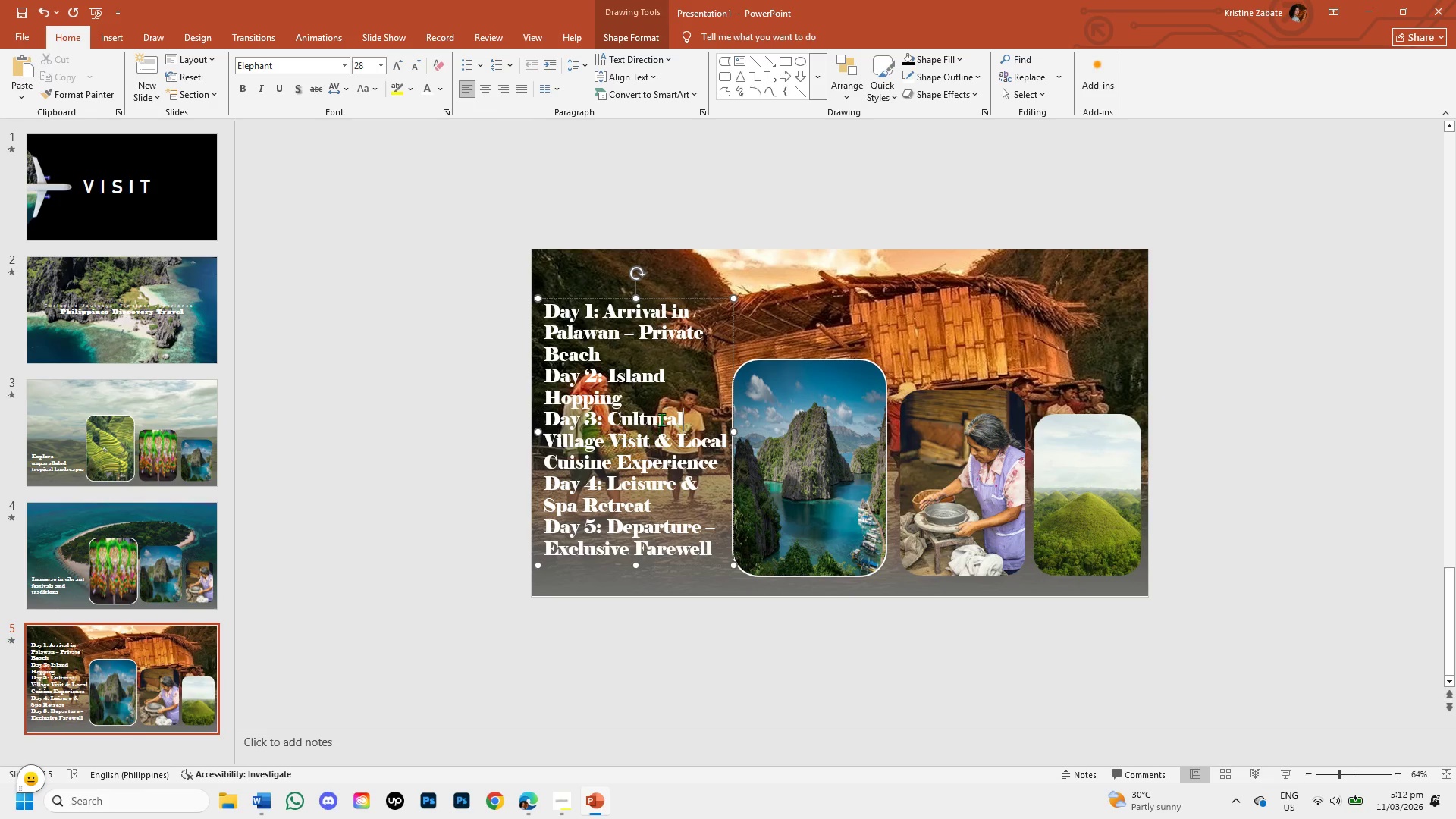 
key(Unknown)
 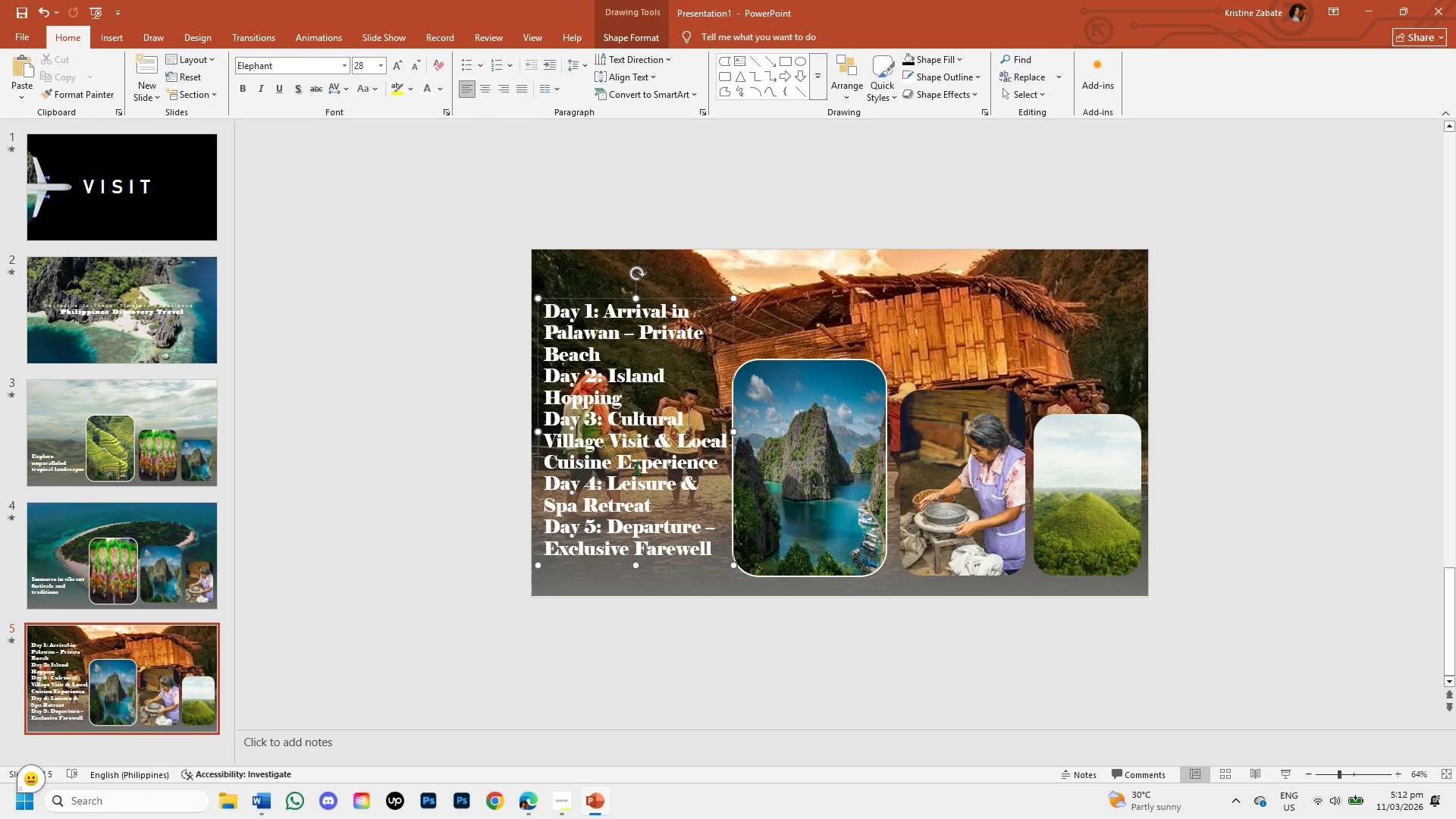 
key(Unknown)
 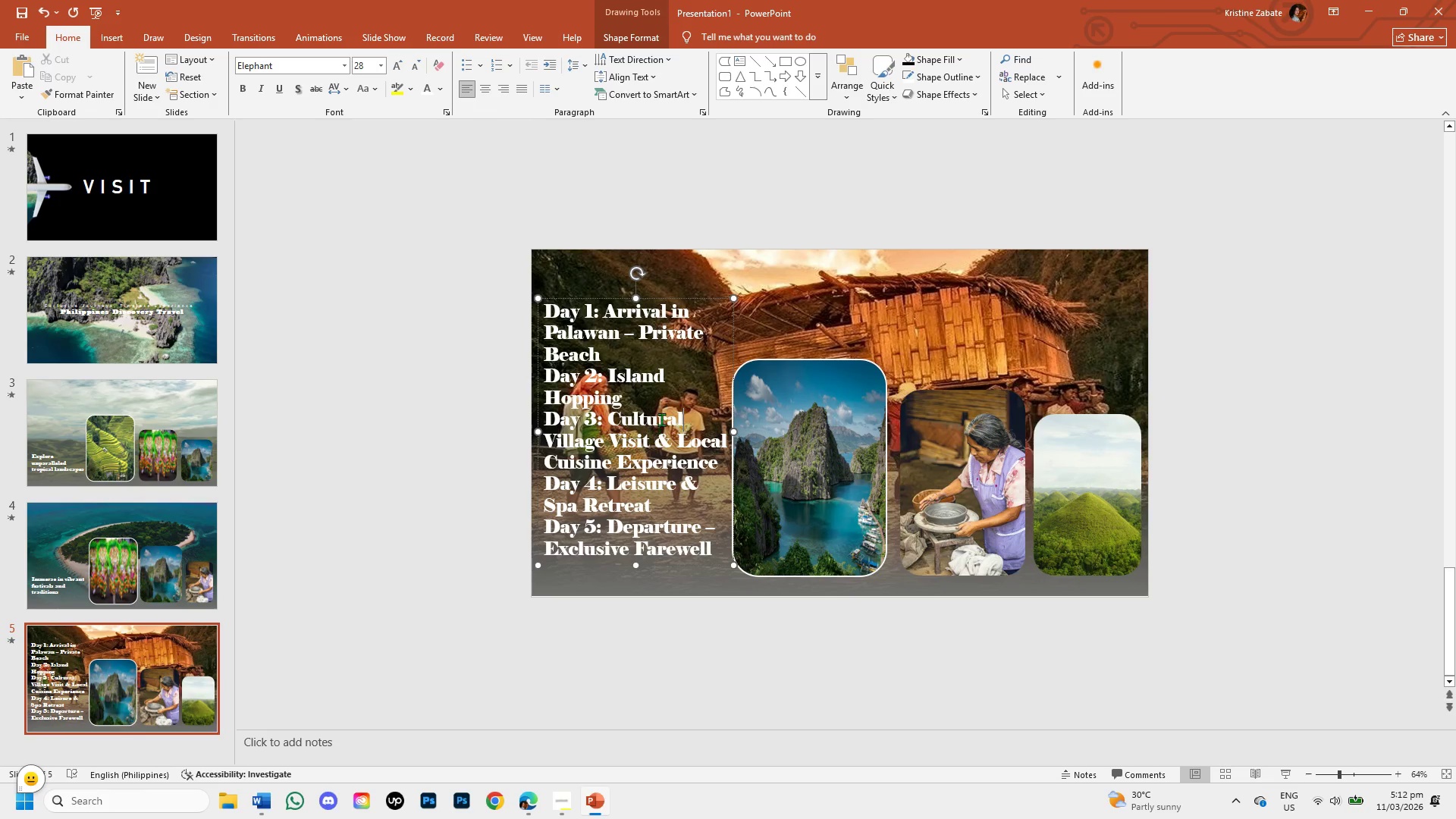 
key(Unknown)
 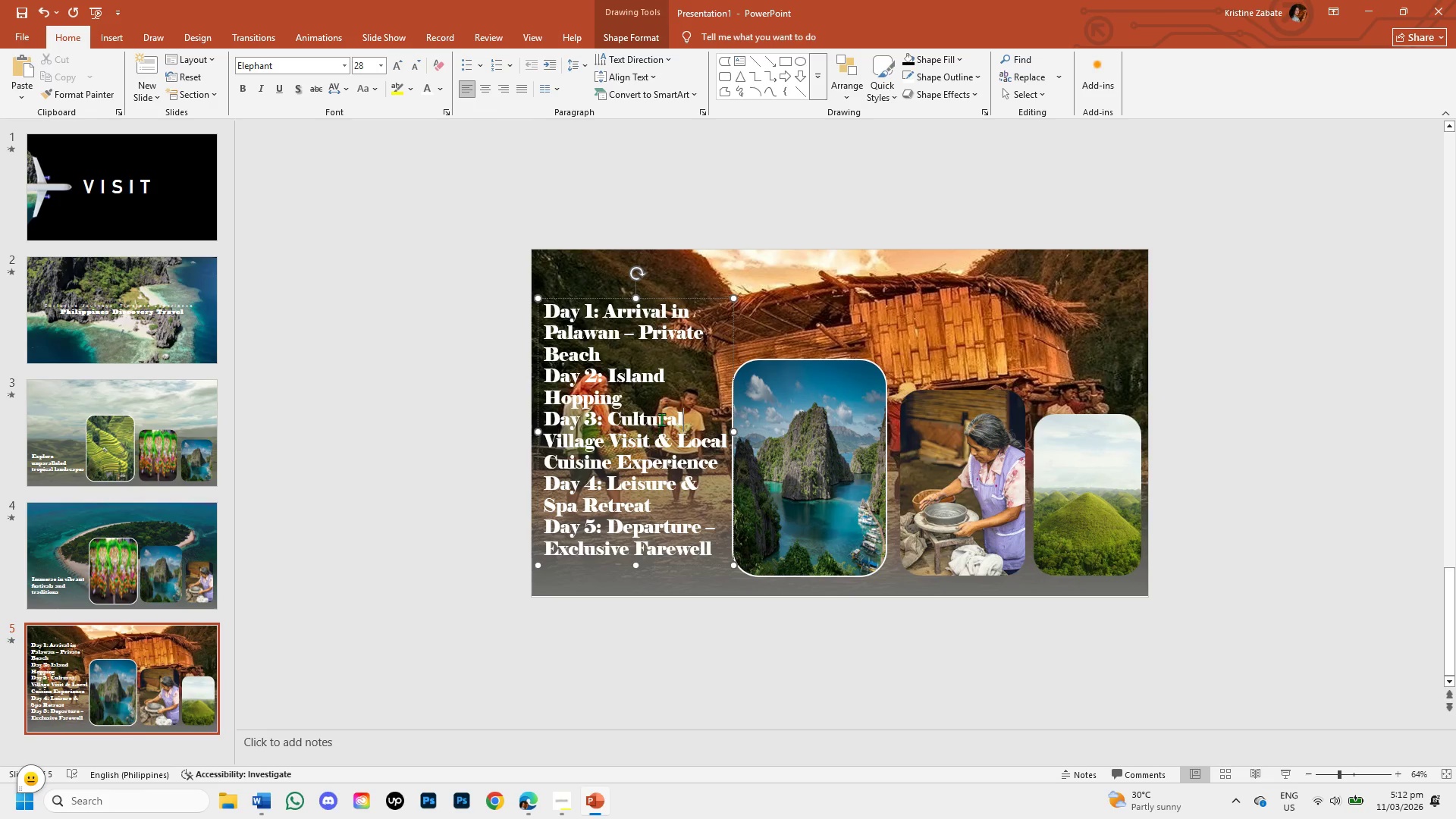 
key(Unknown)
 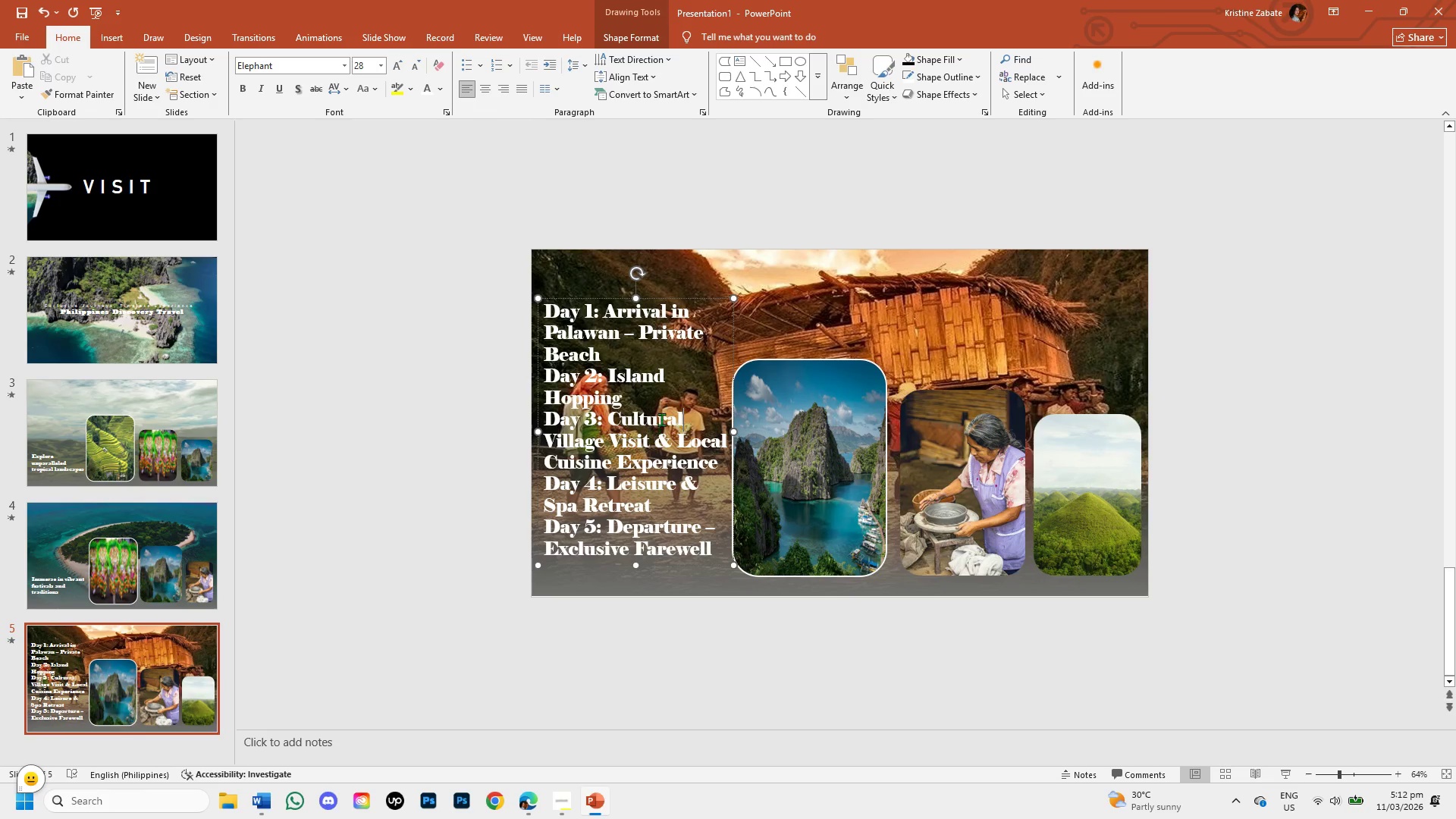 
key(Unknown)
 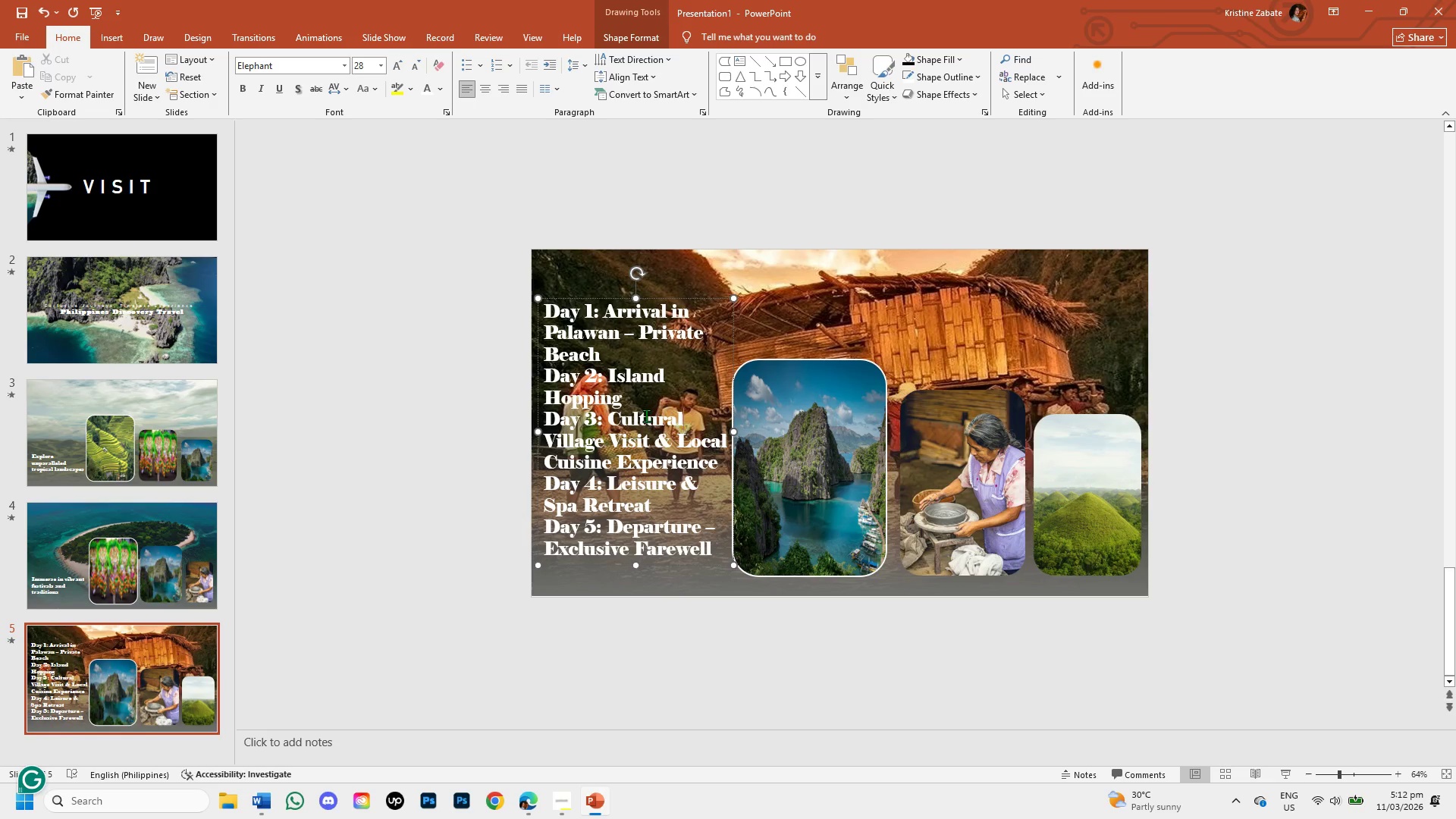 
key(Unknown)
 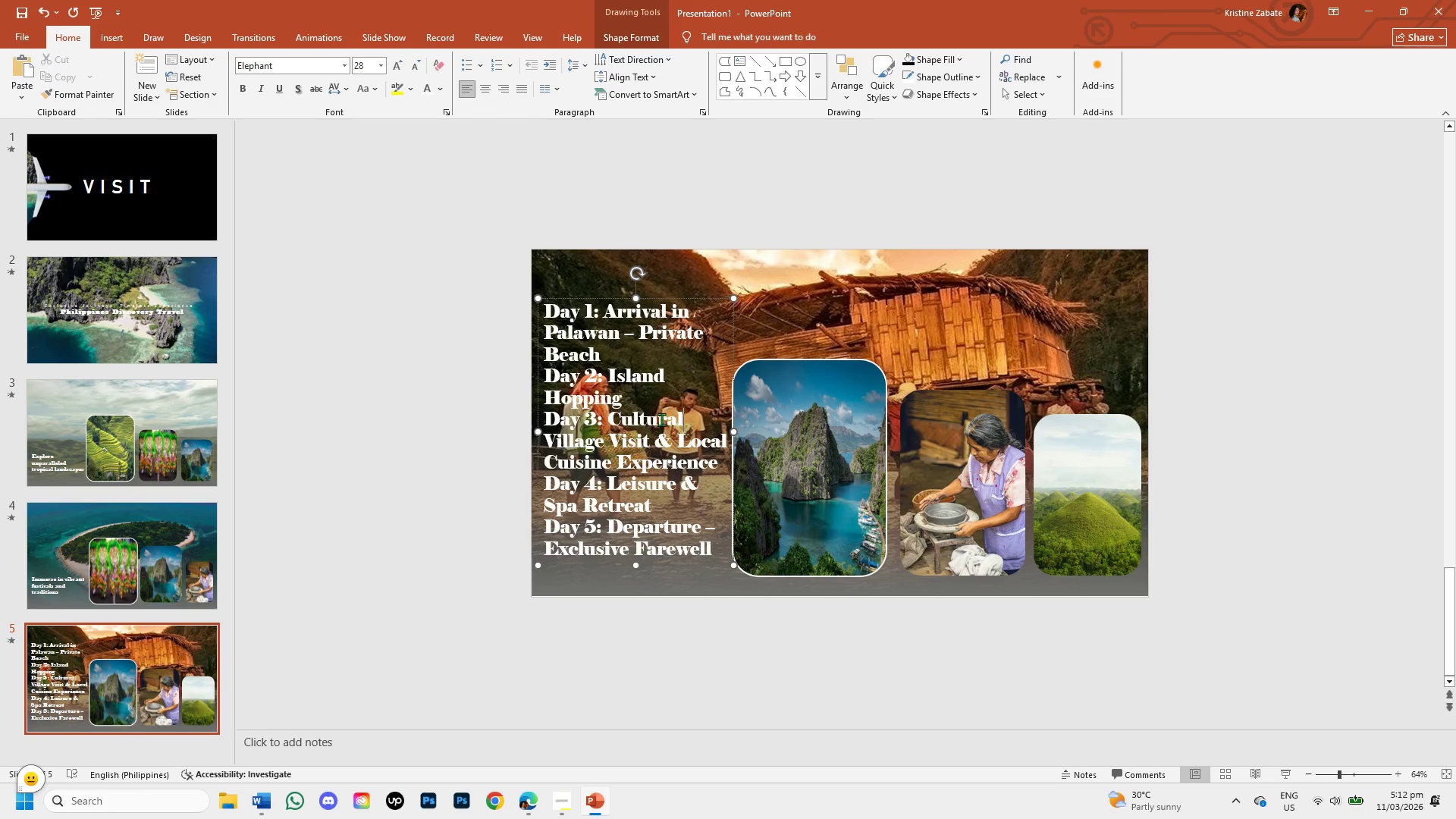 
wait(11.12)
 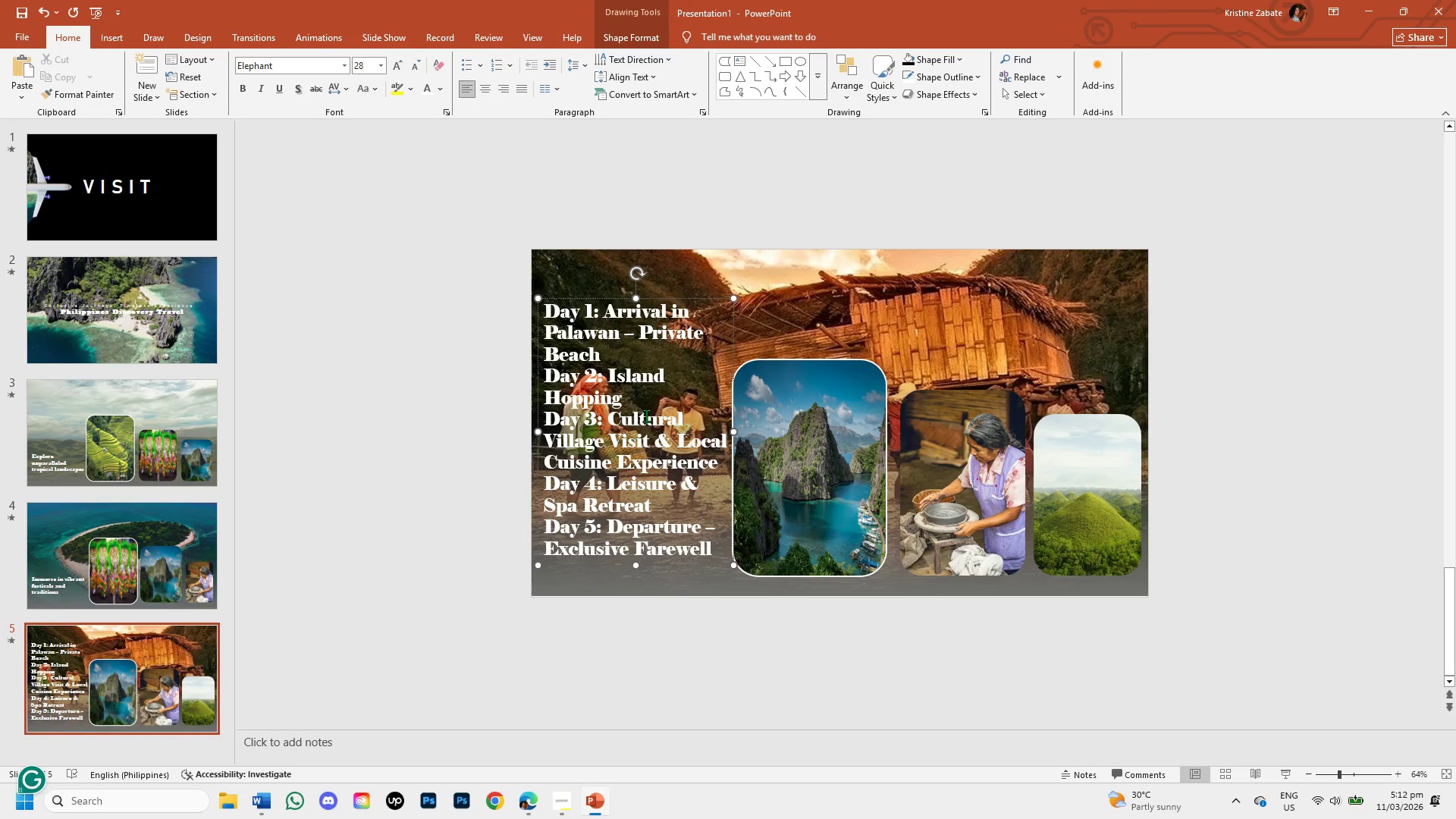 
left_click([678, 627])
 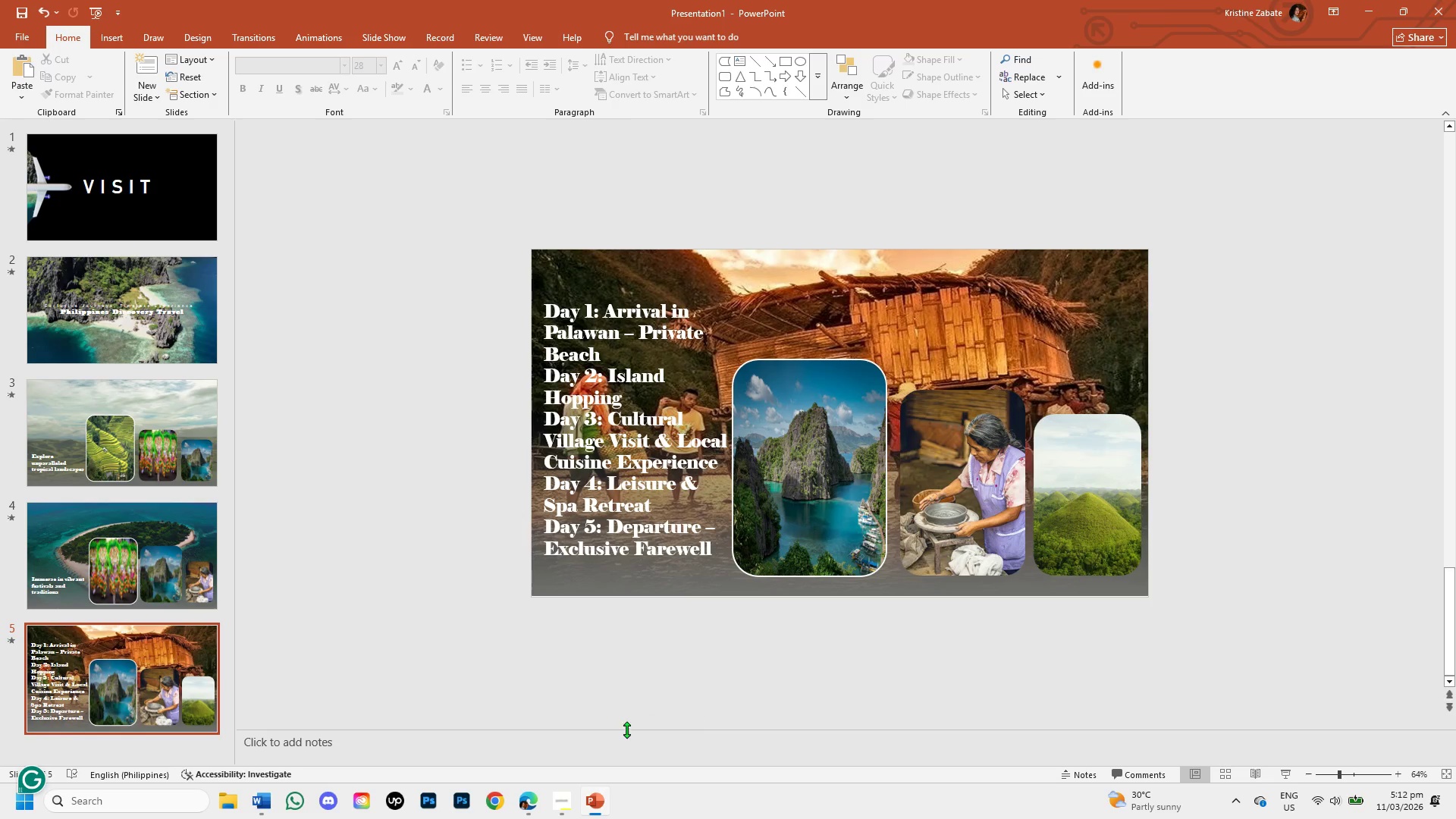 
wait(5.02)
 